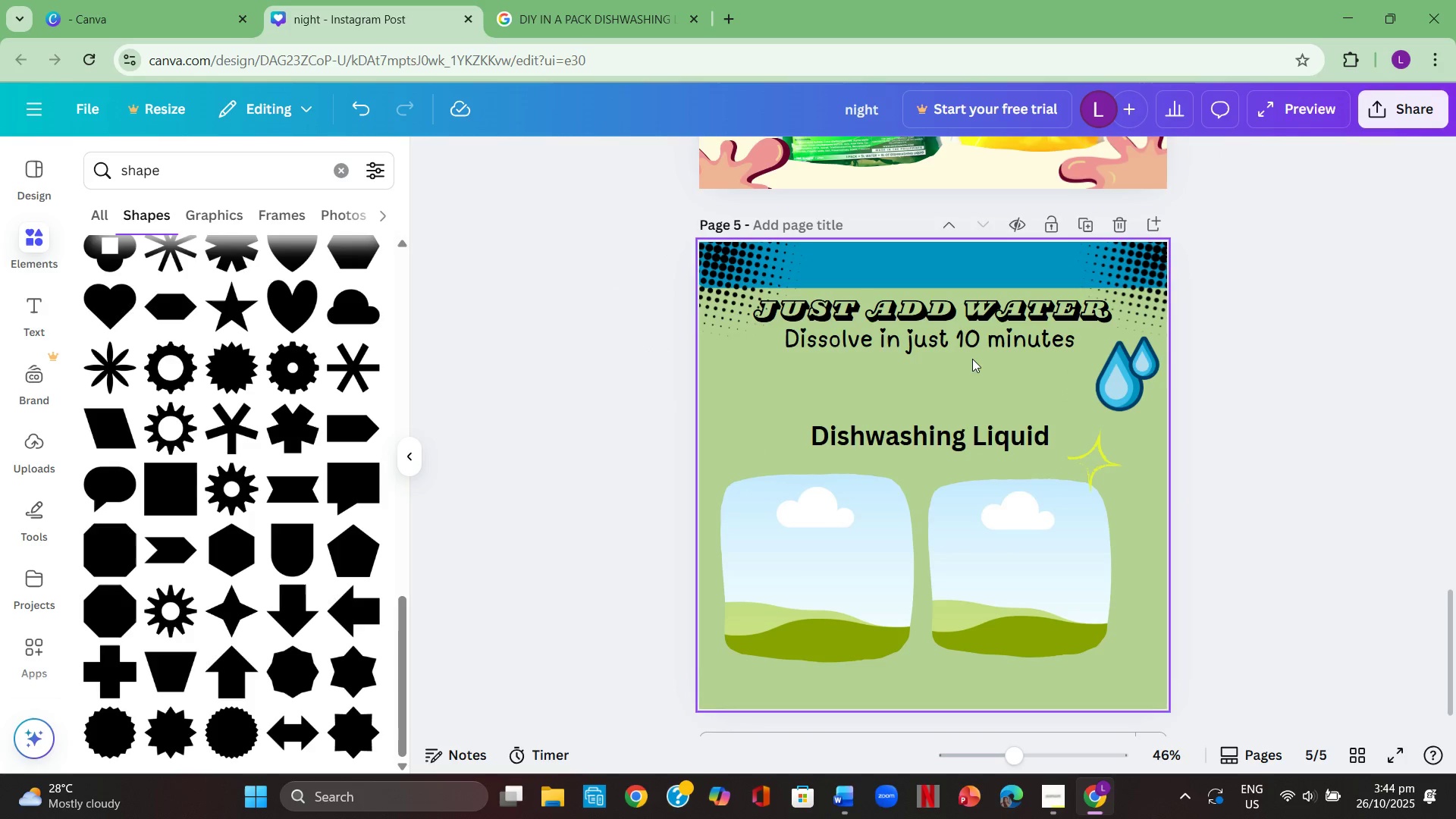 
left_click_drag(start_coordinate=[962, 335], to_coordinate=[965, 366])
 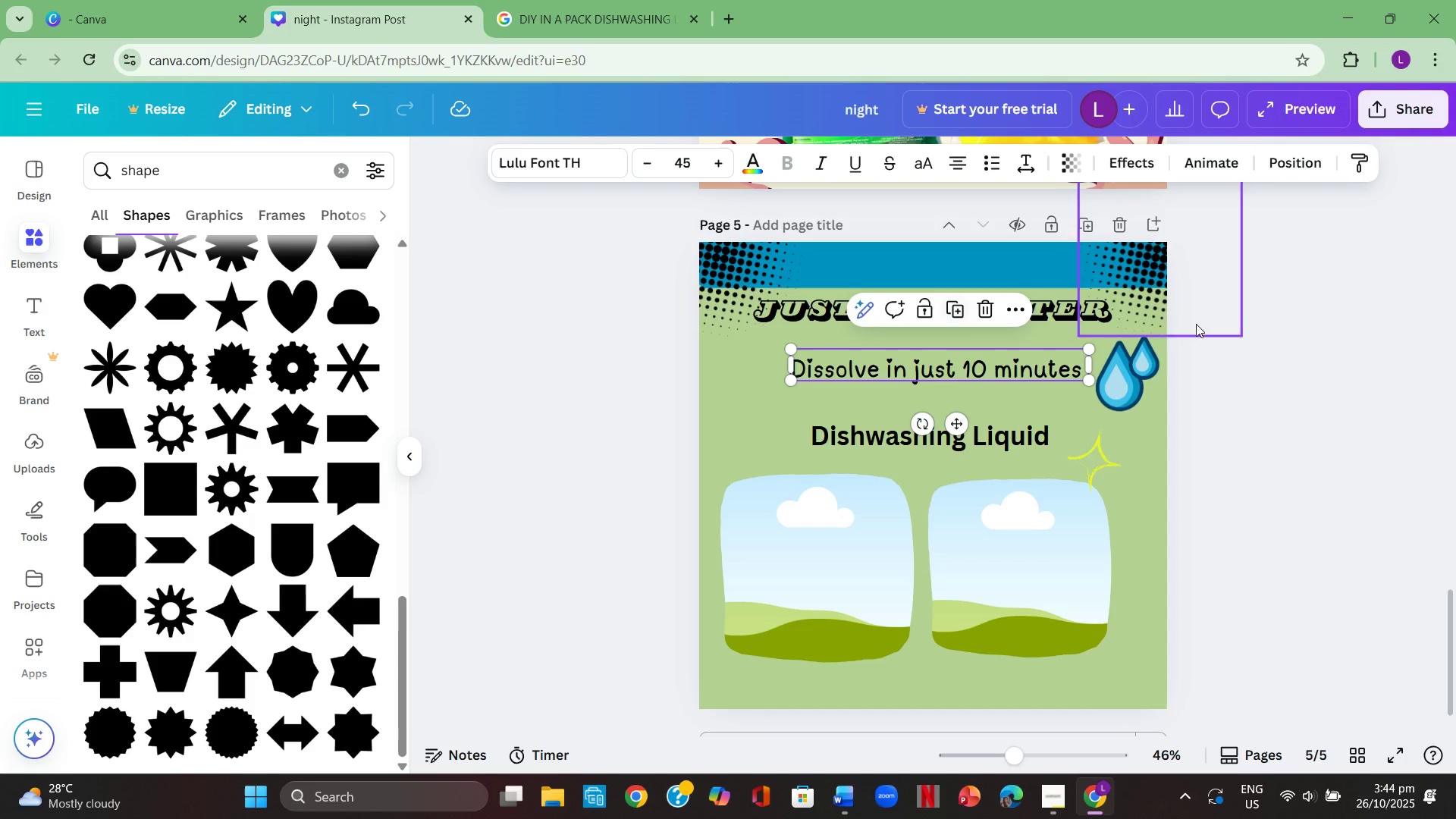 
left_click([1232, 337])
 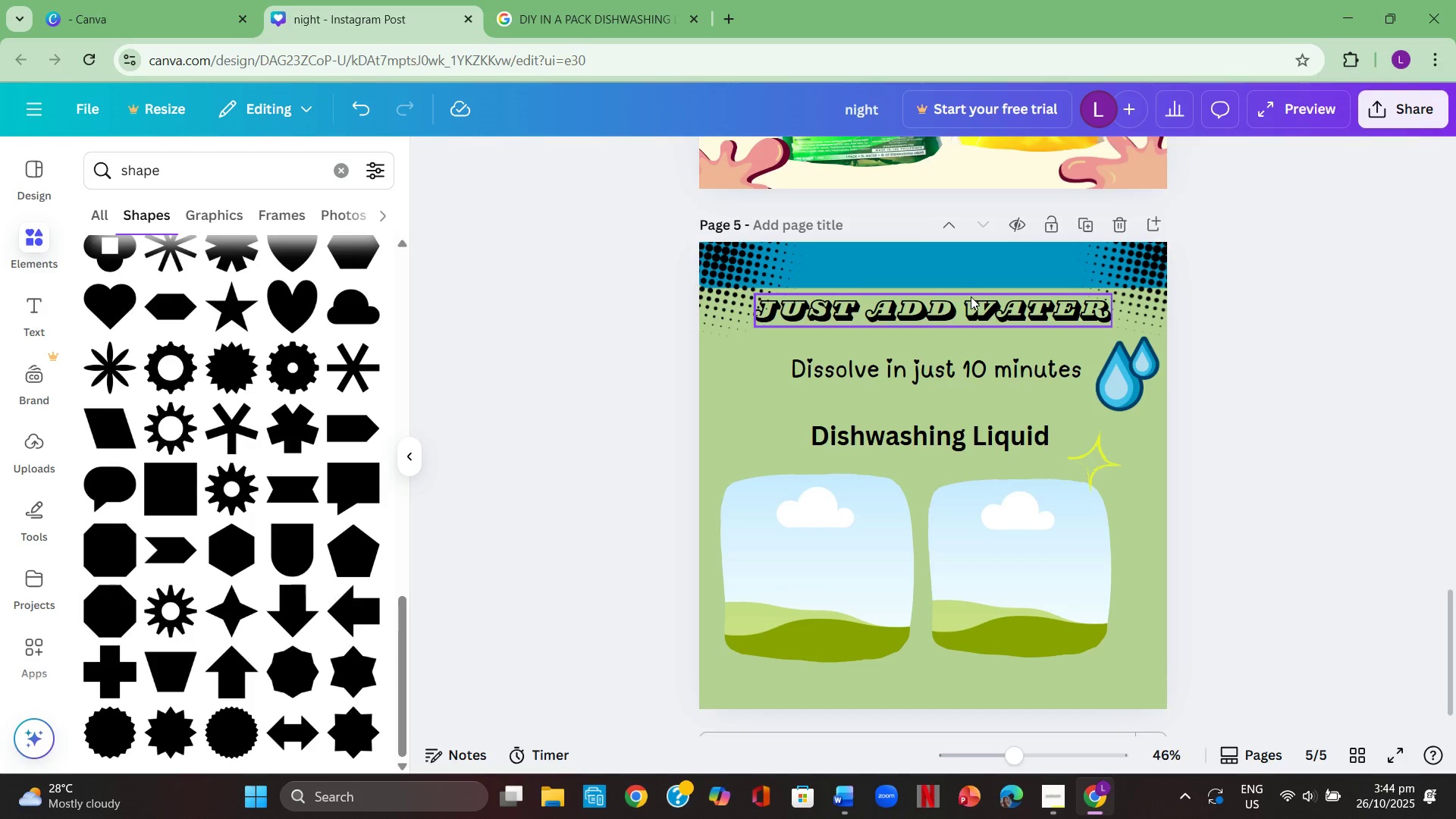 
left_click_drag(start_coordinate=[971, 297], to_coordinate=[970, 318])
 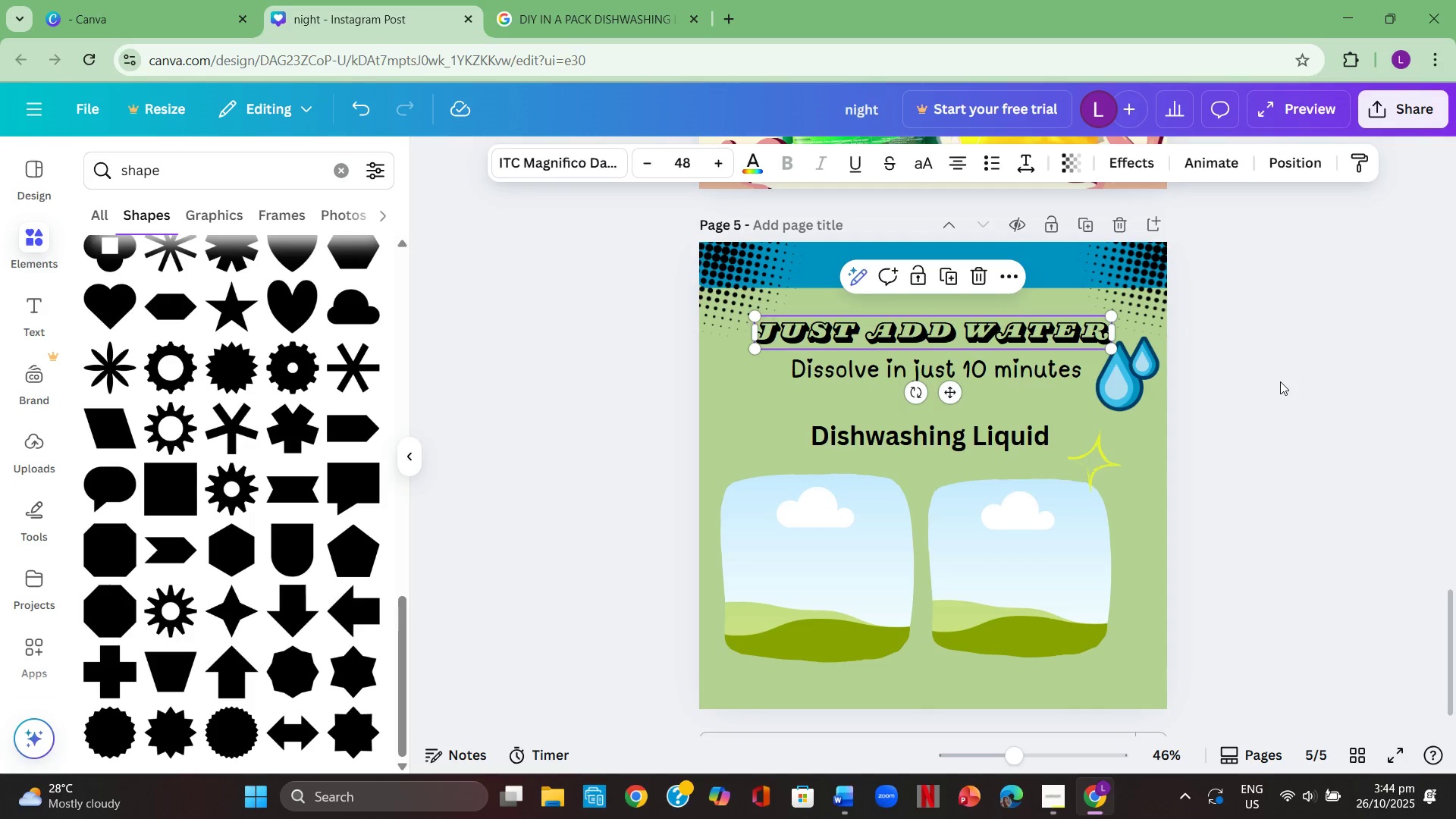 
left_click([1280, 381])
 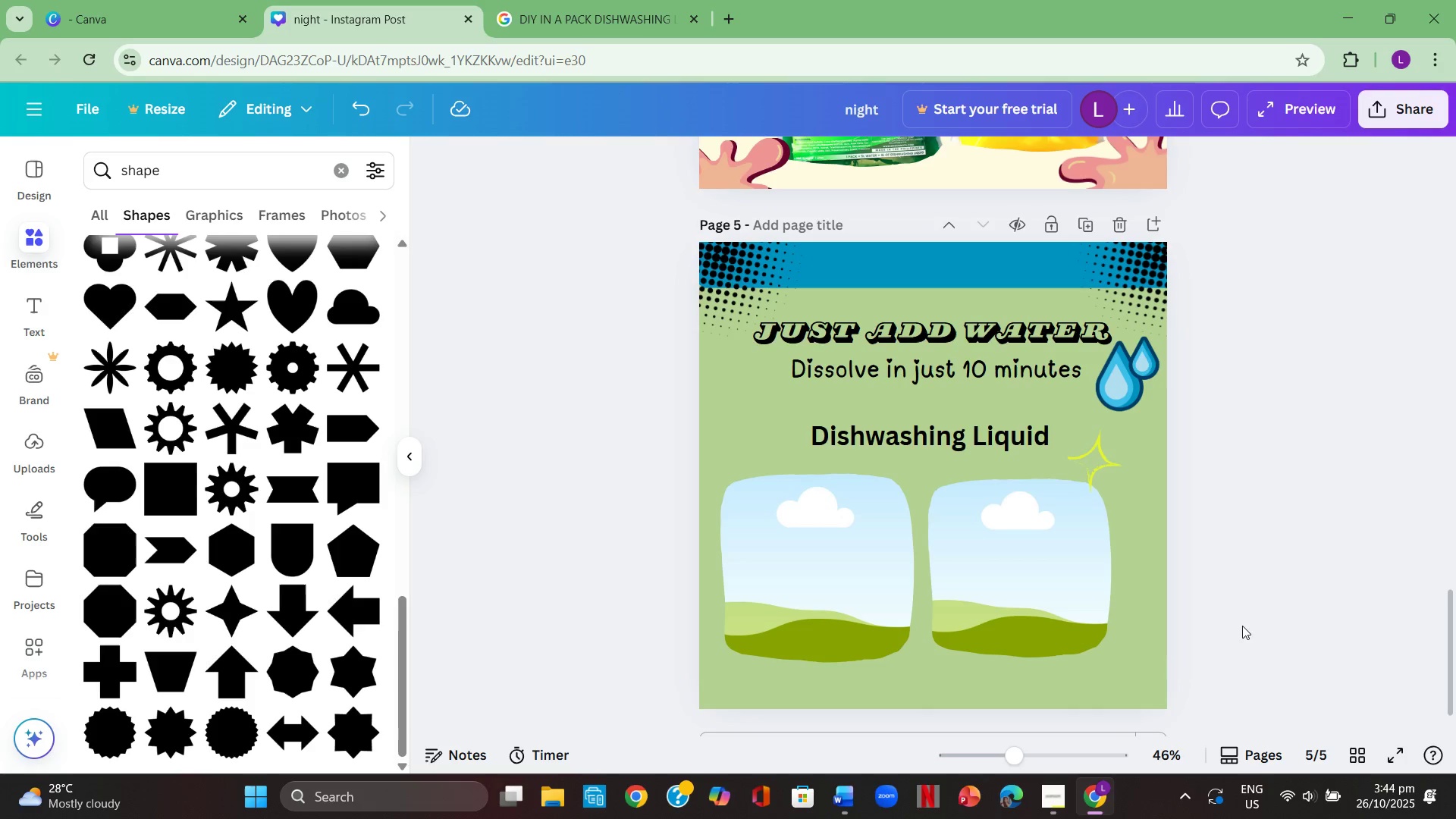 
left_click([1274, 601])
 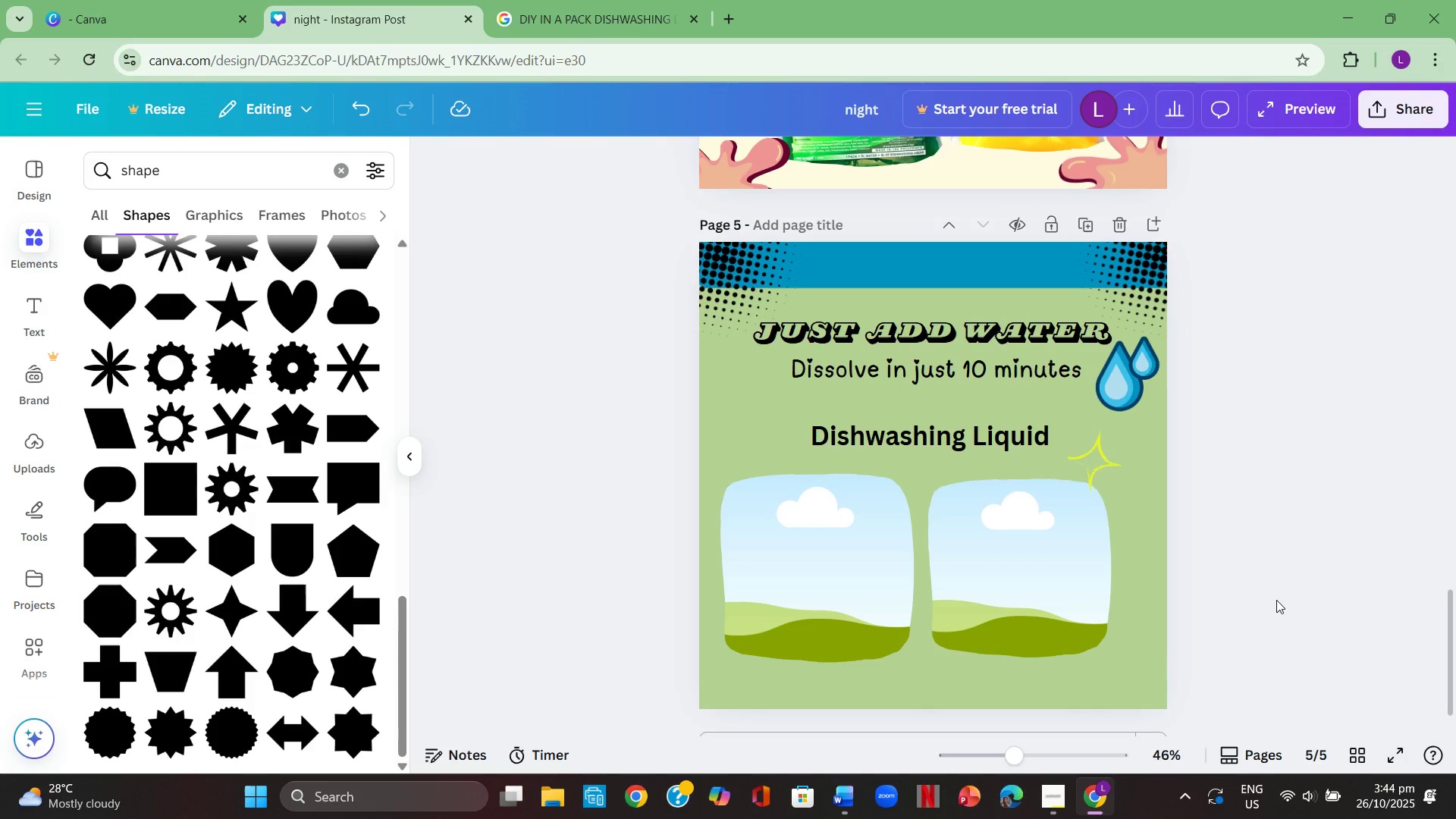 
scroll: coordinate [1276, 600], scroll_direction: down, amount: 1.0
 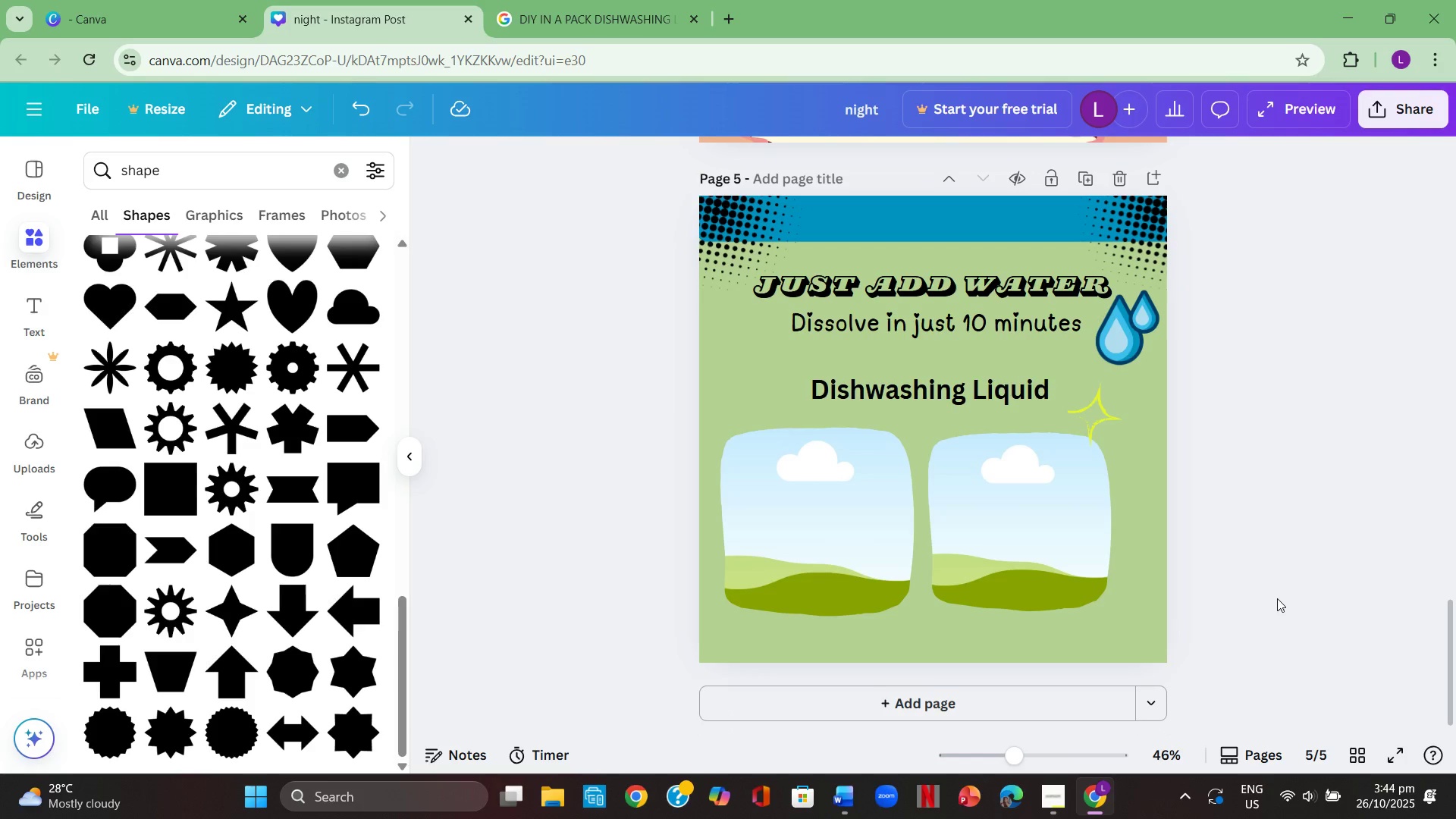 
scroll: coordinate [1277, 598], scroll_direction: up, amount: 1.0
 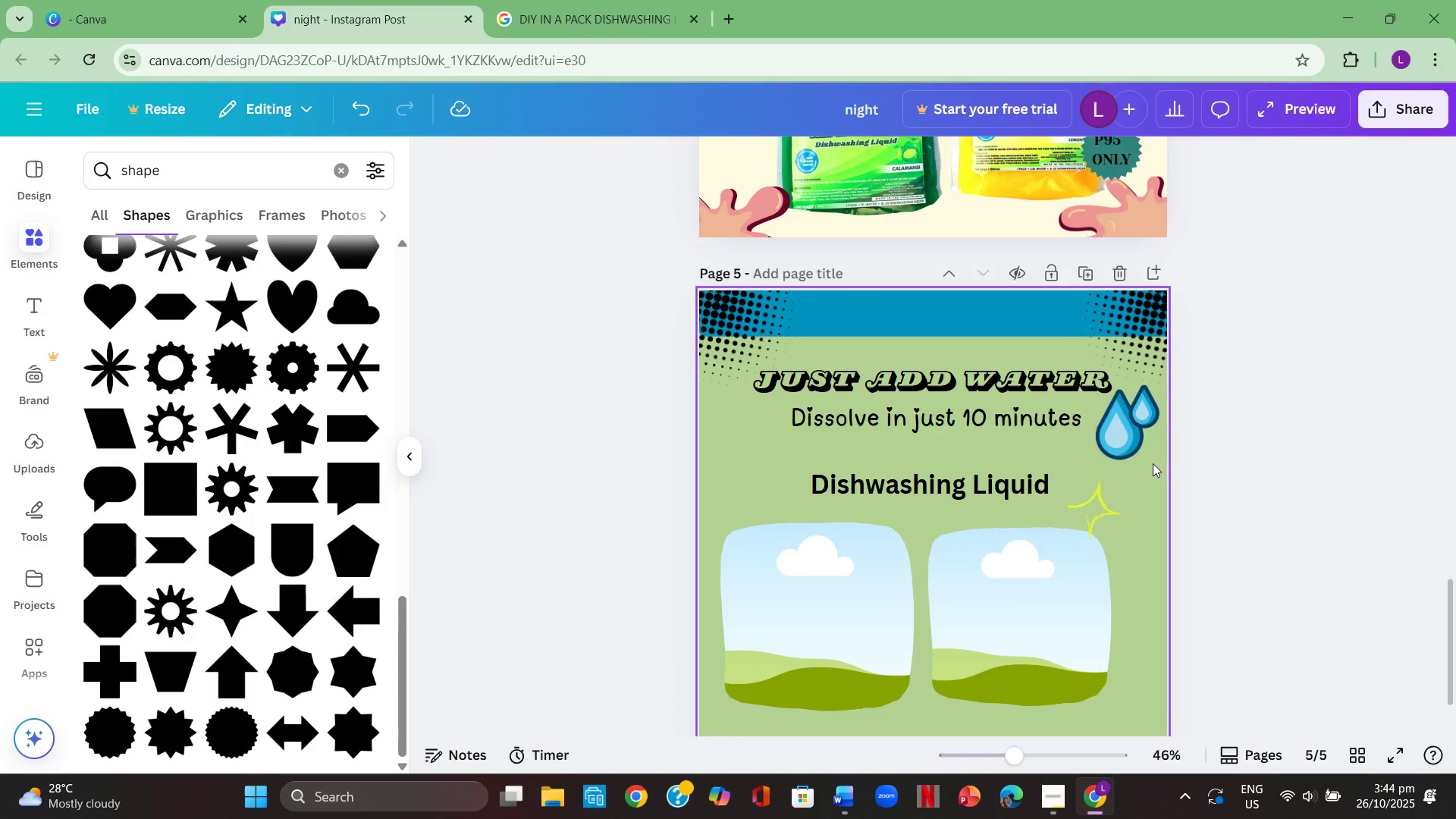 
left_click([1139, 427])
 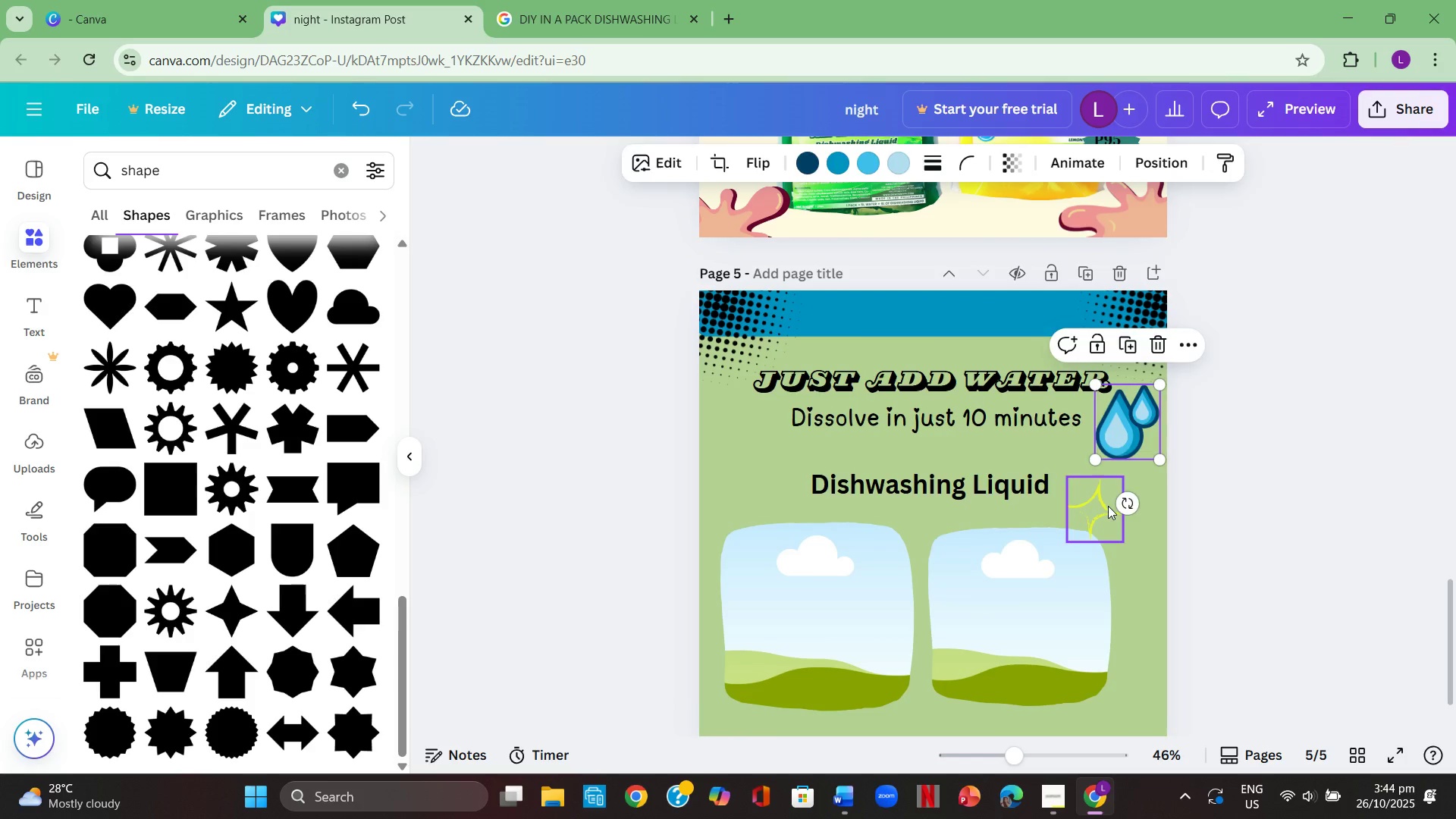 
left_click([1108, 506])
 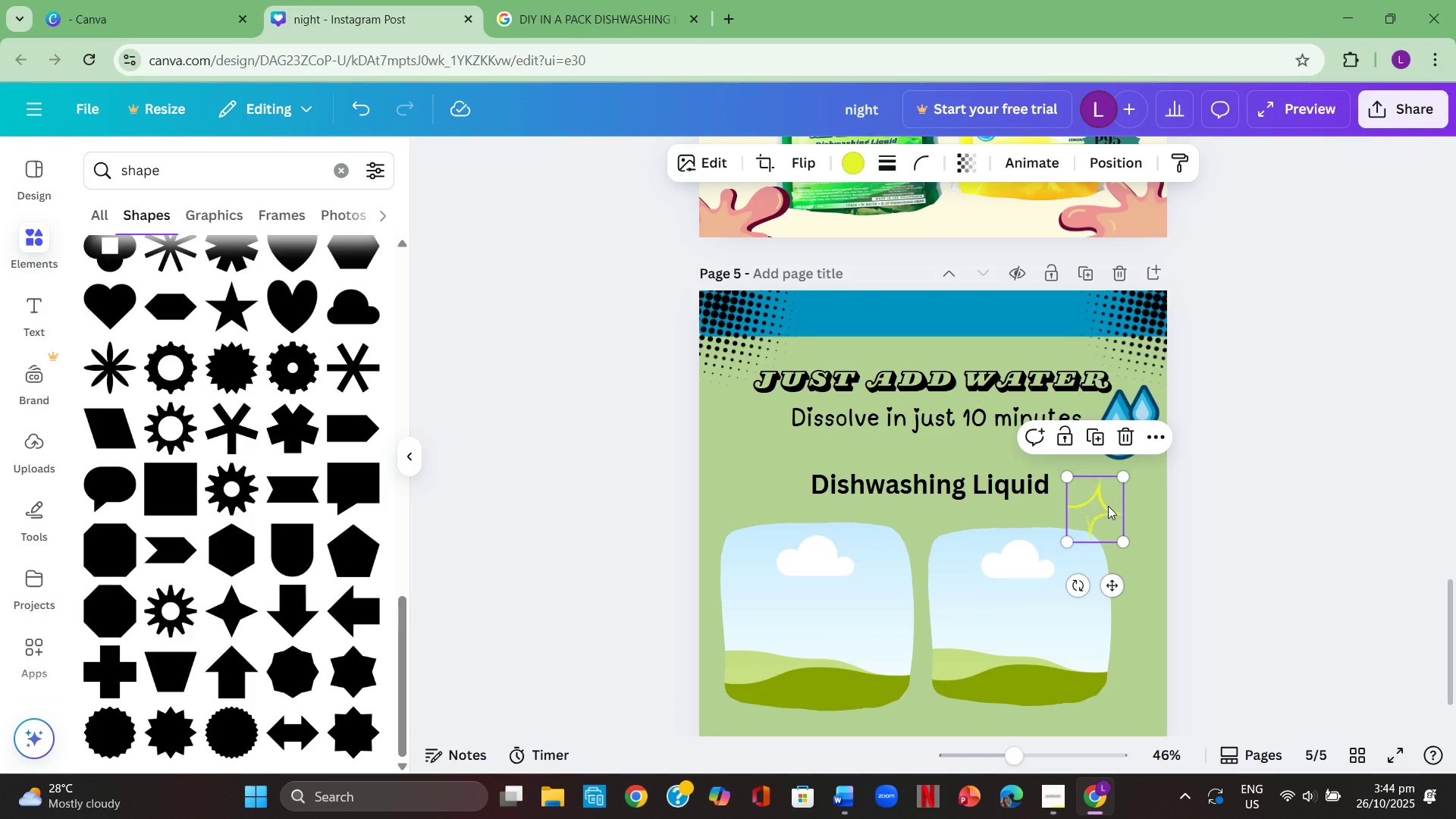 
key(Backspace)
 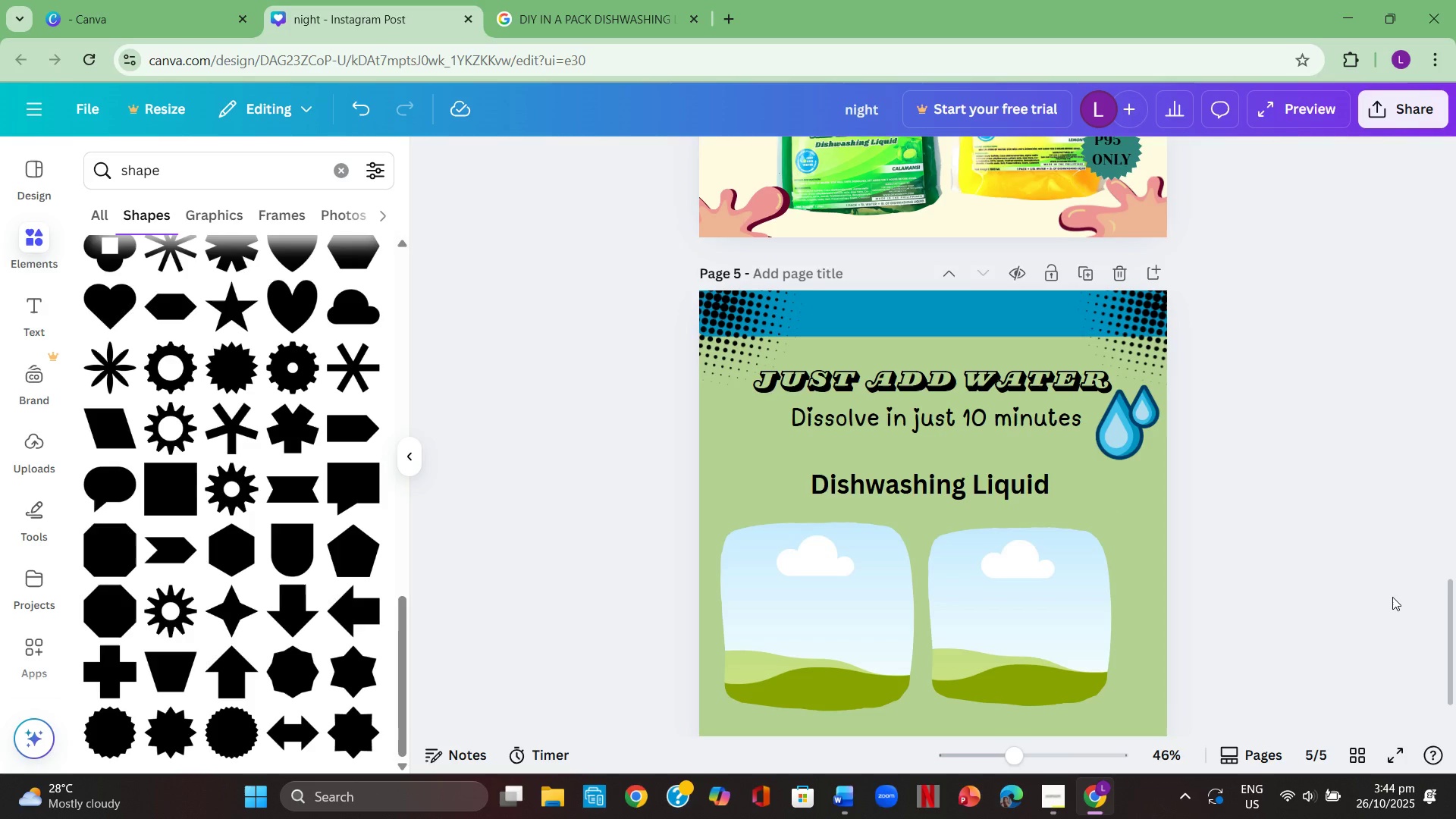 
scroll: coordinate [1392, 597], scroll_direction: down, amount: 1.0
 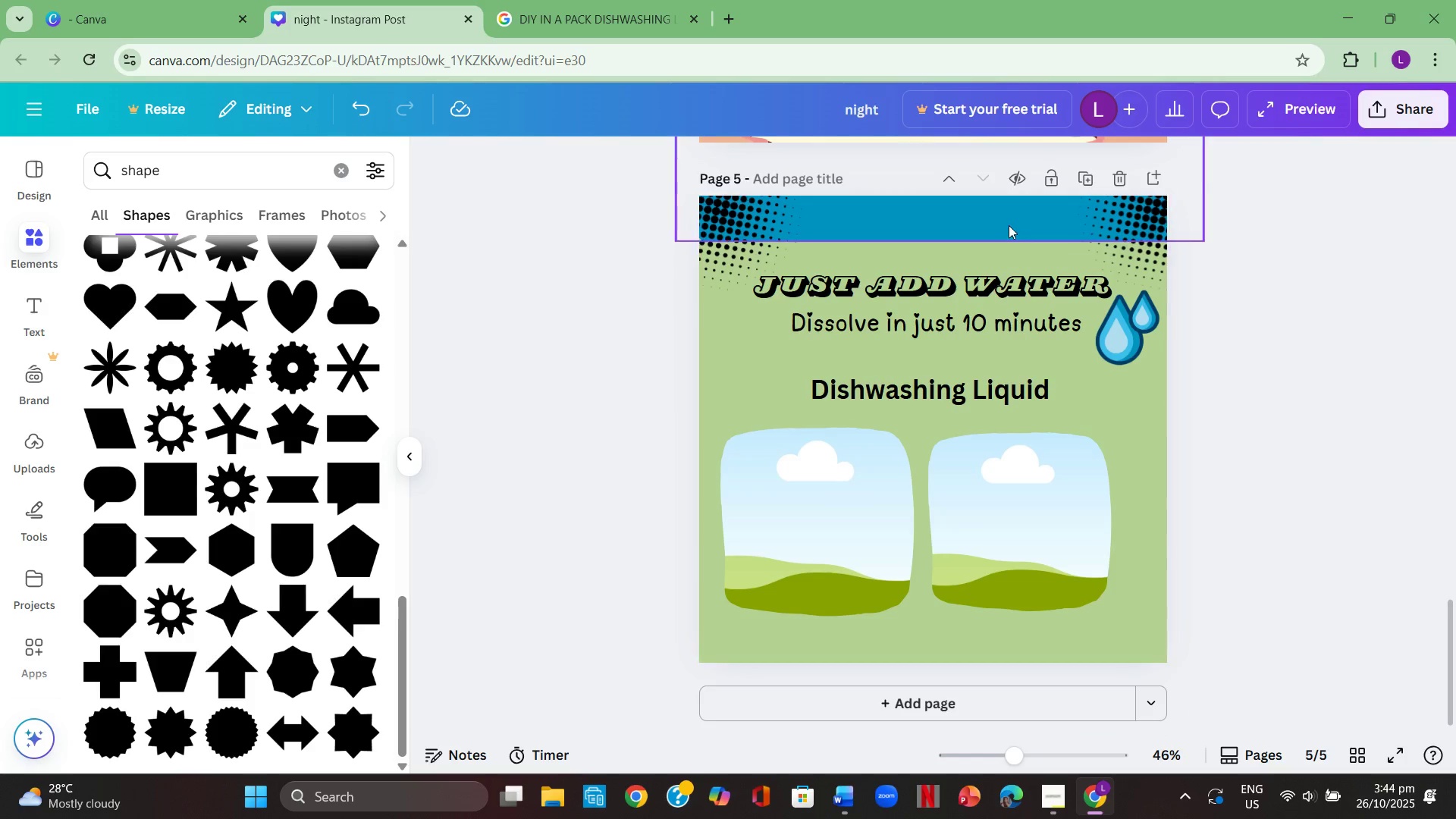 
left_click([1008, 224])
 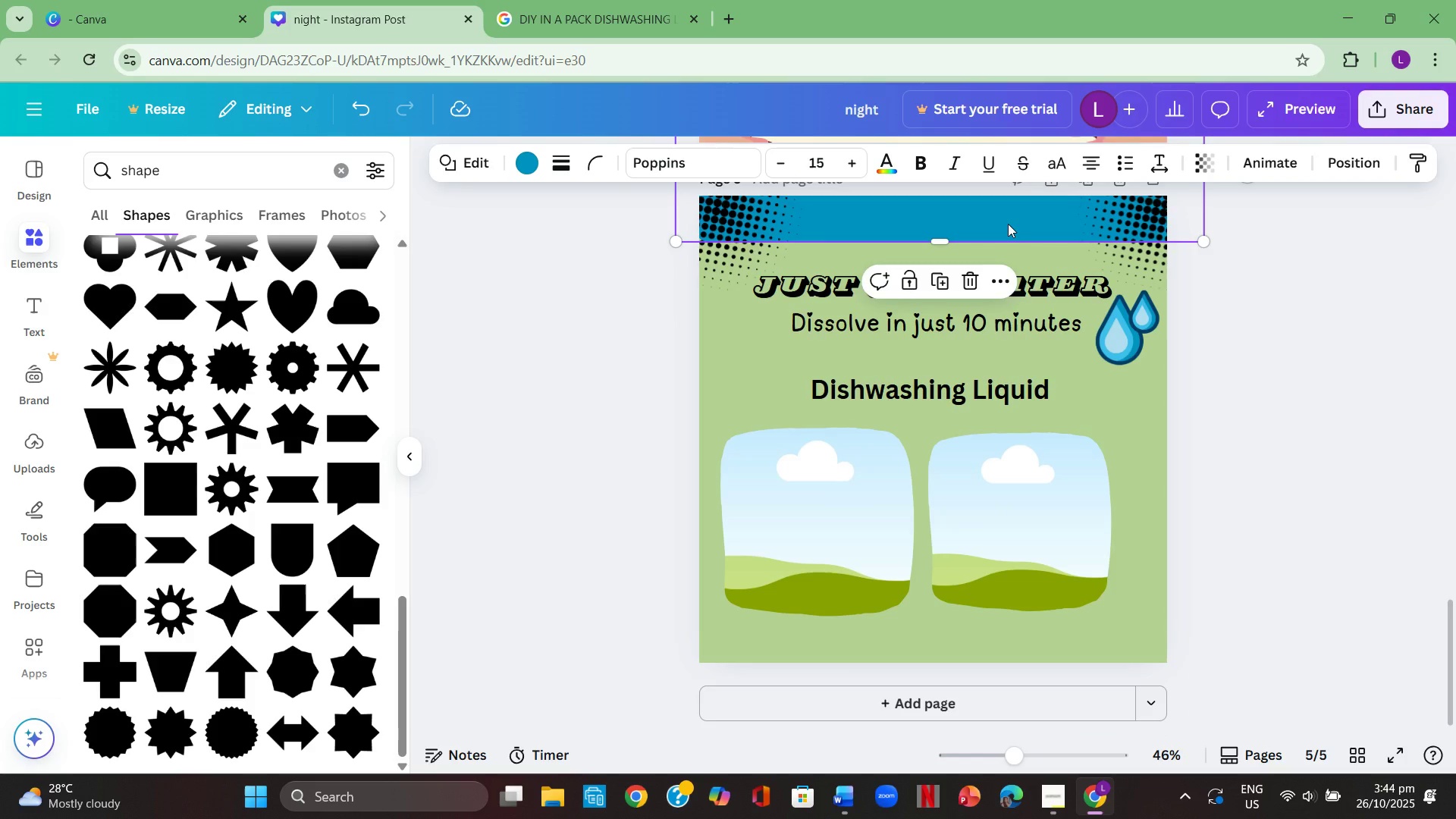 
key(Control+C)
 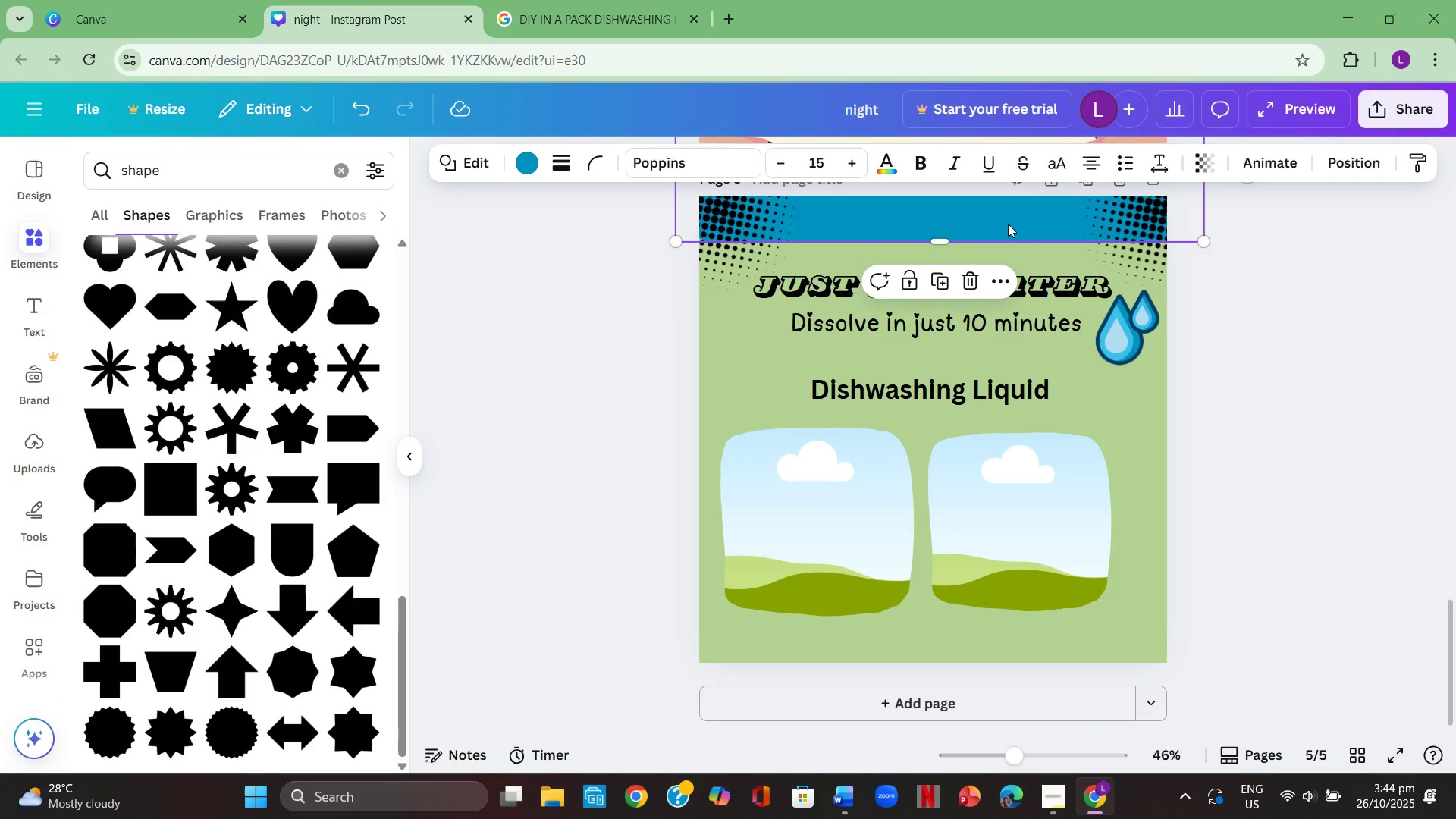 
key(Control+ControlLeft)
 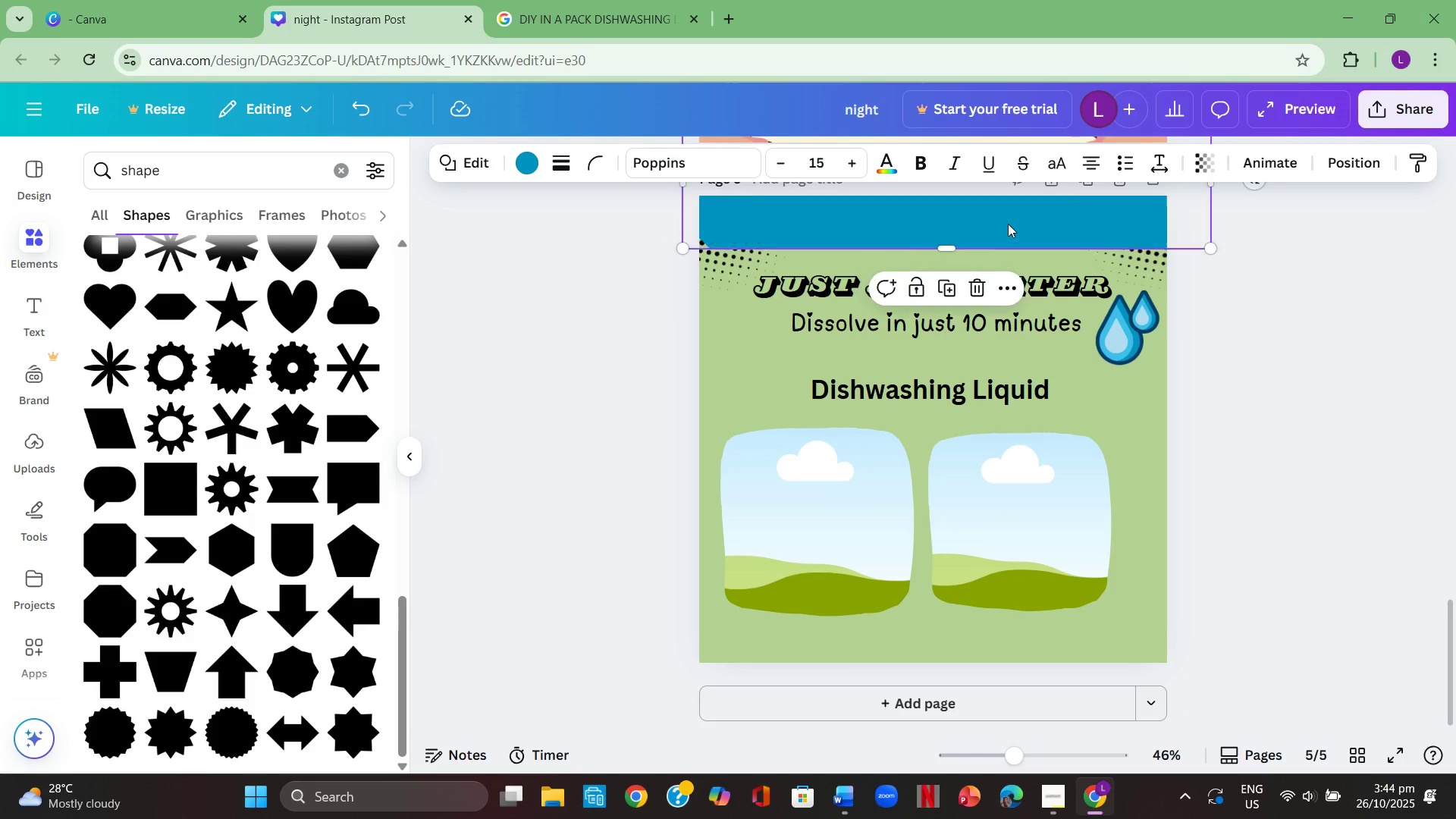 
key(Control+V)
 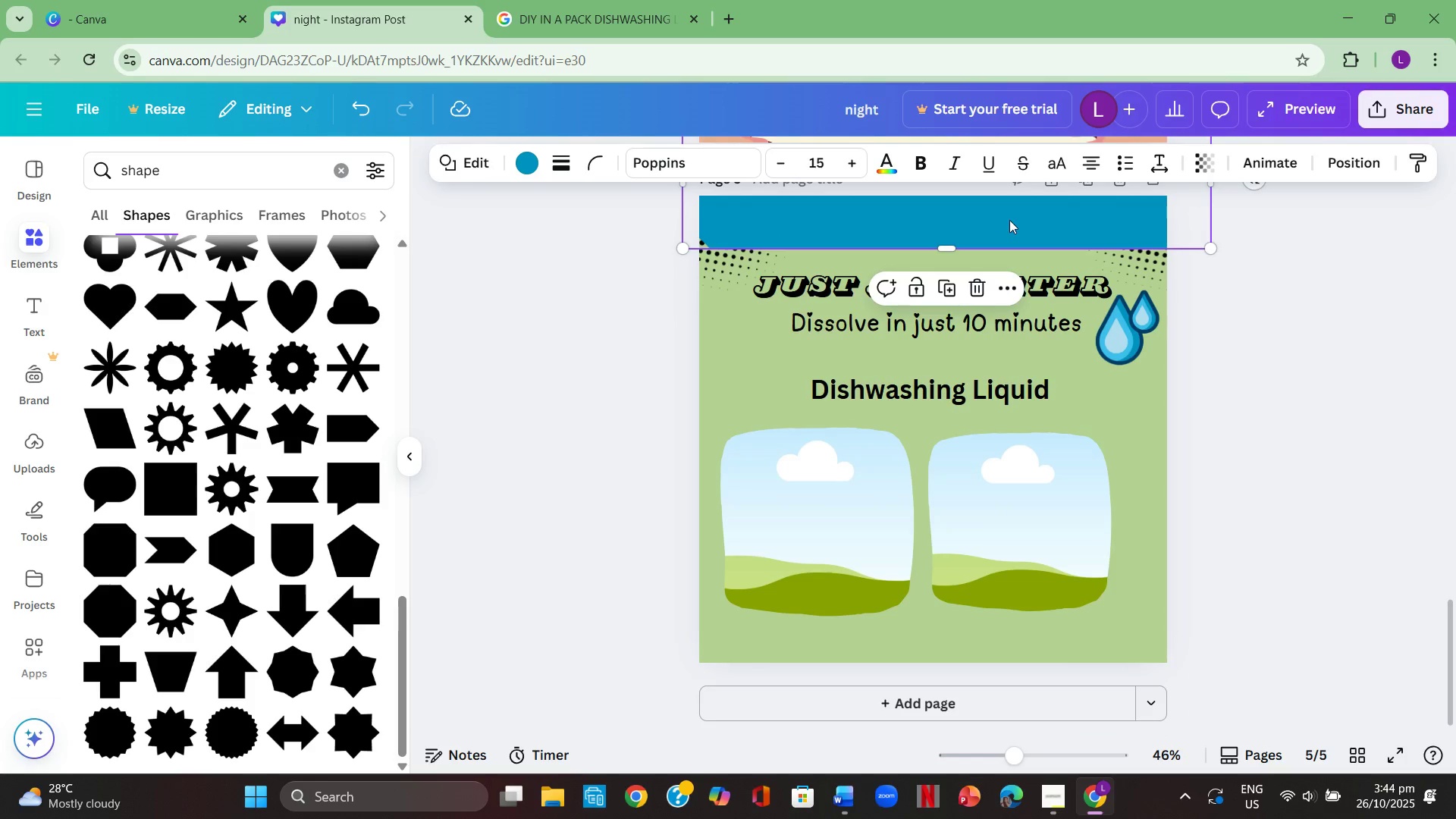 
left_click_drag(start_coordinate=[1003, 228], to_coordinate=[995, 750])
 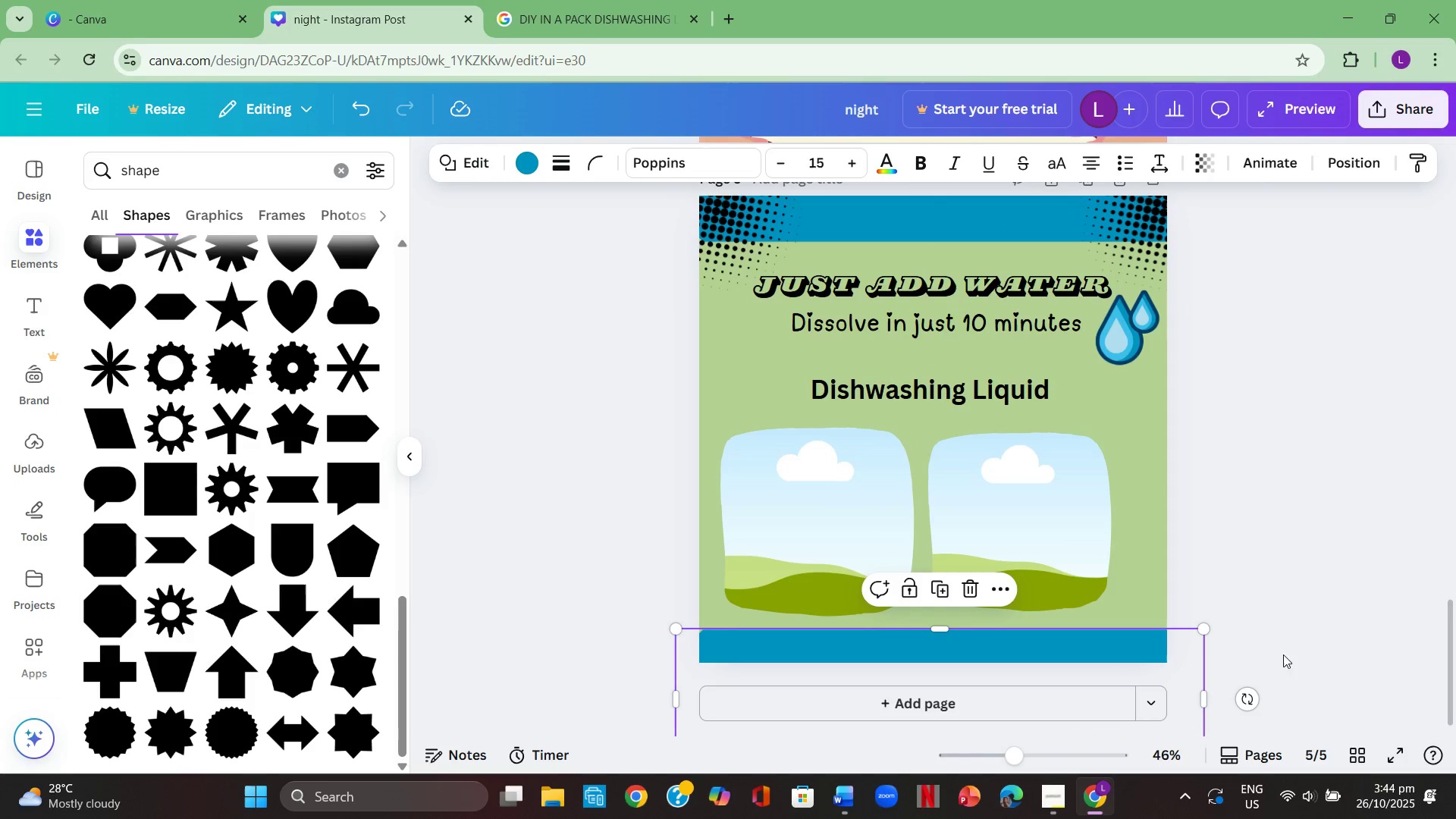 
left_click([1301, 648])
 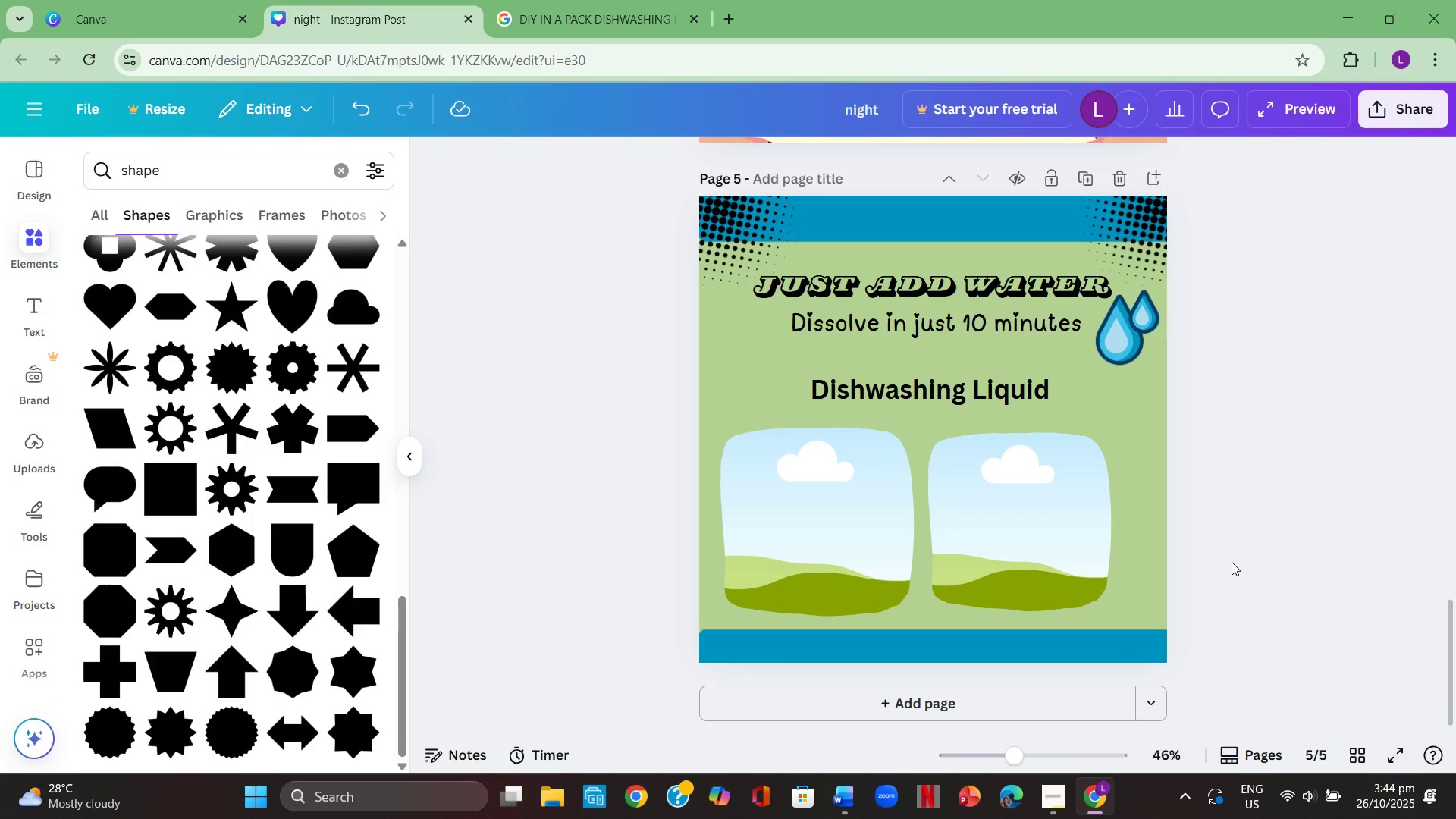 
left_click([1139, 531])
 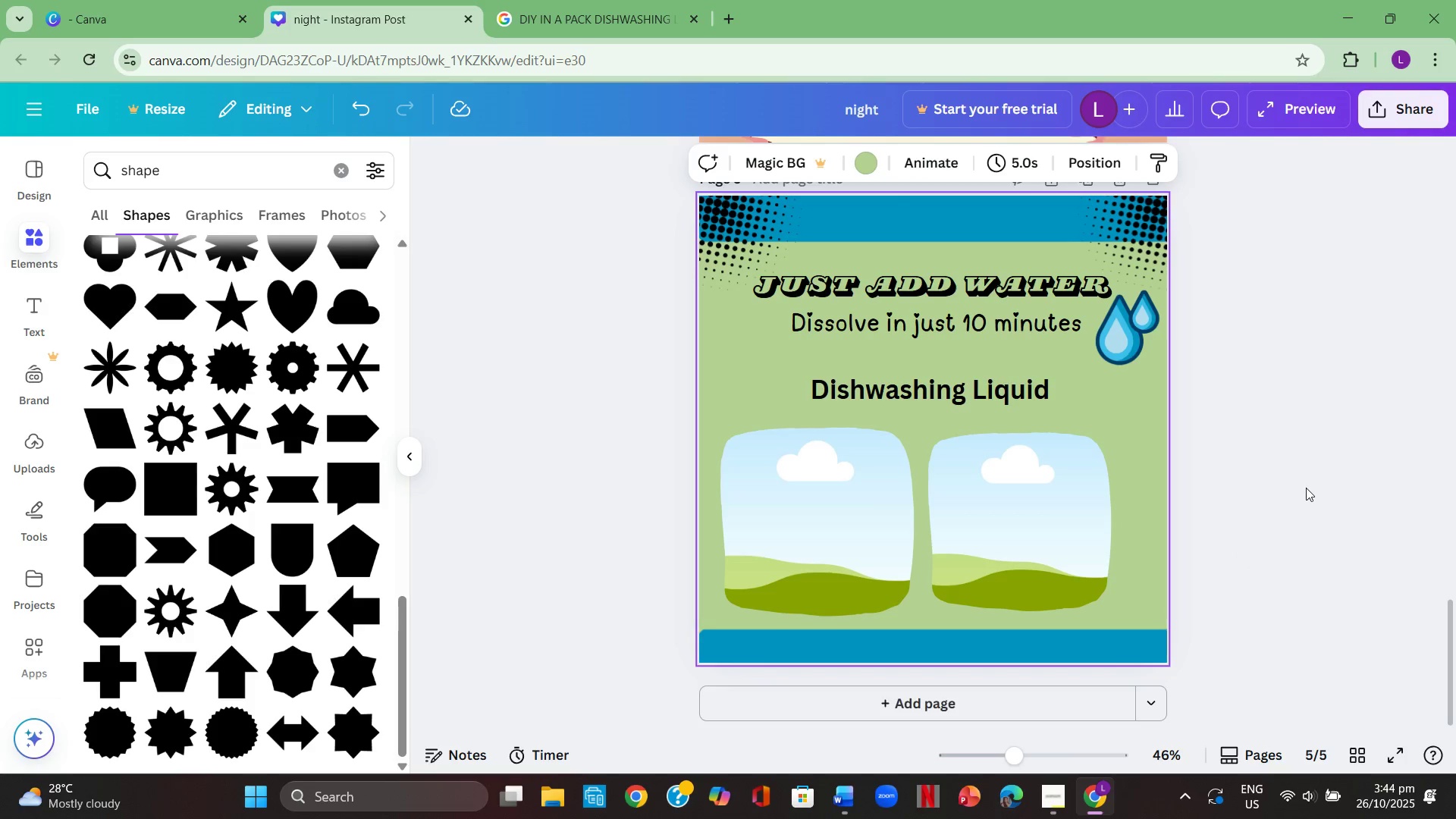 
left_click([1306, 488])
 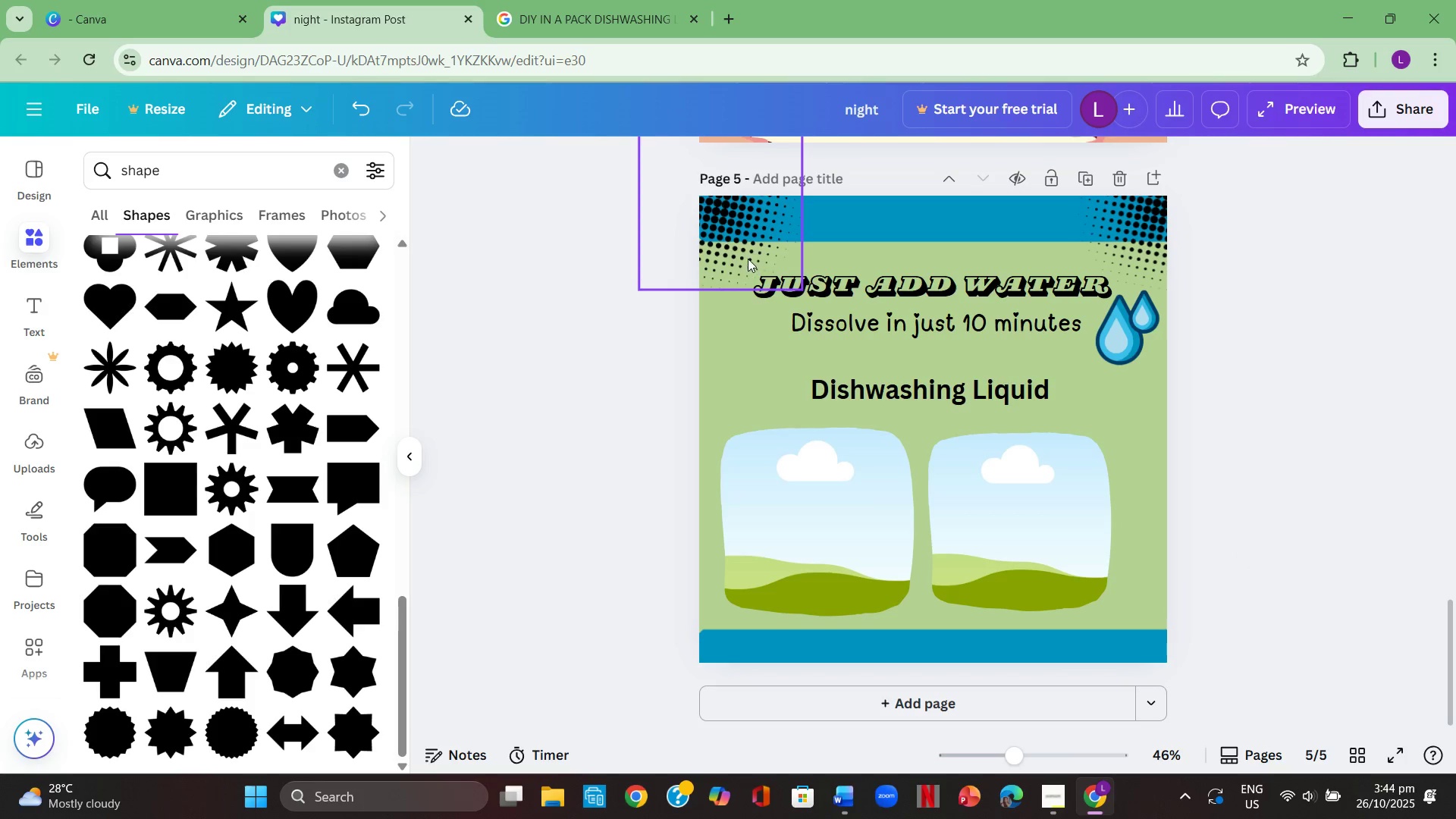 
left_click([748, 259])
 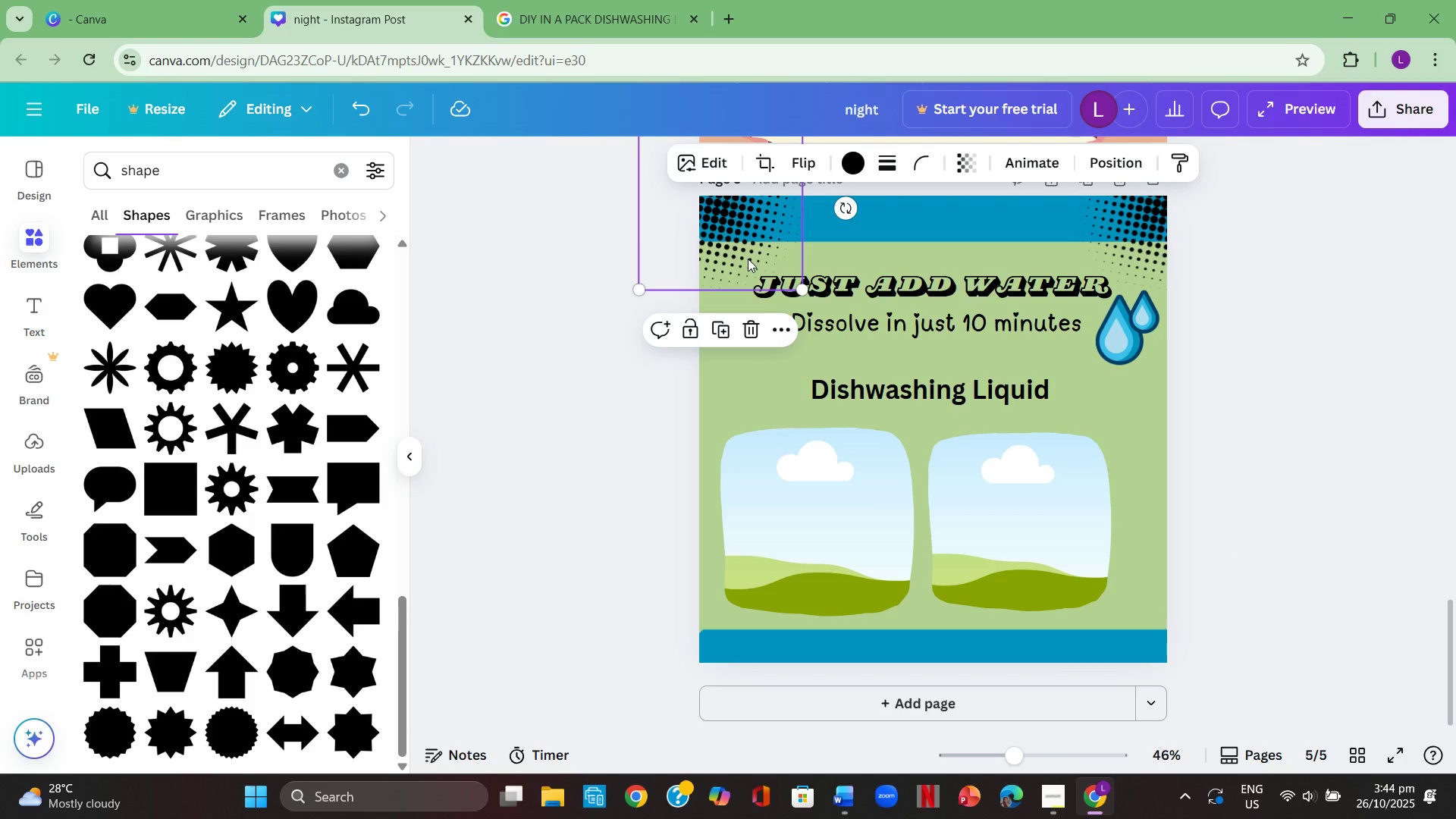 
key(Control+ControlLeft)
 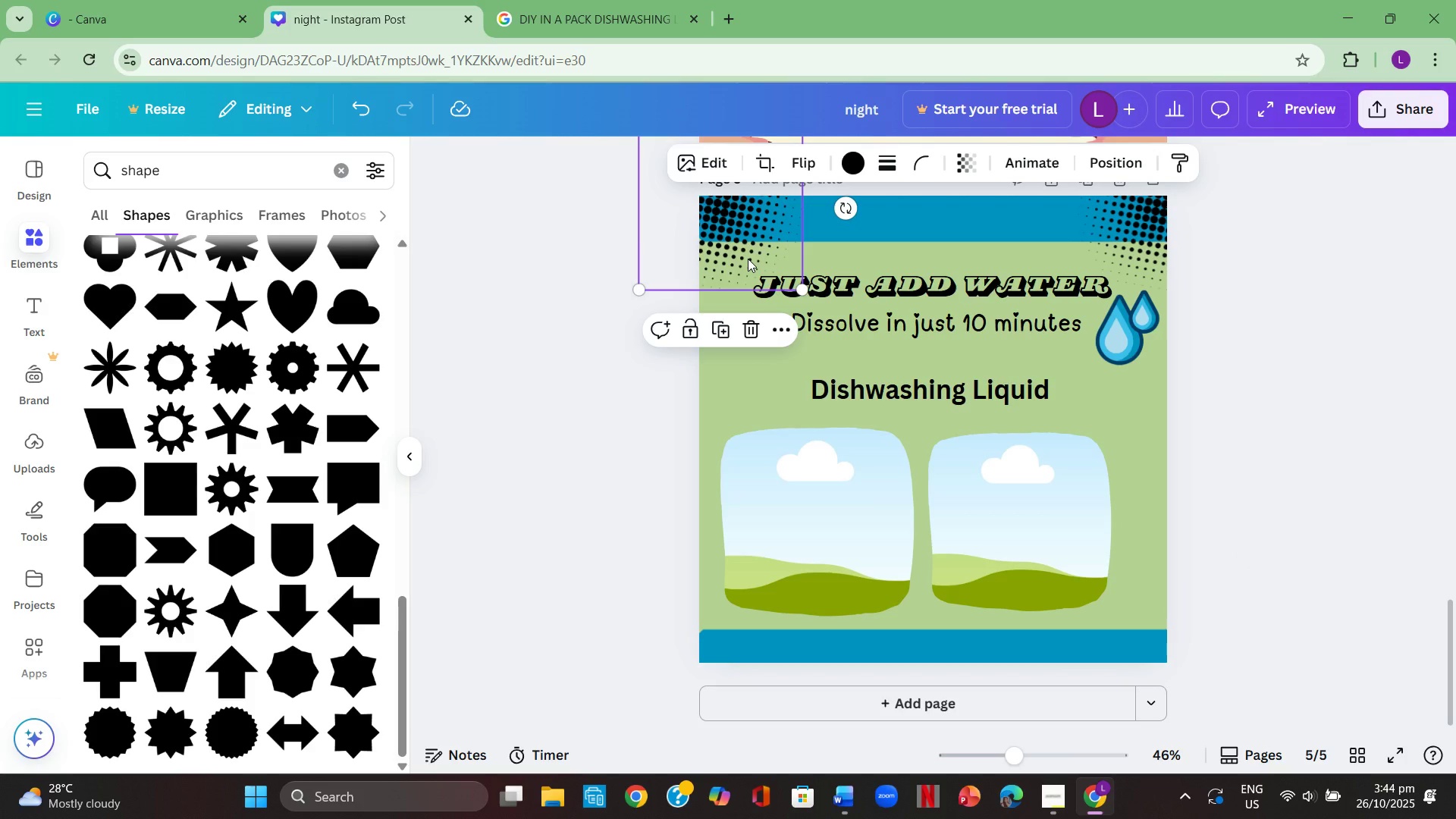 
key(Control+C)
 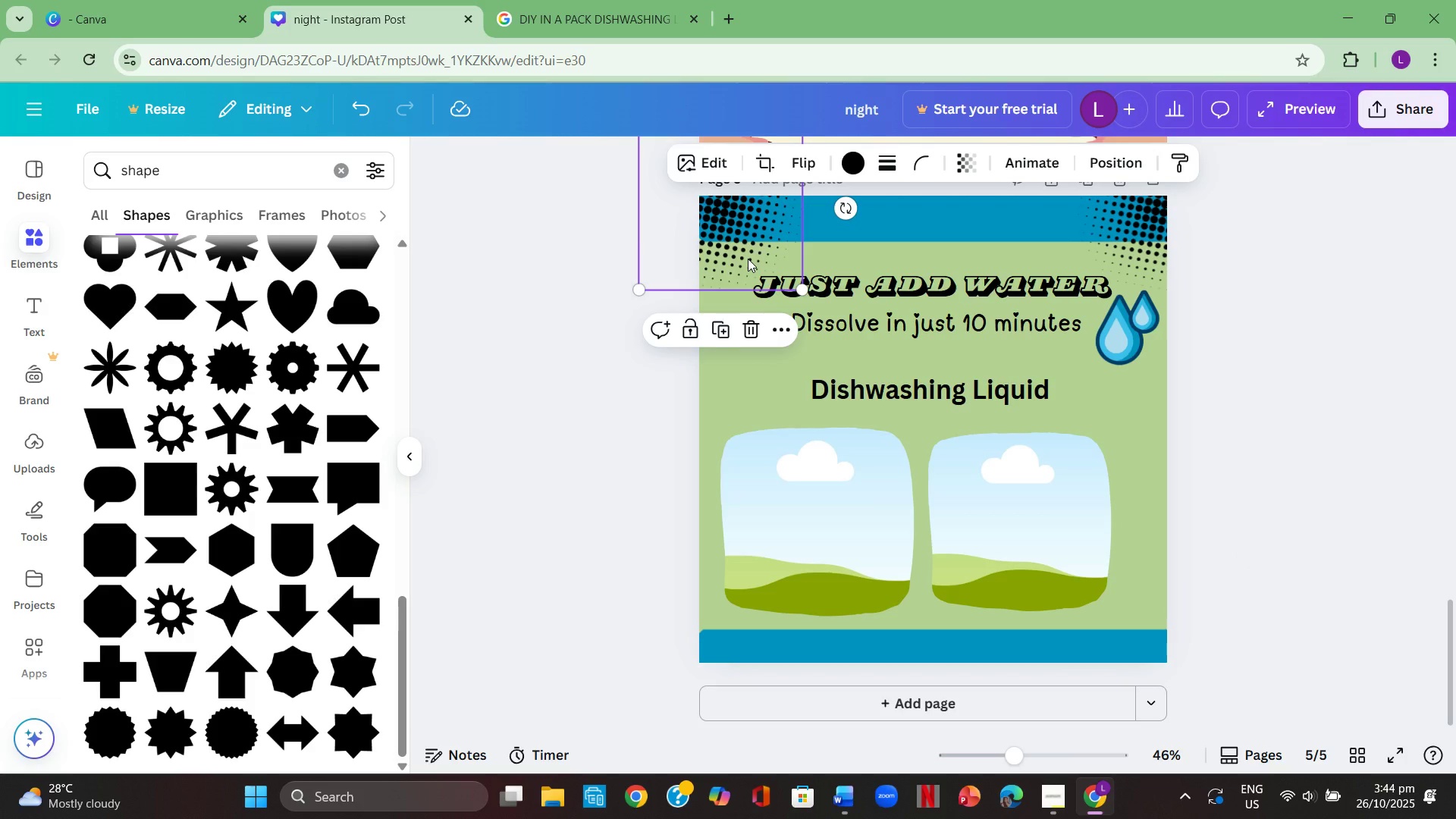 
key(Control+ControlLeft)
 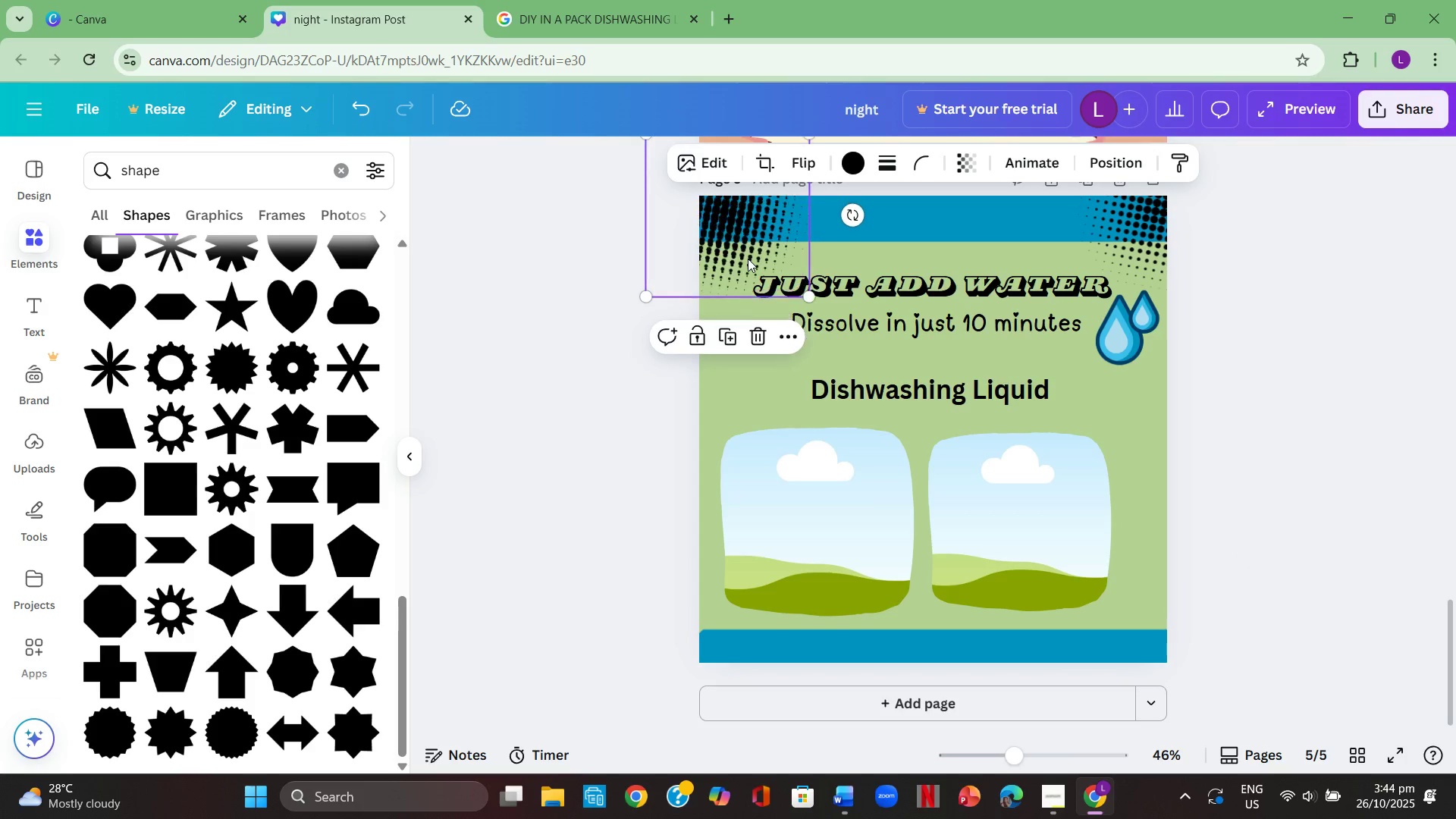 
key(Control+V)
 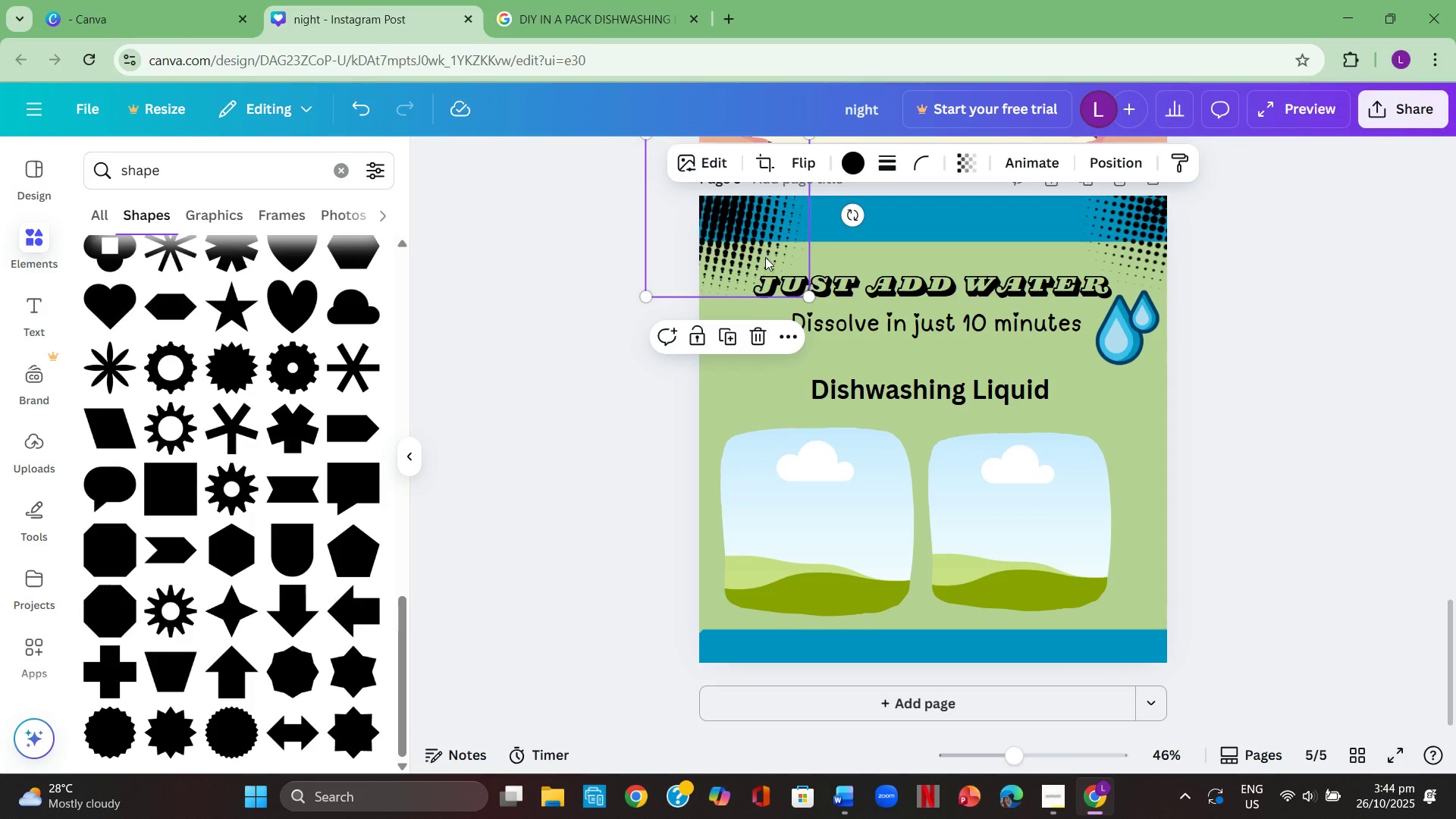 
left_click_drag(start_coordinate=[765, 257], to_coordinate=[747, 698])
 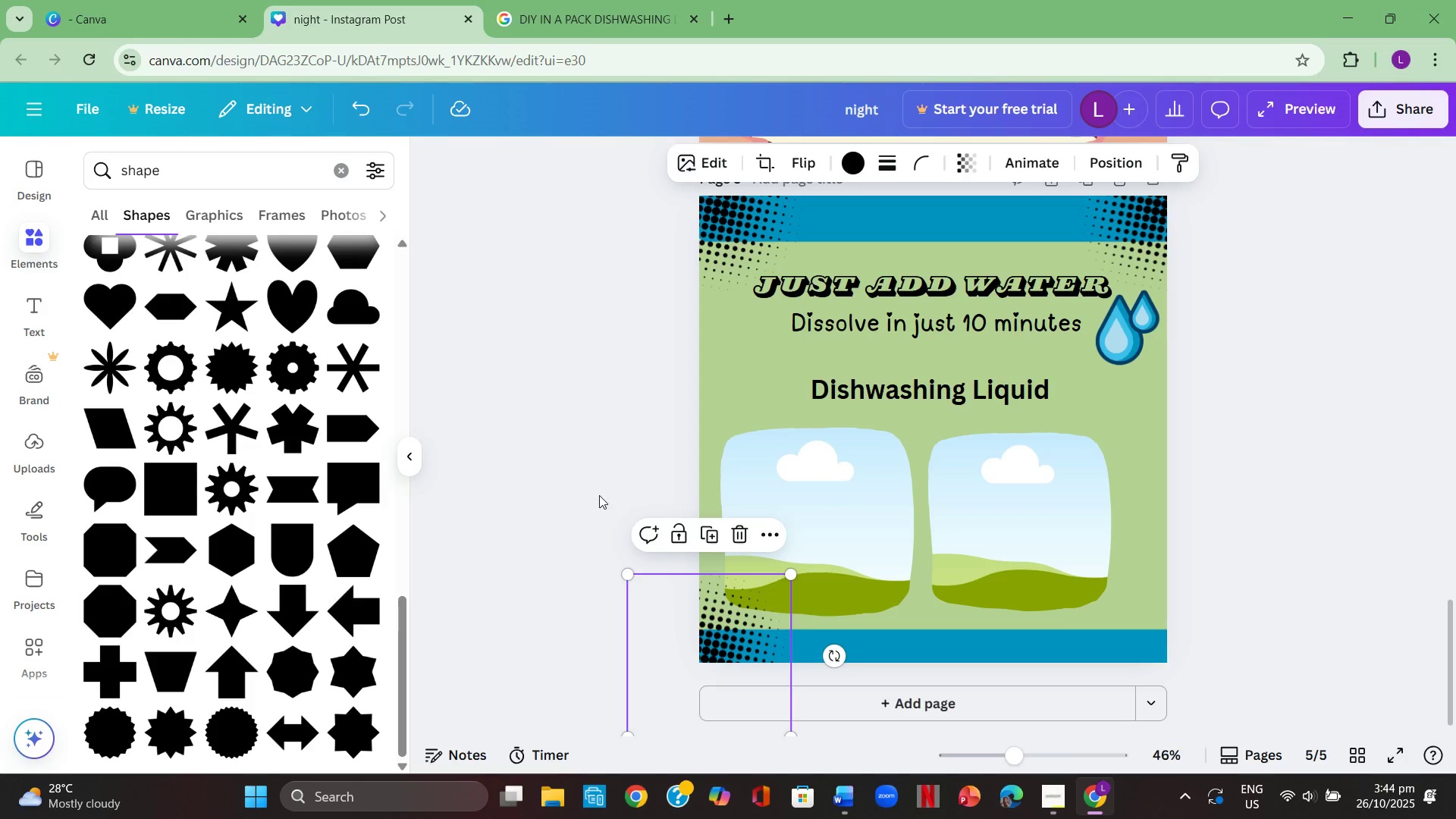 
left_click([599, 495])
 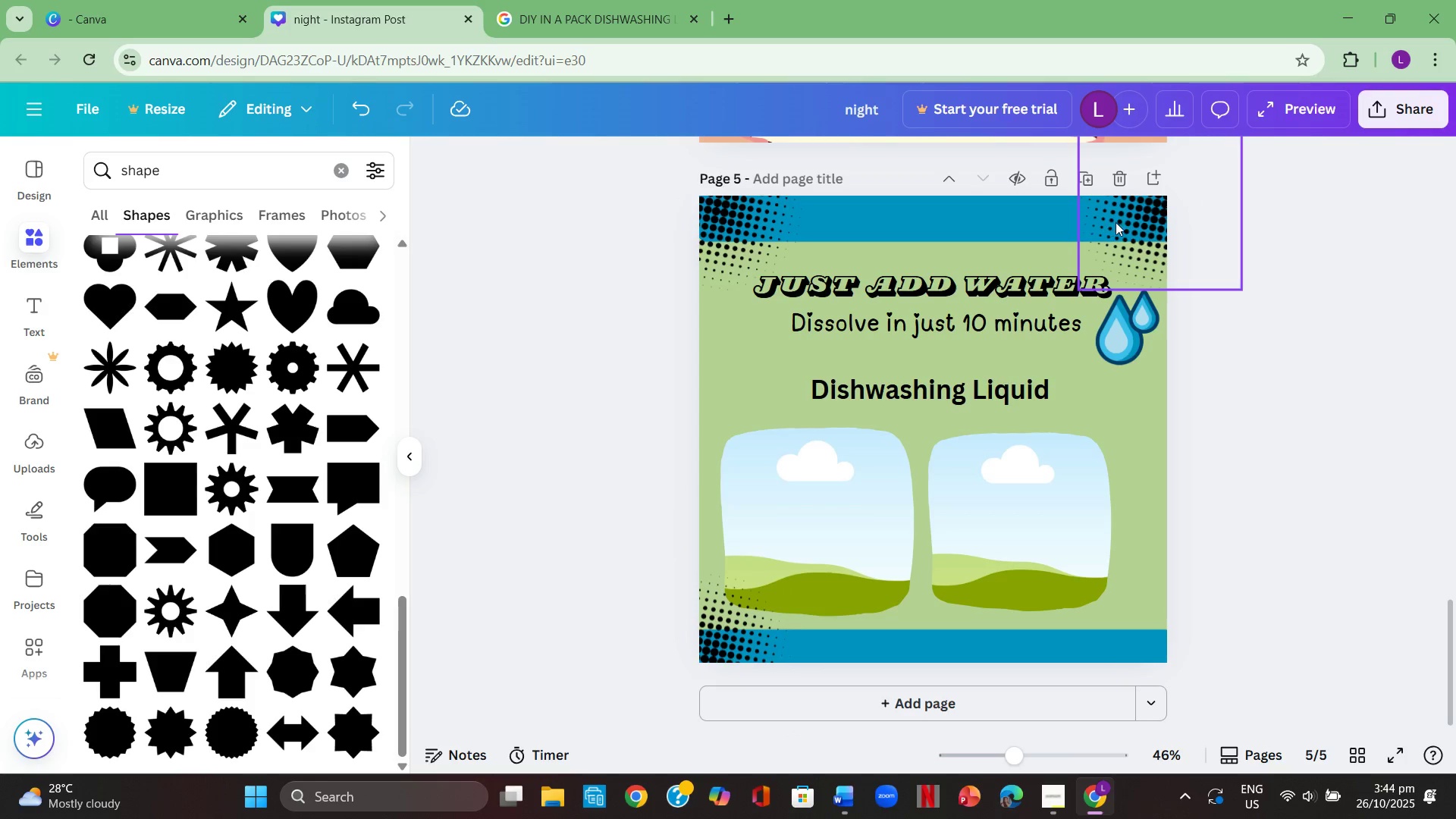 
left_click([1143, 228])
 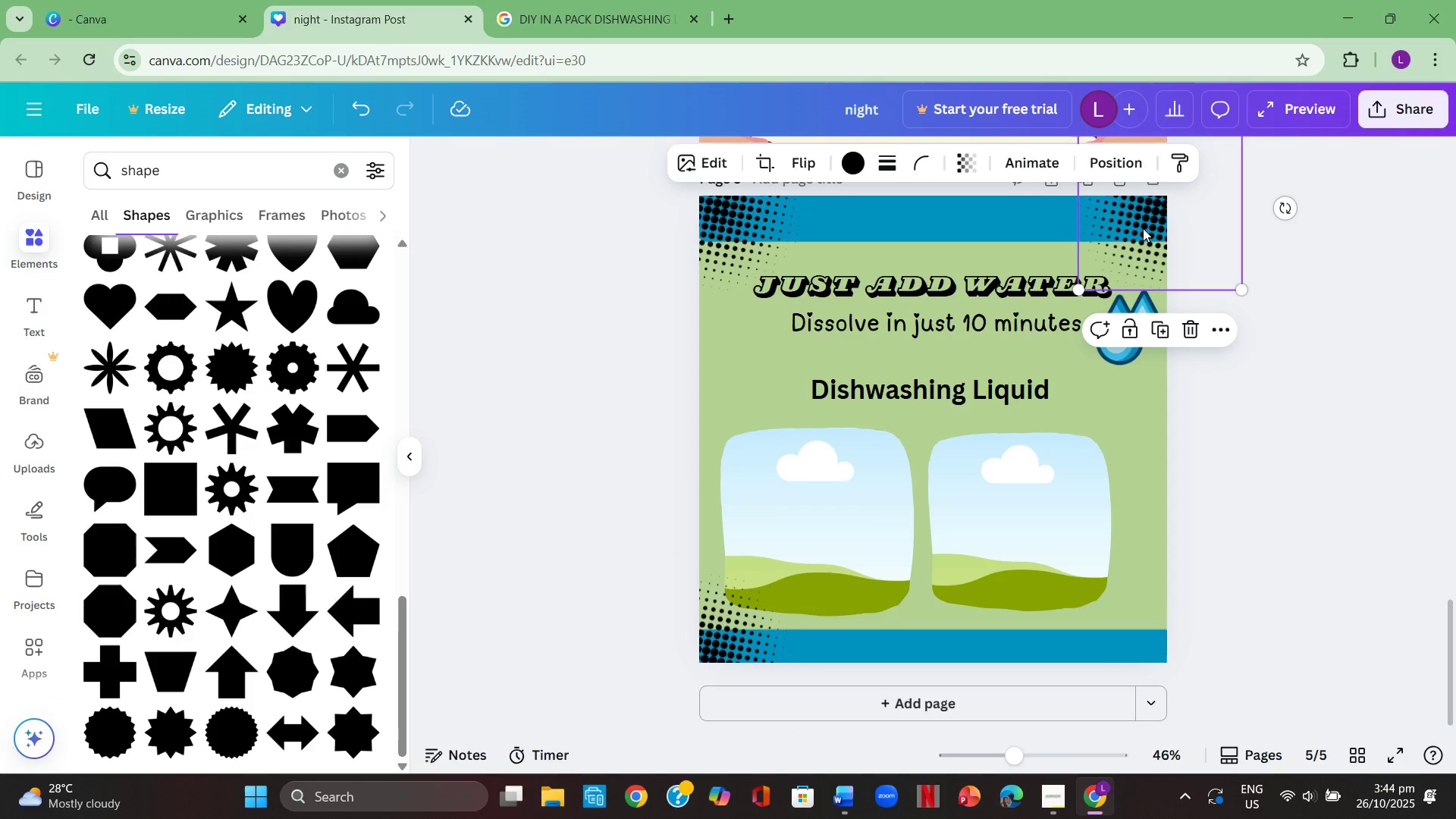 
key(Control+ControlLeft)
 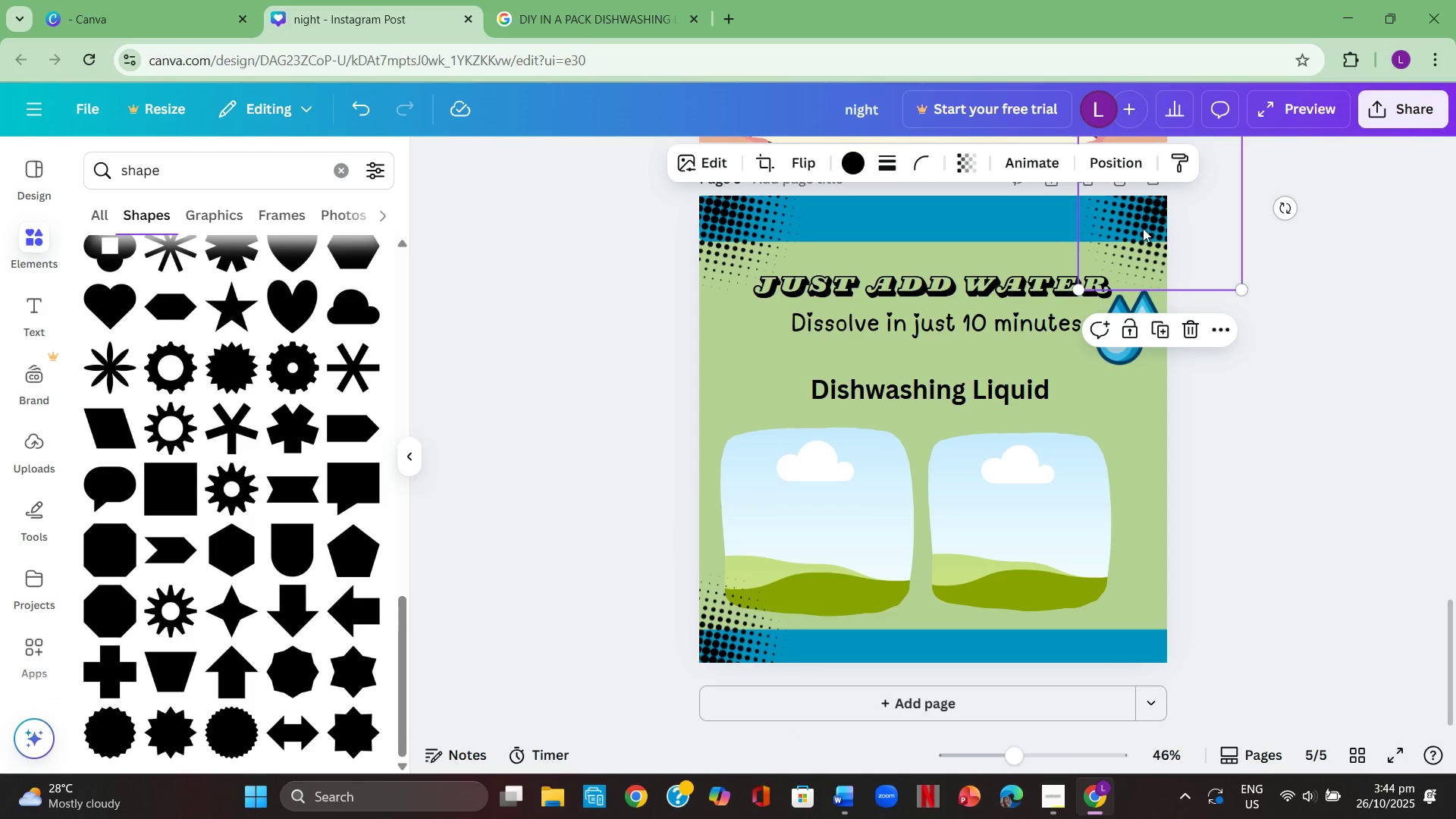 
key(Control+C)
 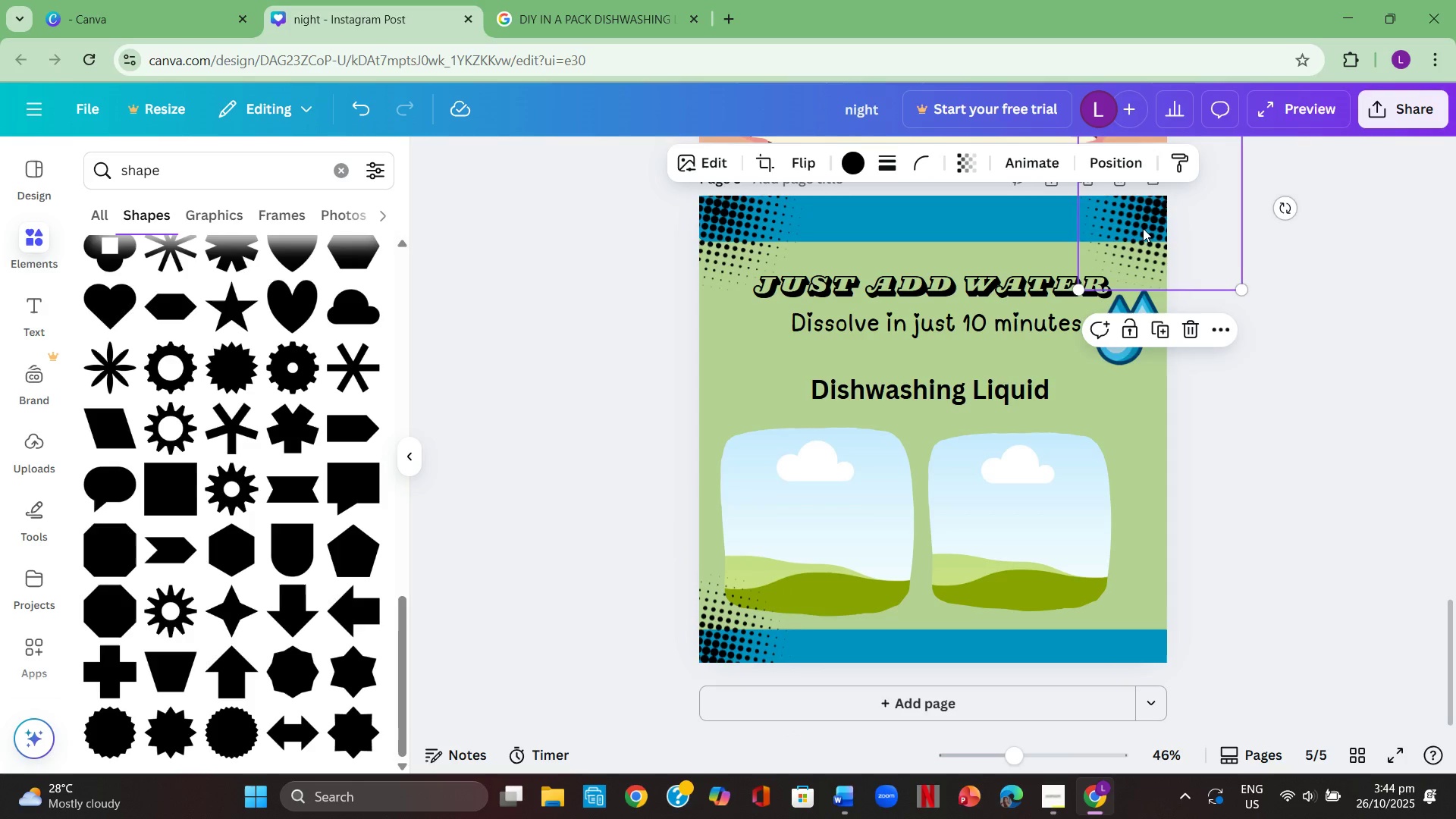 
key(Control+ControlLeft)
 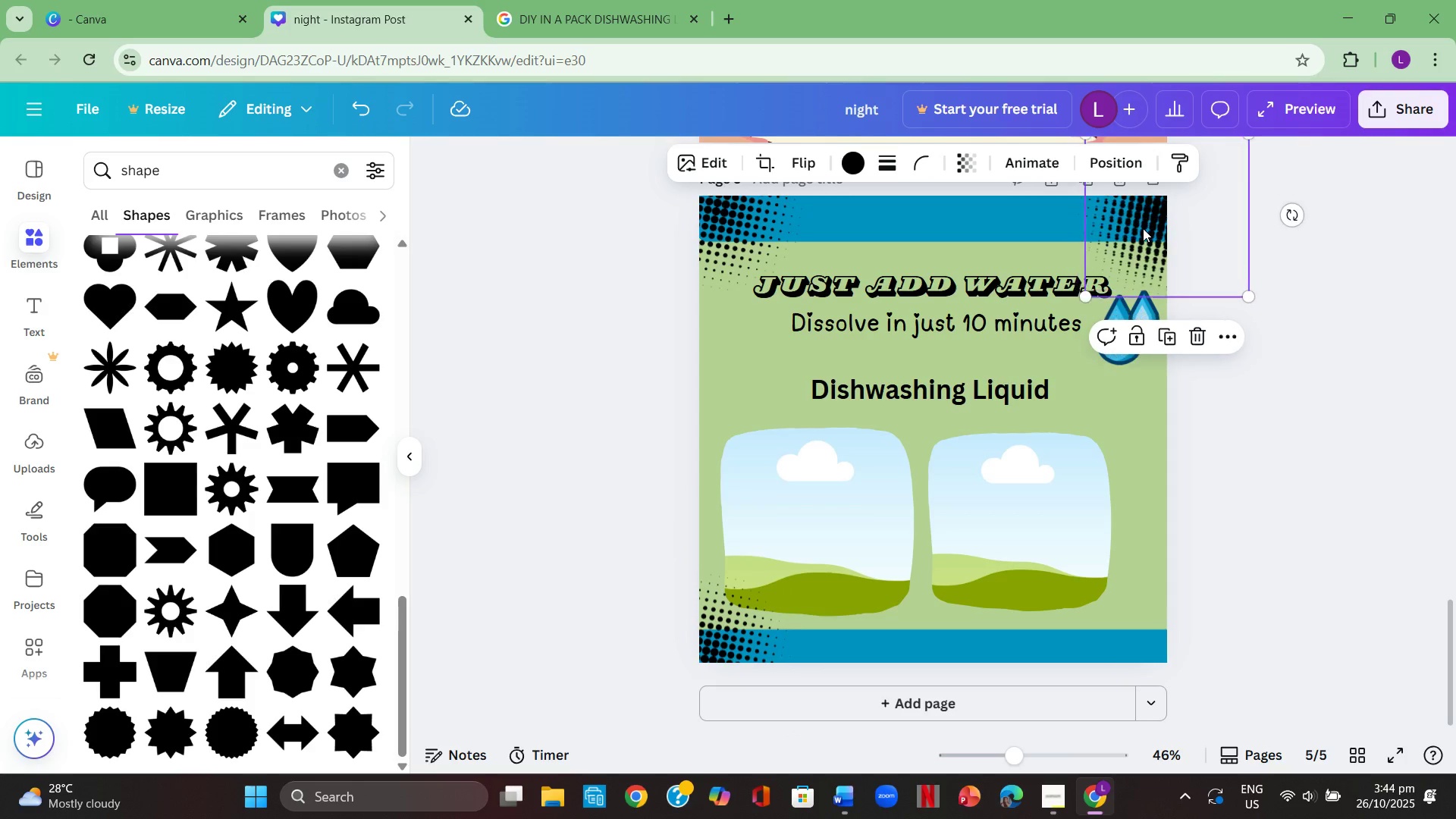 
key(Control+V)
 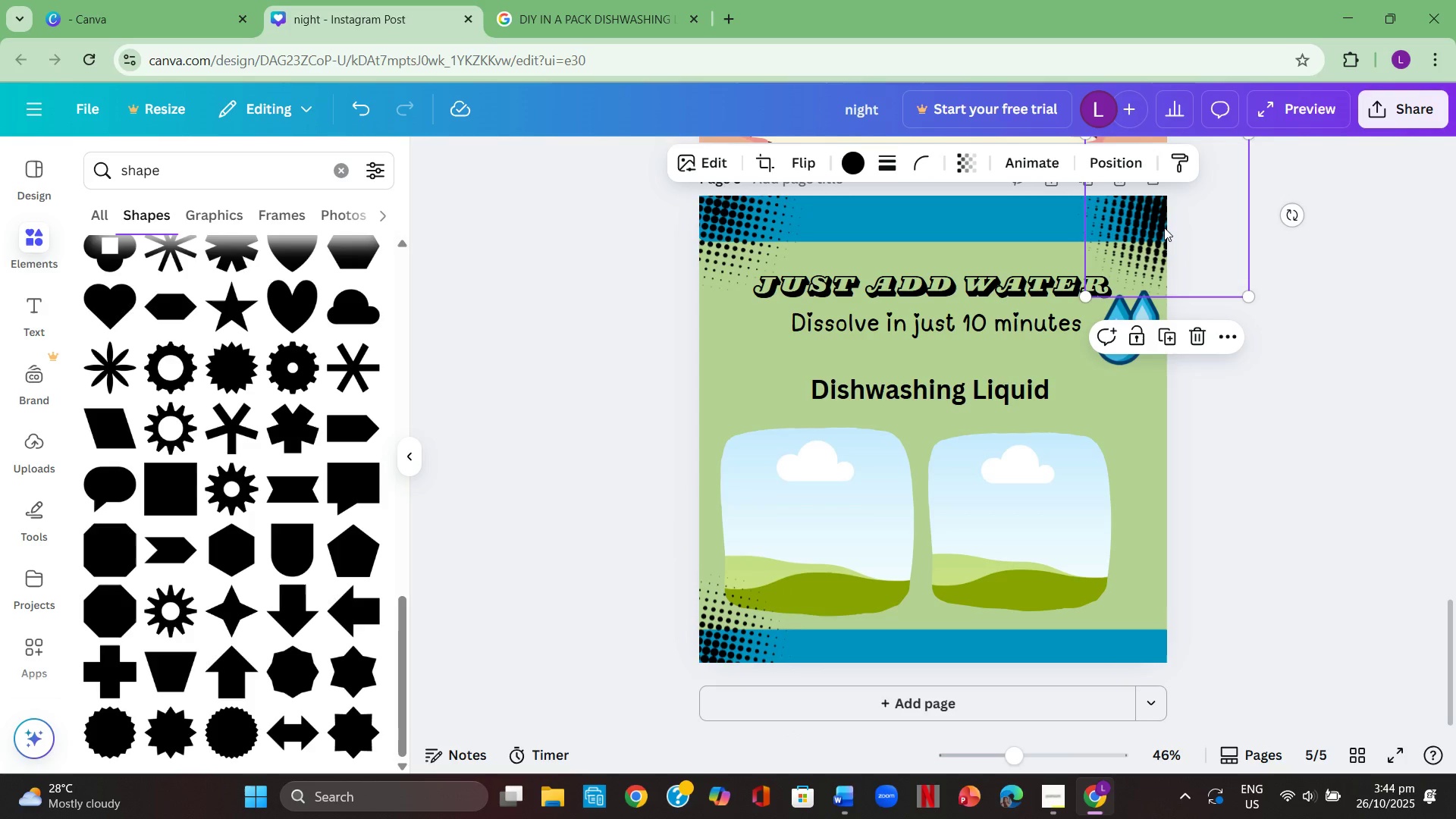 
left_click_drag(start_coordinate=[1164, 227], to_coordinate=[1163, 664])
 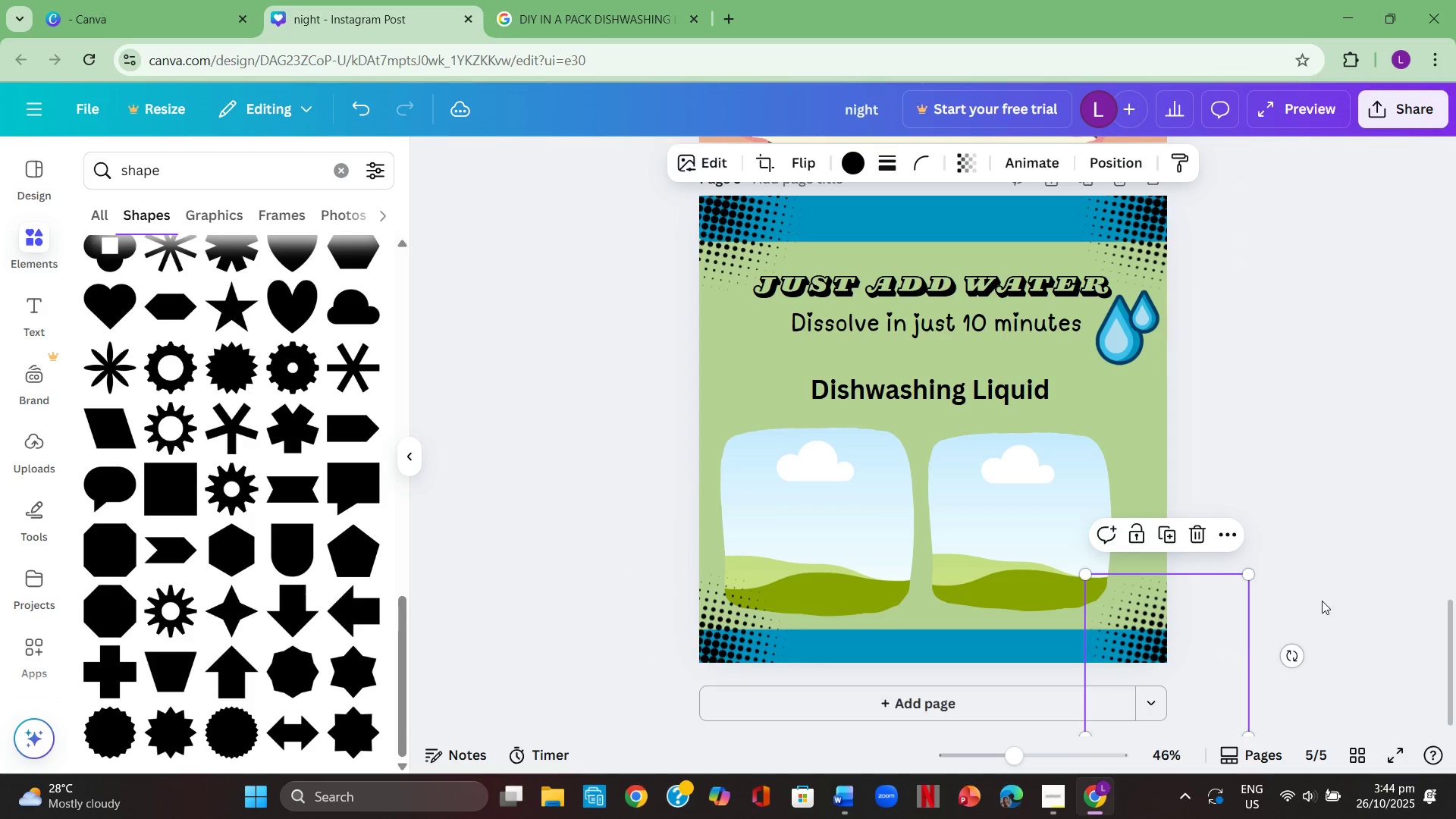 
left_click([1322, 601])
 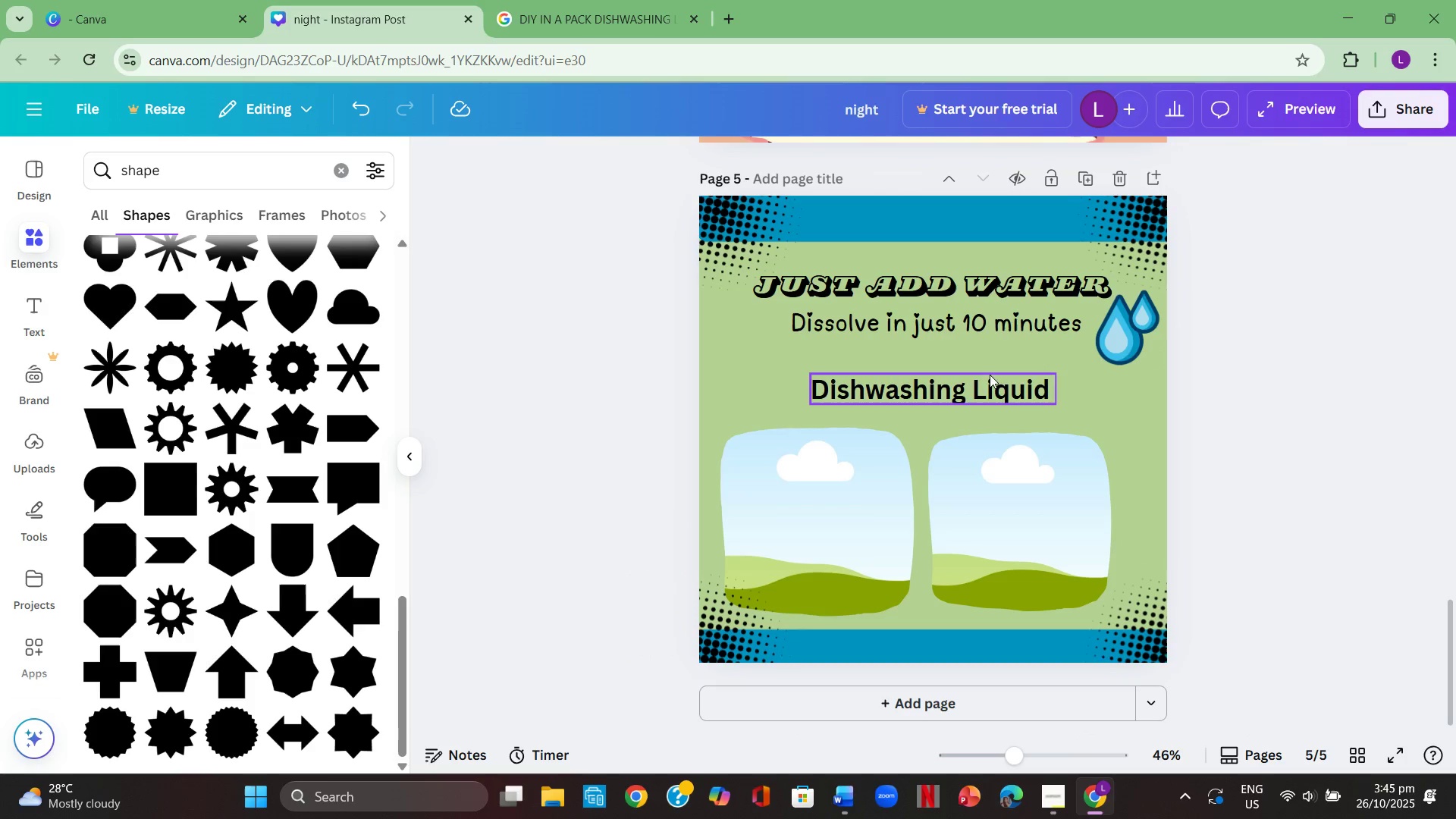 
left_click([985, 391])
 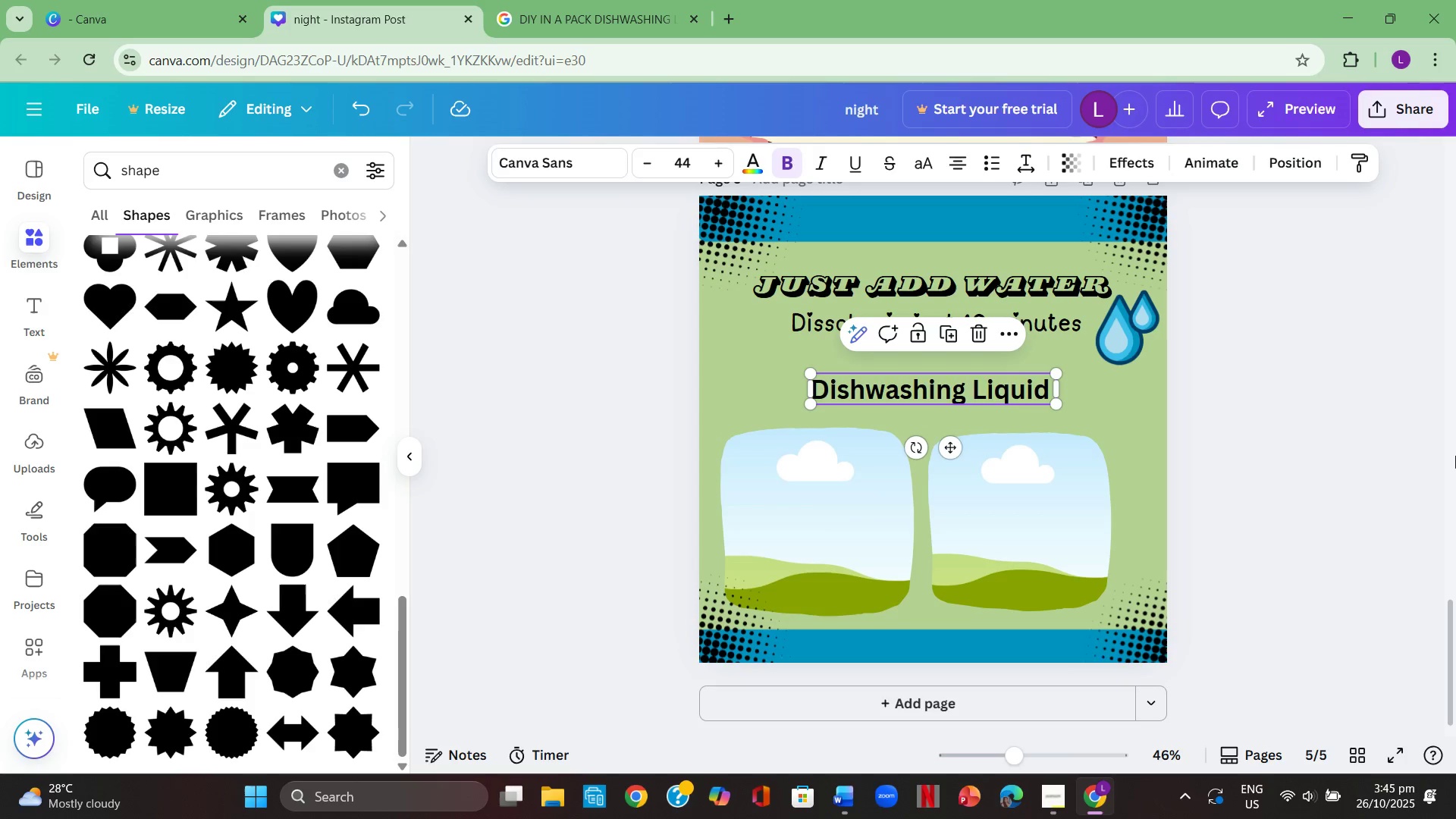 
left_click([1357, 463])
 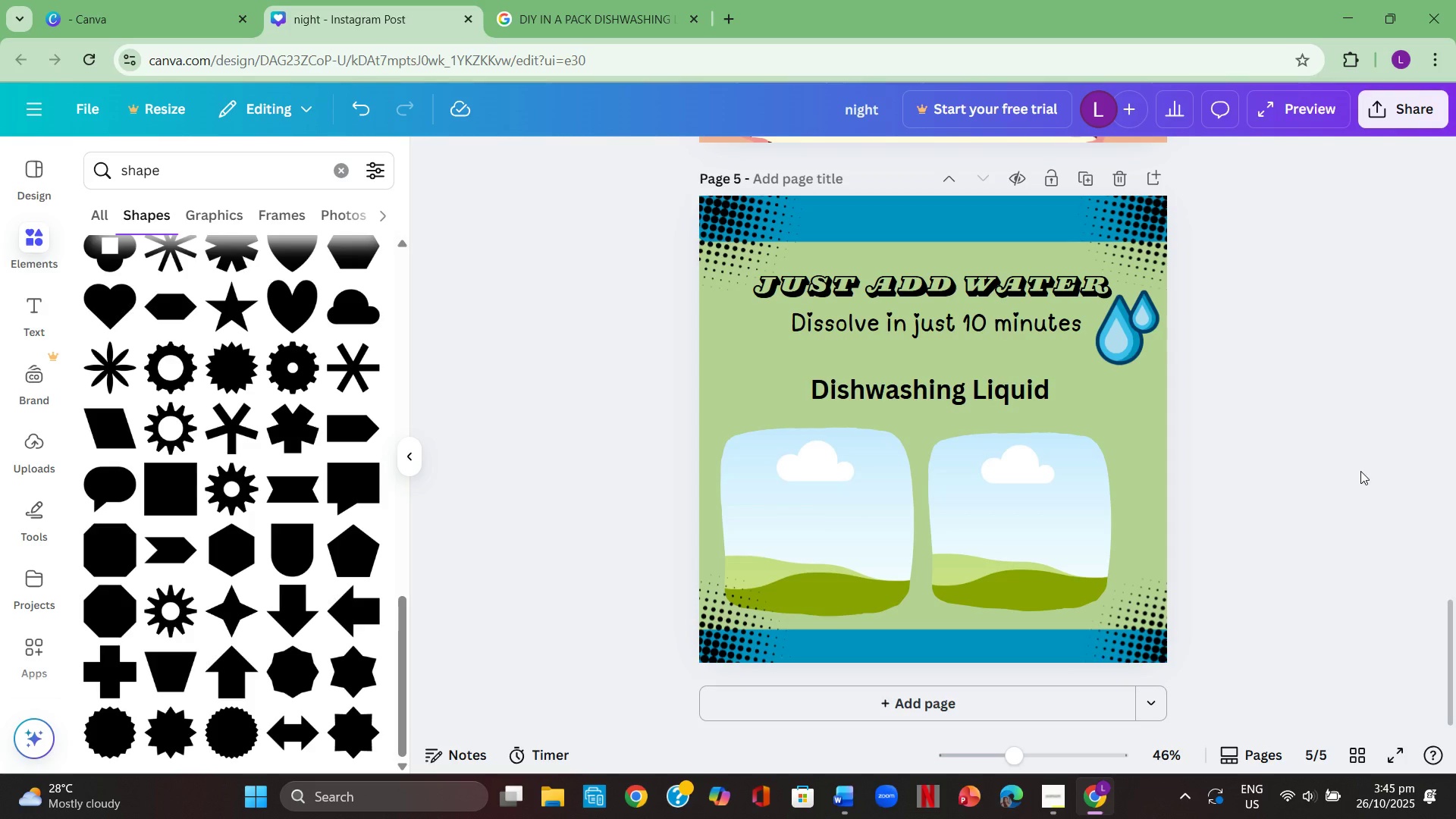 
scroll: coordinate [1360, 471], scroll_direction: up, amount: 1.0
 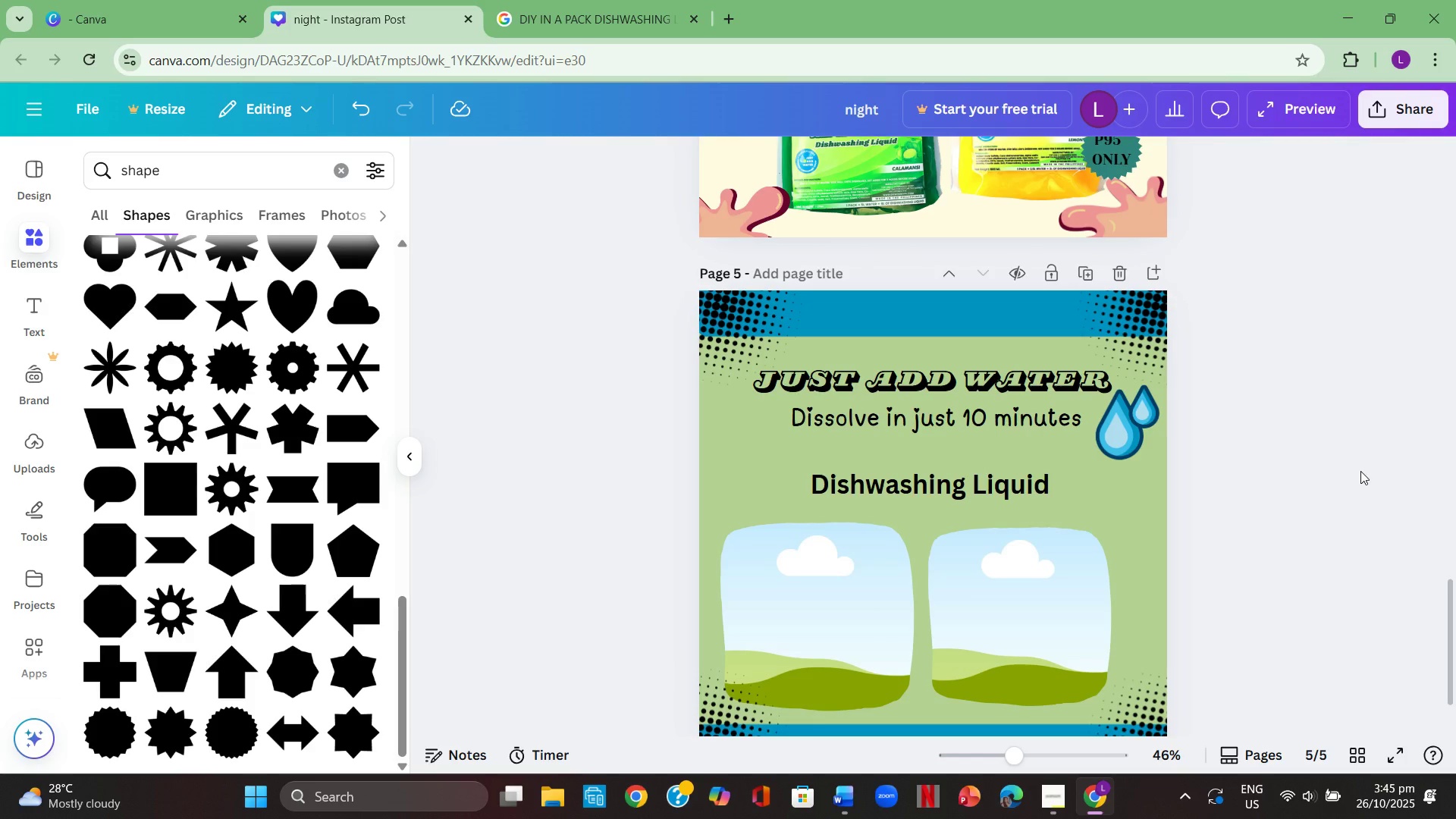 
scroll: coordinate [1360, 471], scroll_direction: down, amount: 1.0
 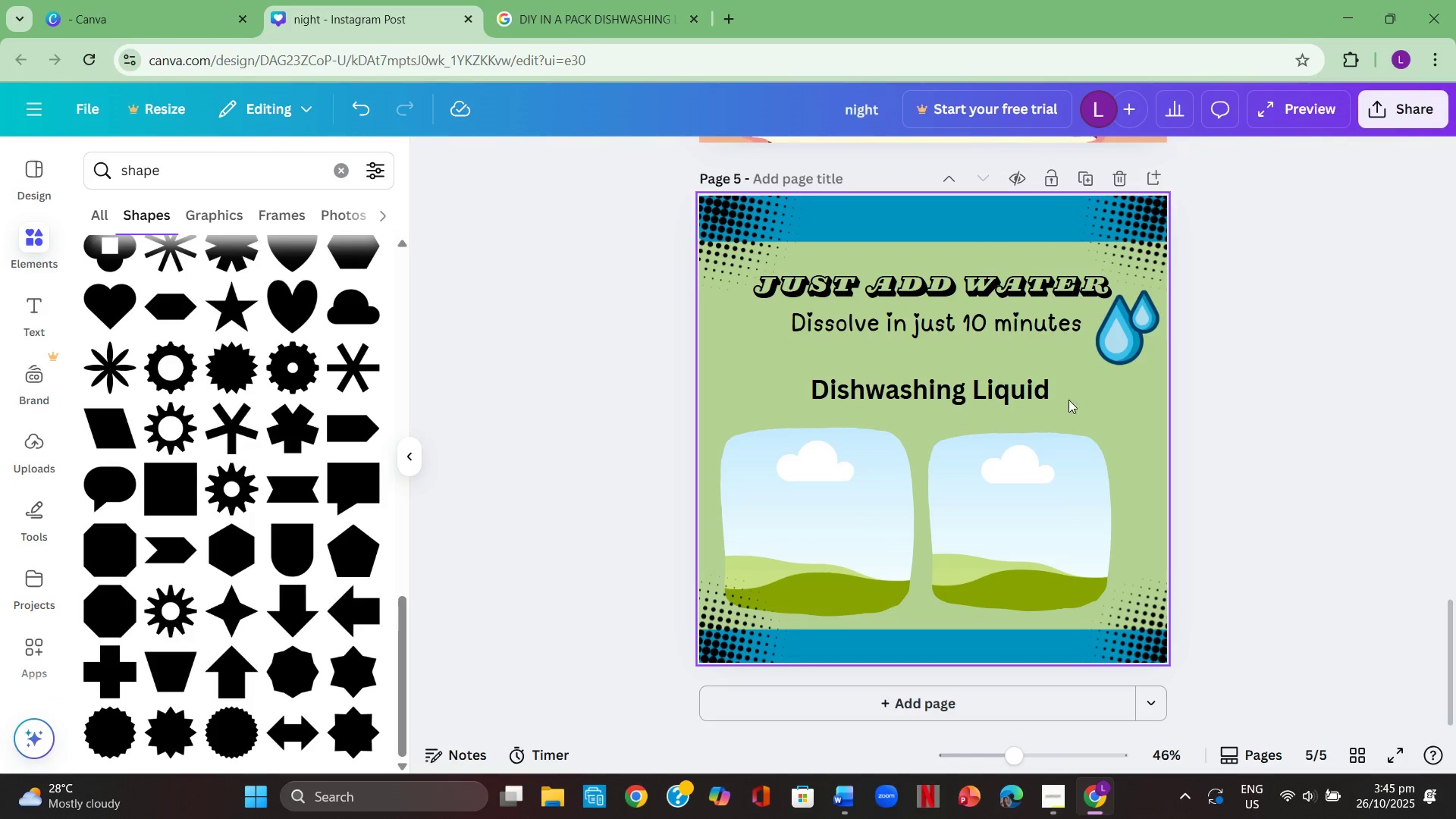 
left_click_drag(start_coordinate=[958, 328], to_coordinate=[956, 347])
 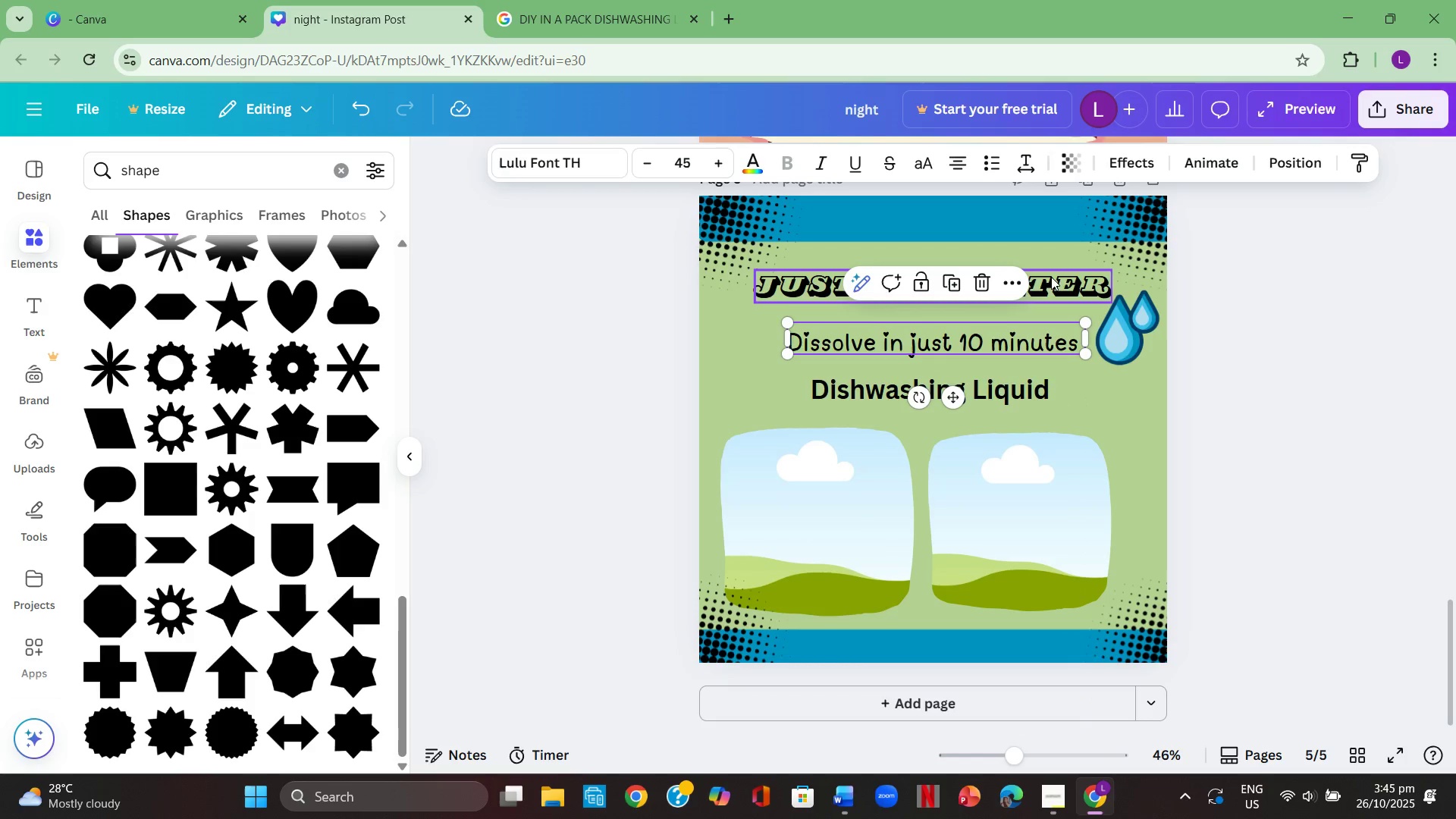 
left_click_drag(start_coordinate=[1059, 287], to_coordinate=[1058, 306])
 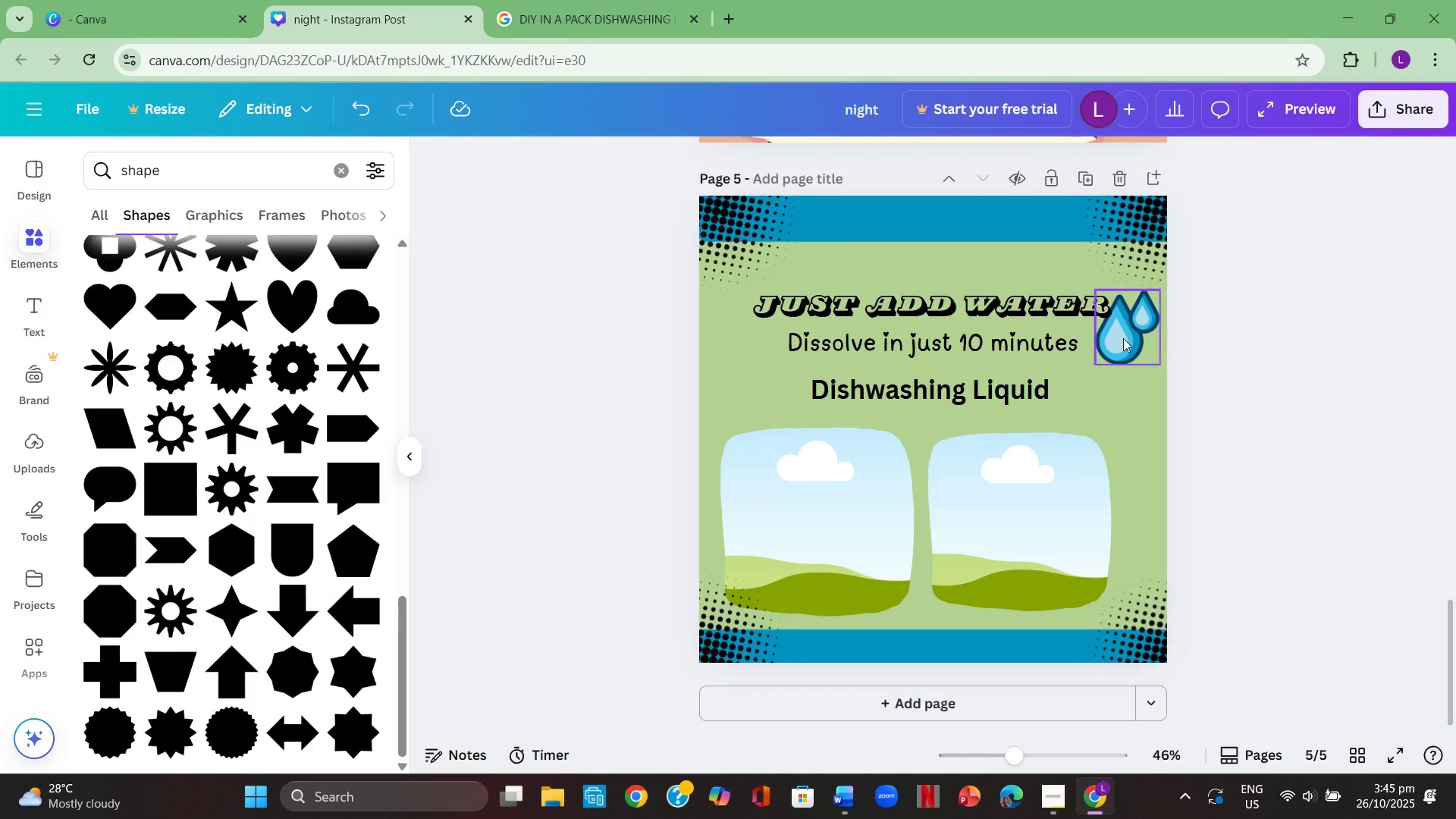 
left_click_drag(start_coordinate=[1120, 334], to_coordinate=[1096, 363])
 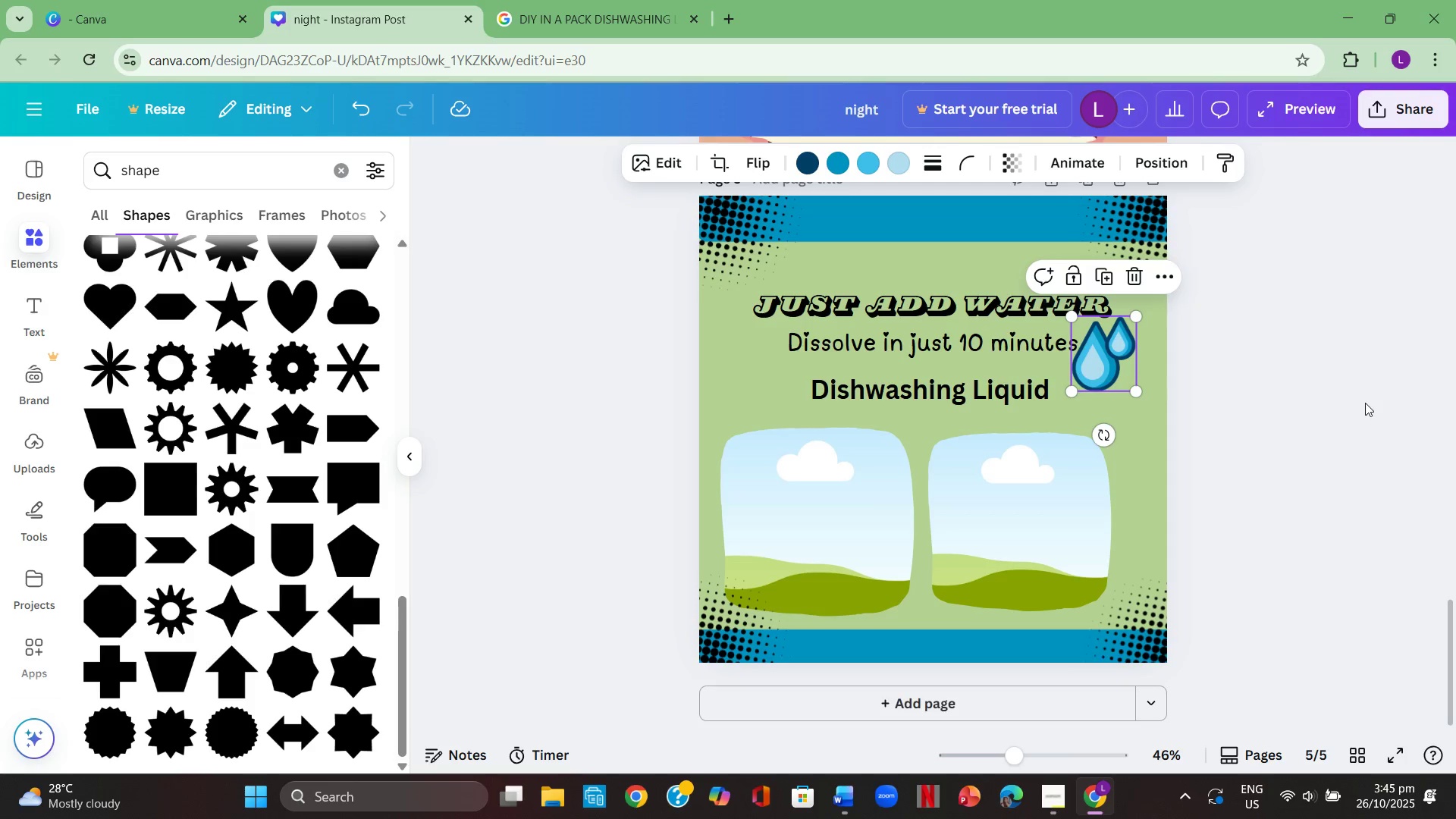 
left_click([1365, 403])
 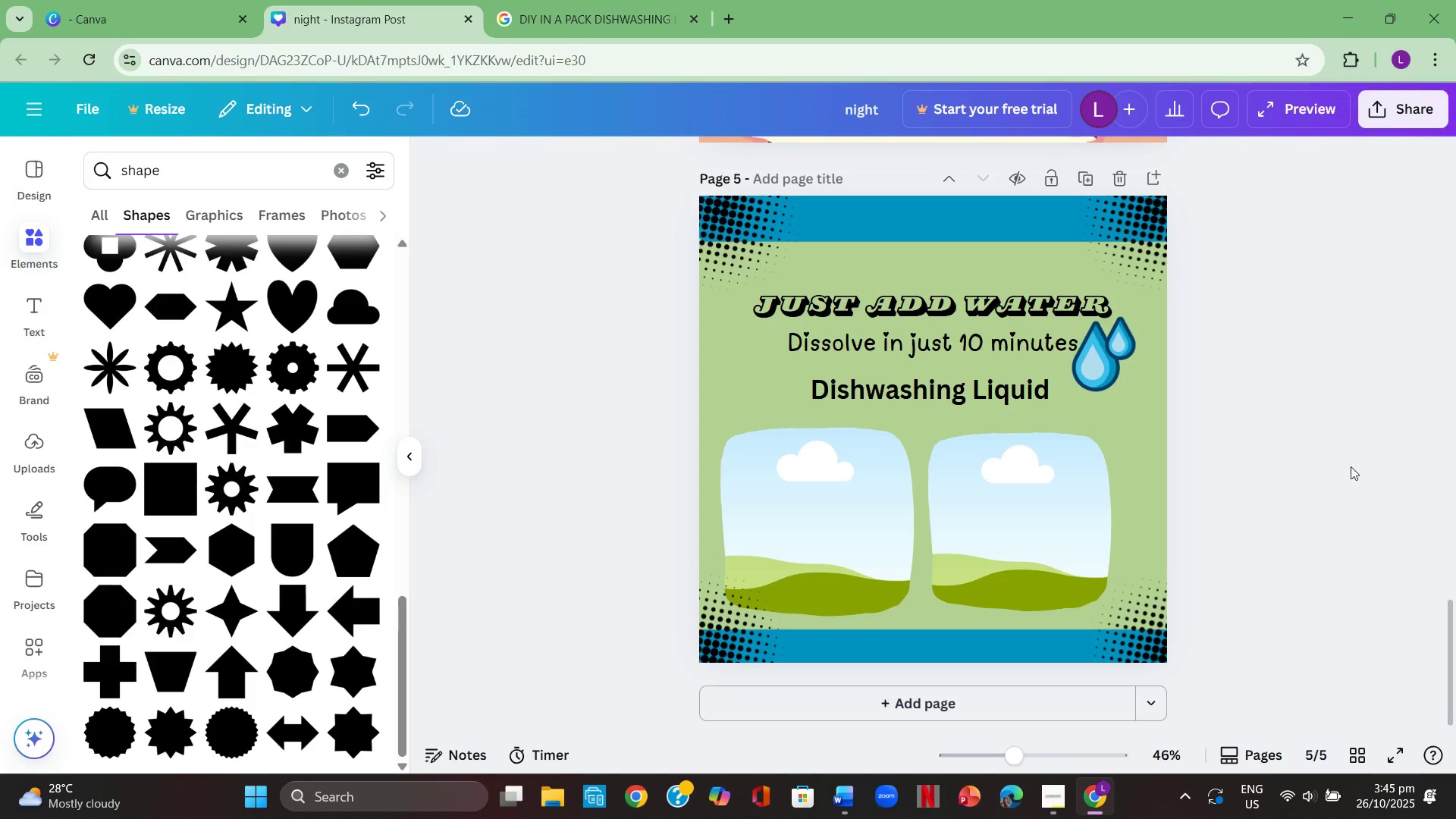 
wait(5.02)
 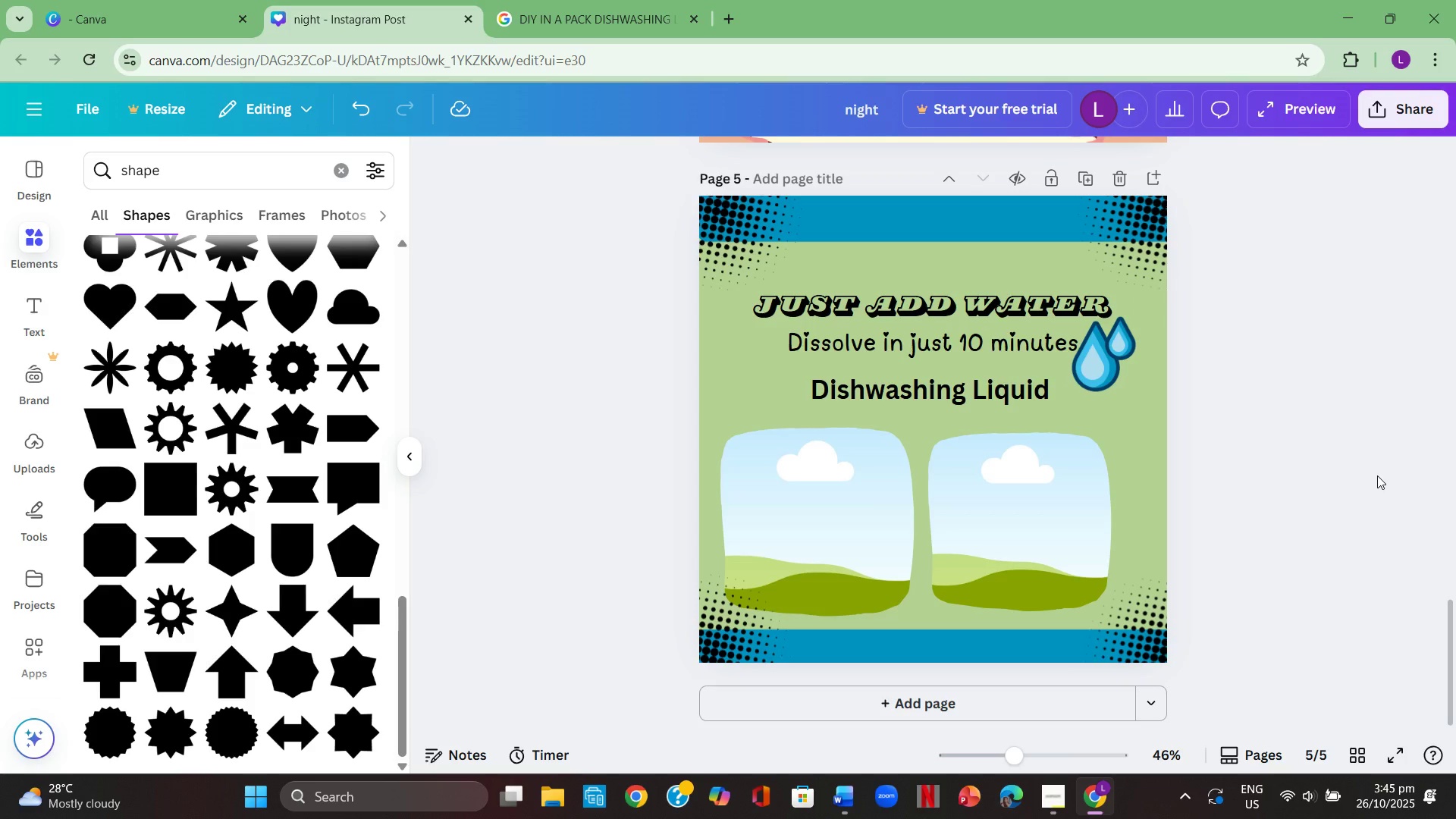 
left_click([975, 270])
 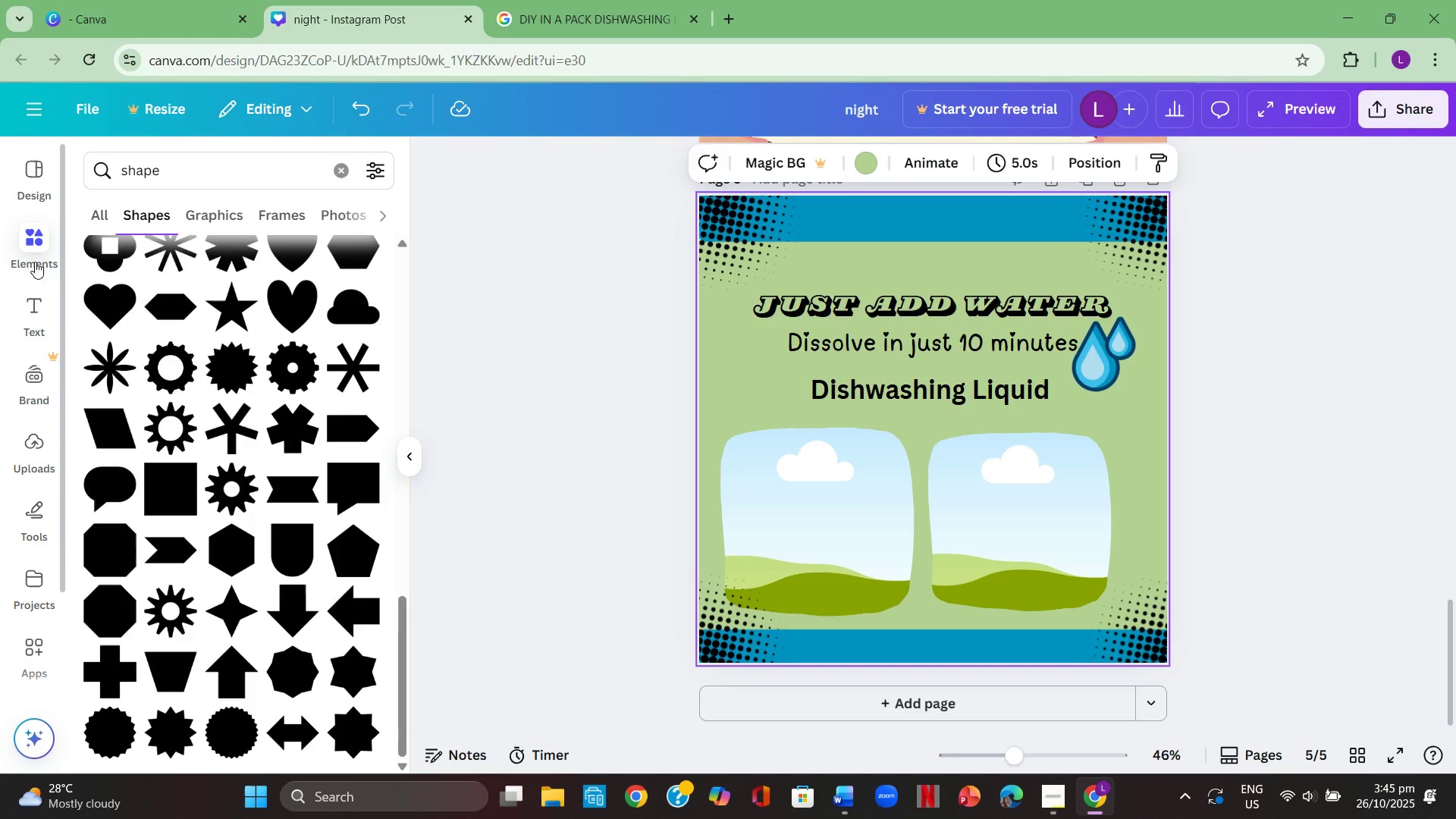 
left_click([26, 303])
 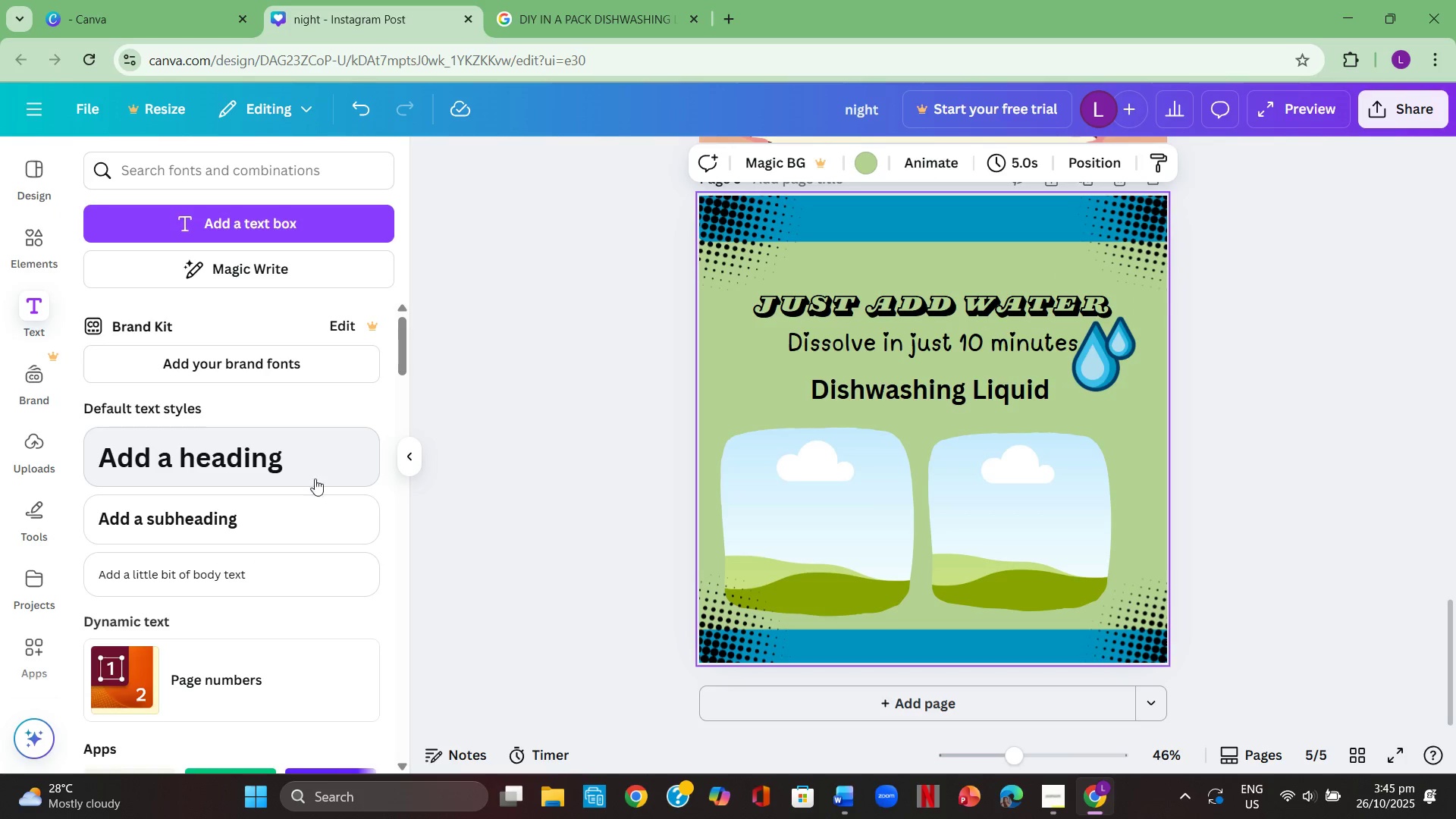 
left_click([293, 524])
 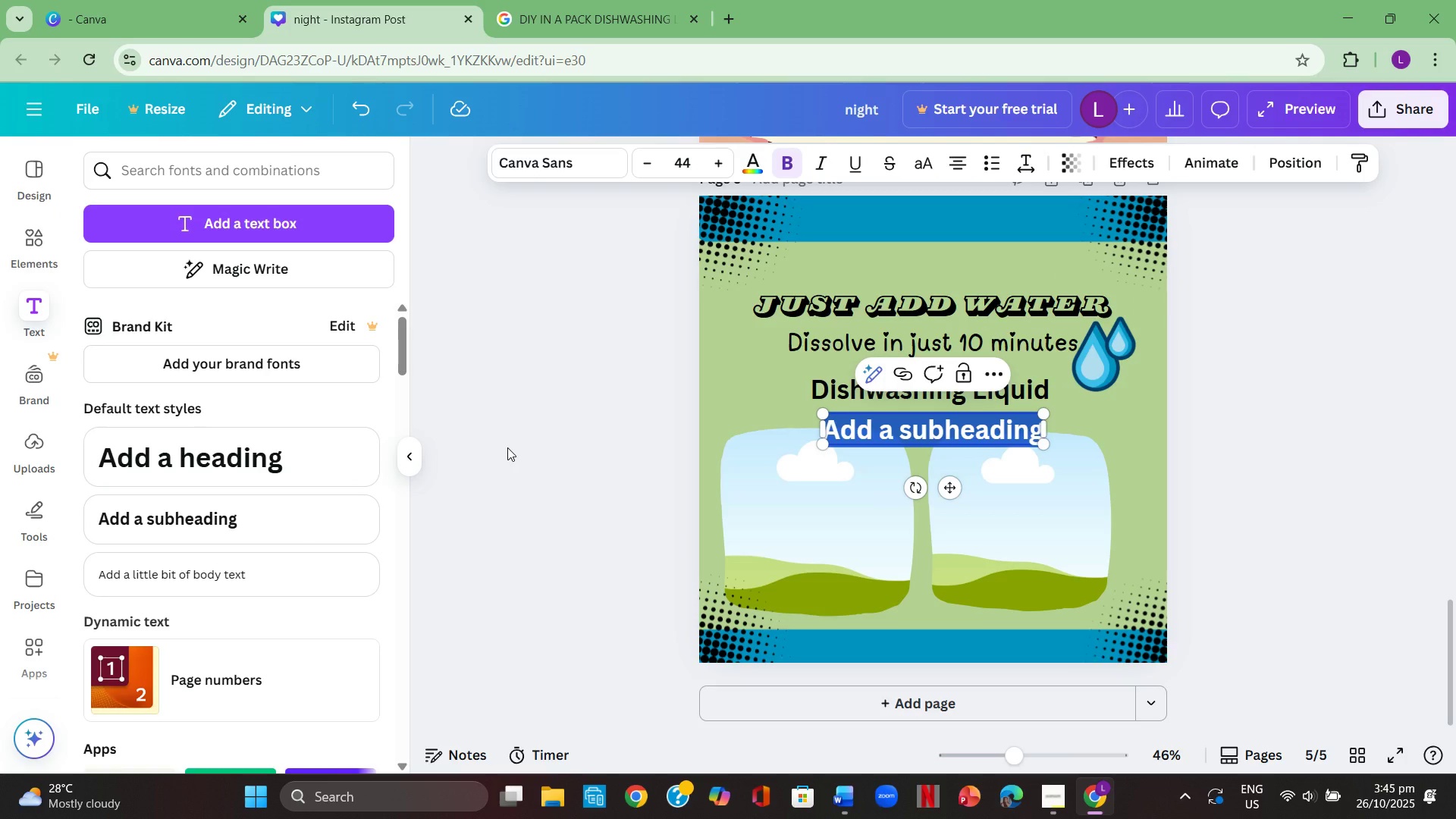 
key(Backspace)
type(BUBBLE BLISS )
 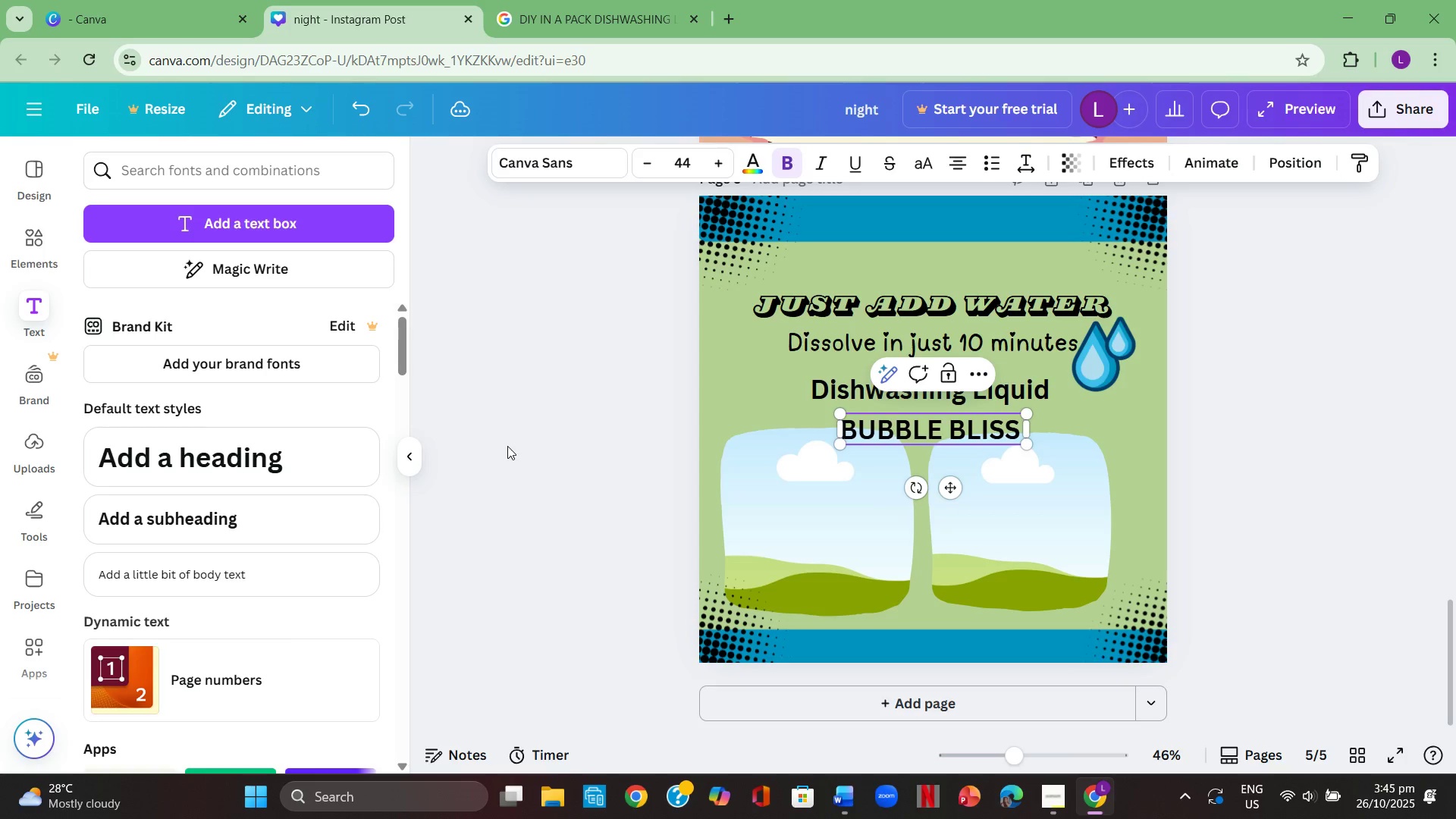 
left_click_drag(start_coordinate=[991, 428], to_coordinate=[979, 218])
 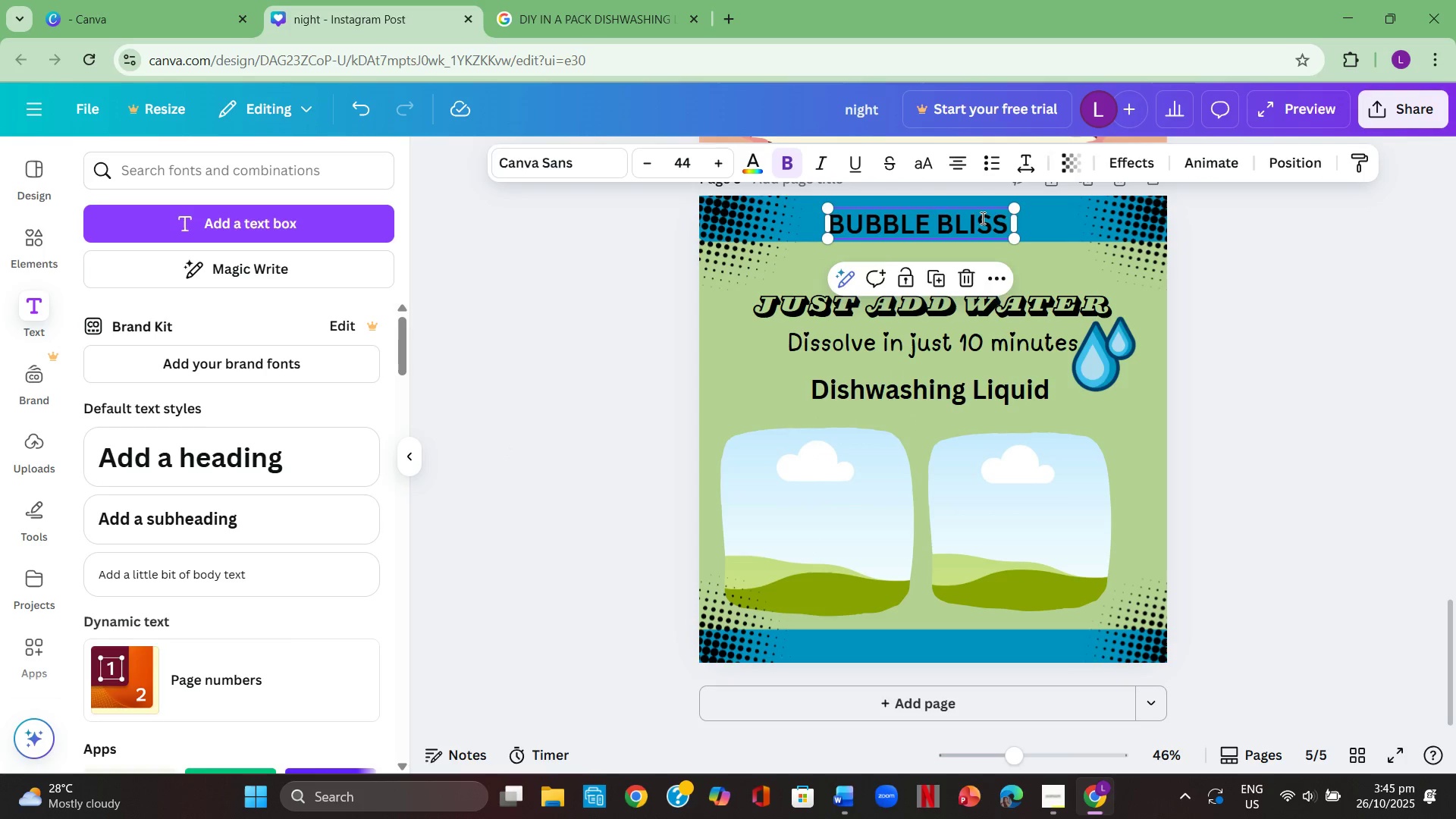 
double_click([981, 218])
 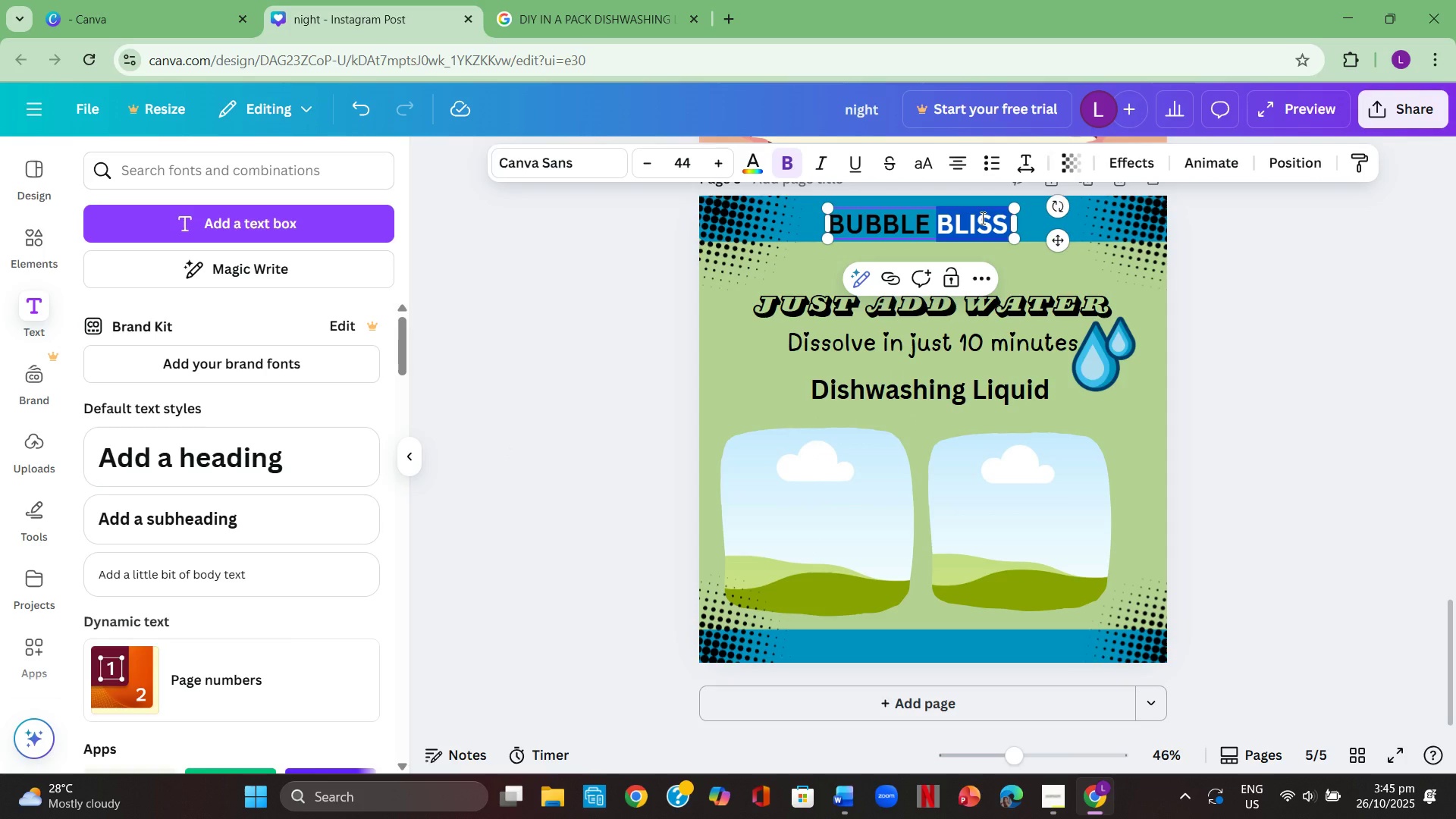 
key(Control+A)
 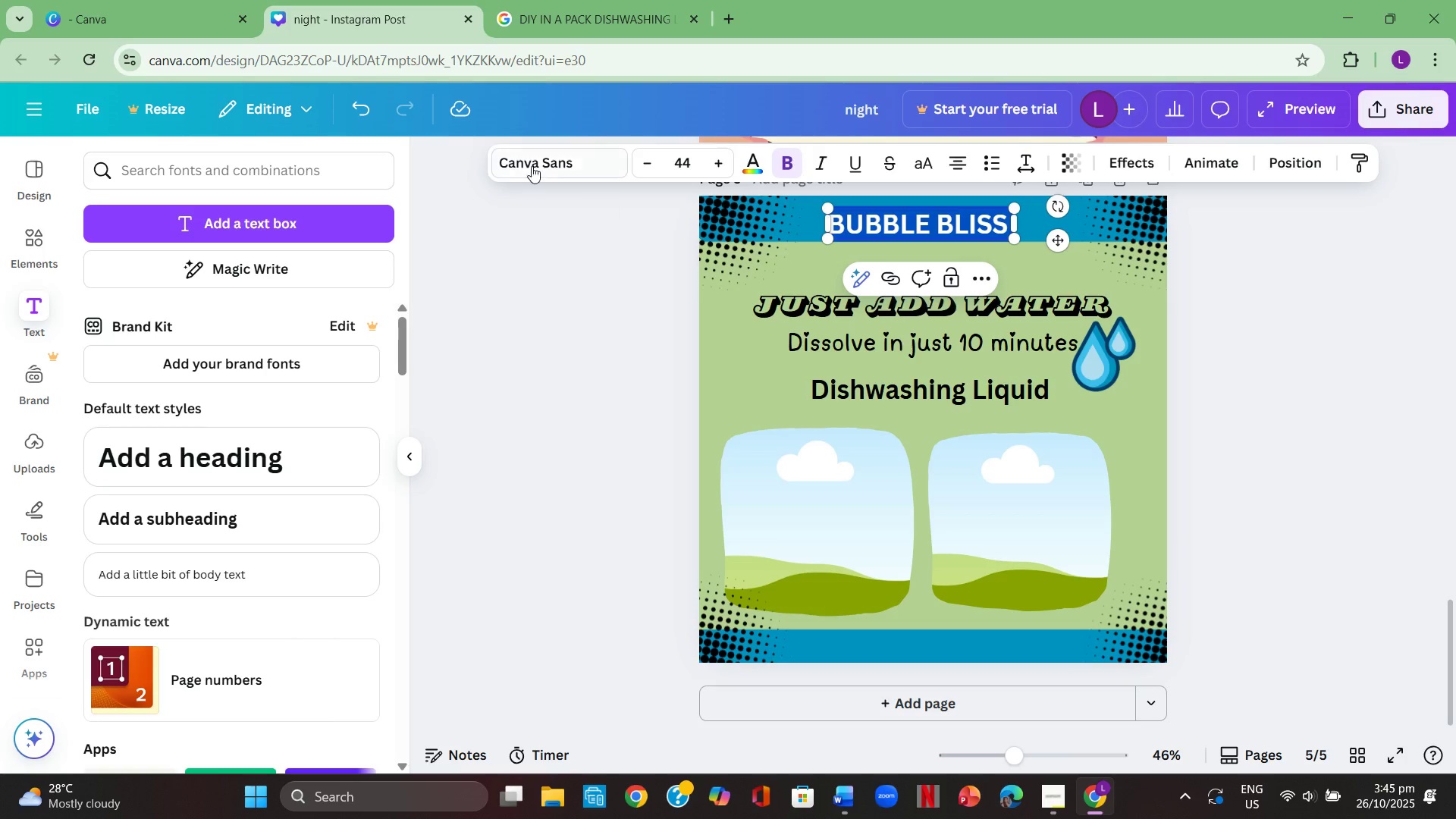 
left_click([548, 152])
 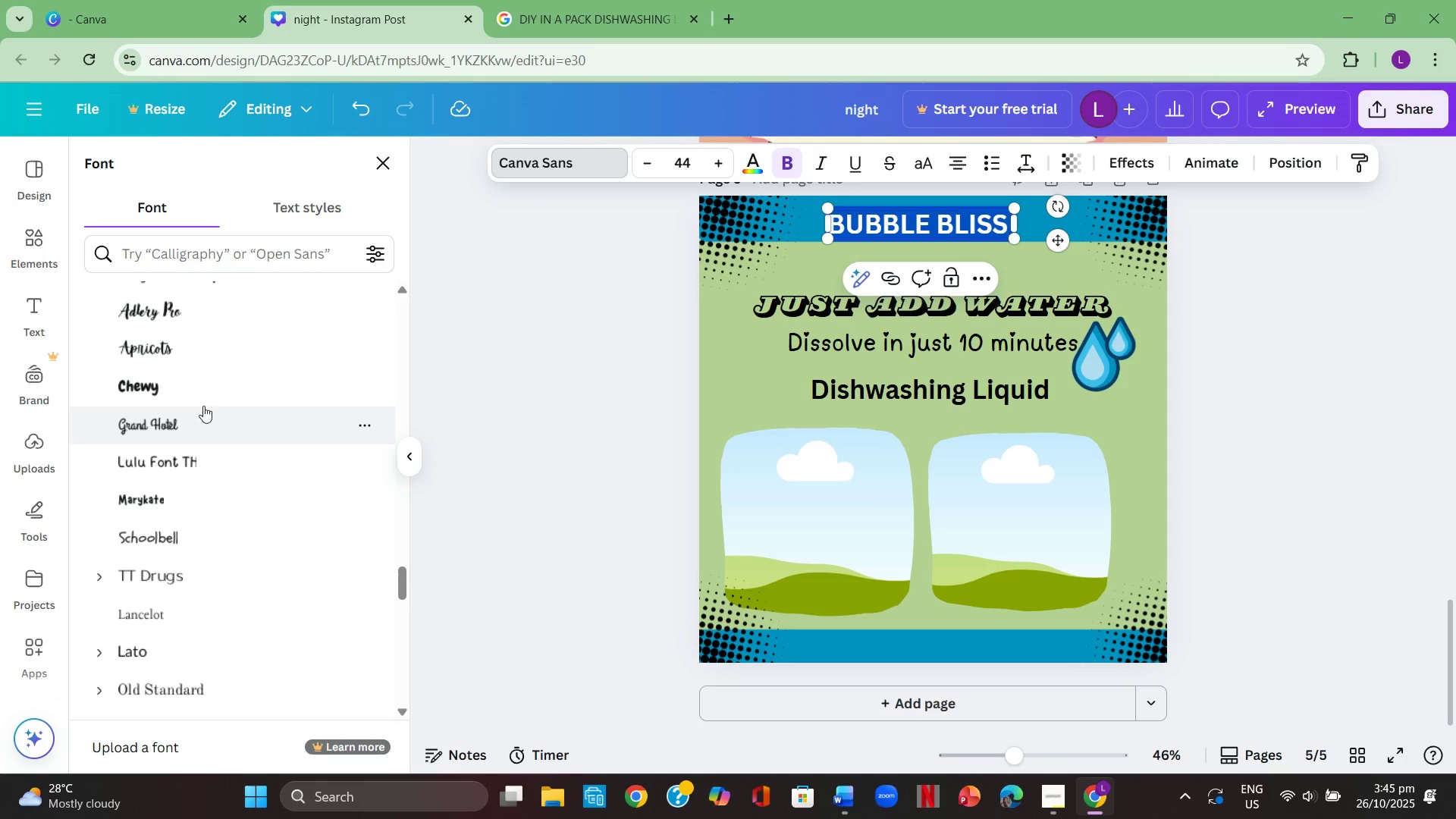 
left_click([204, 395])
 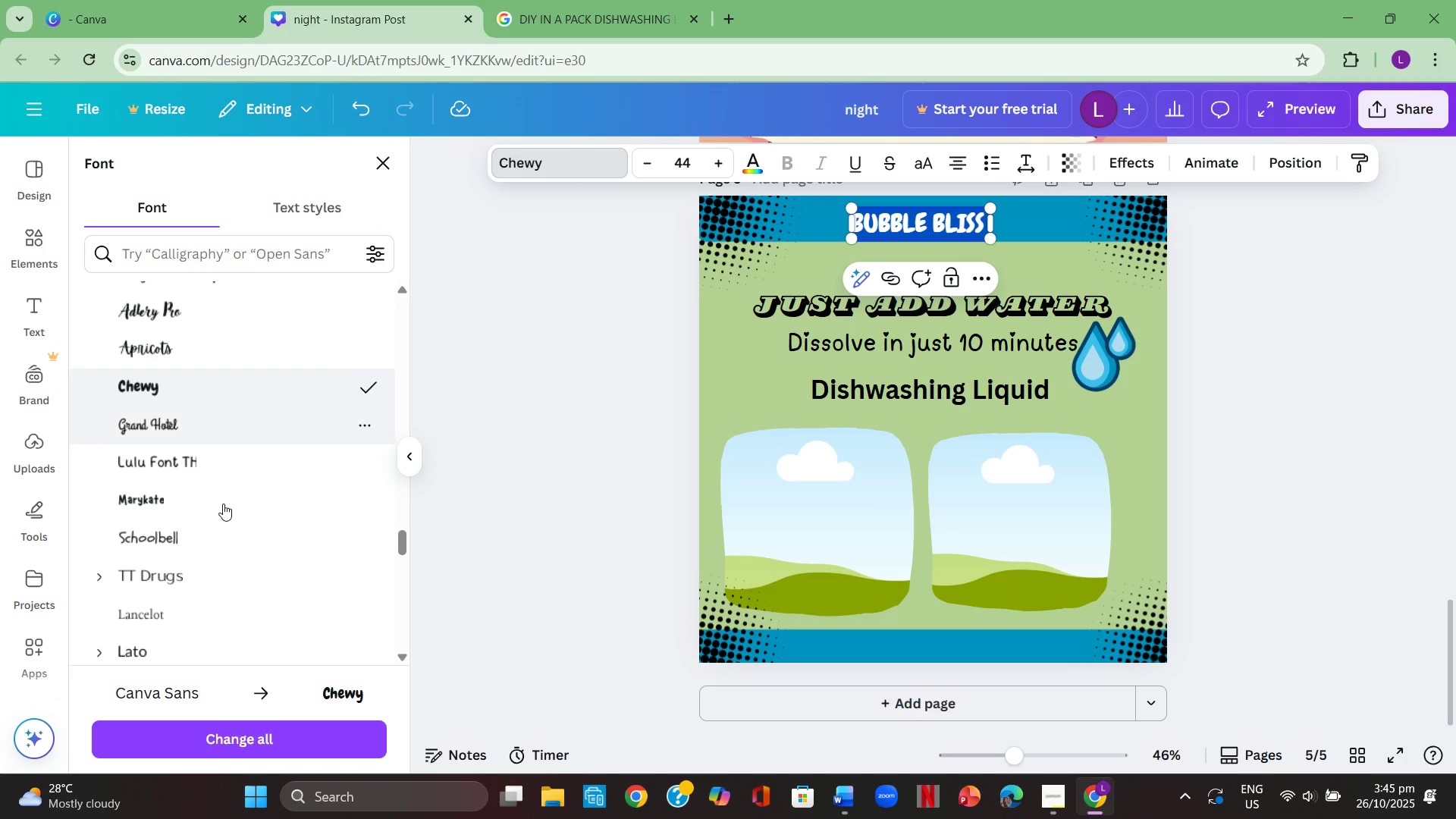 
scroll: coordinate [227, 502], scroll_direction: down, amount: 4.0
 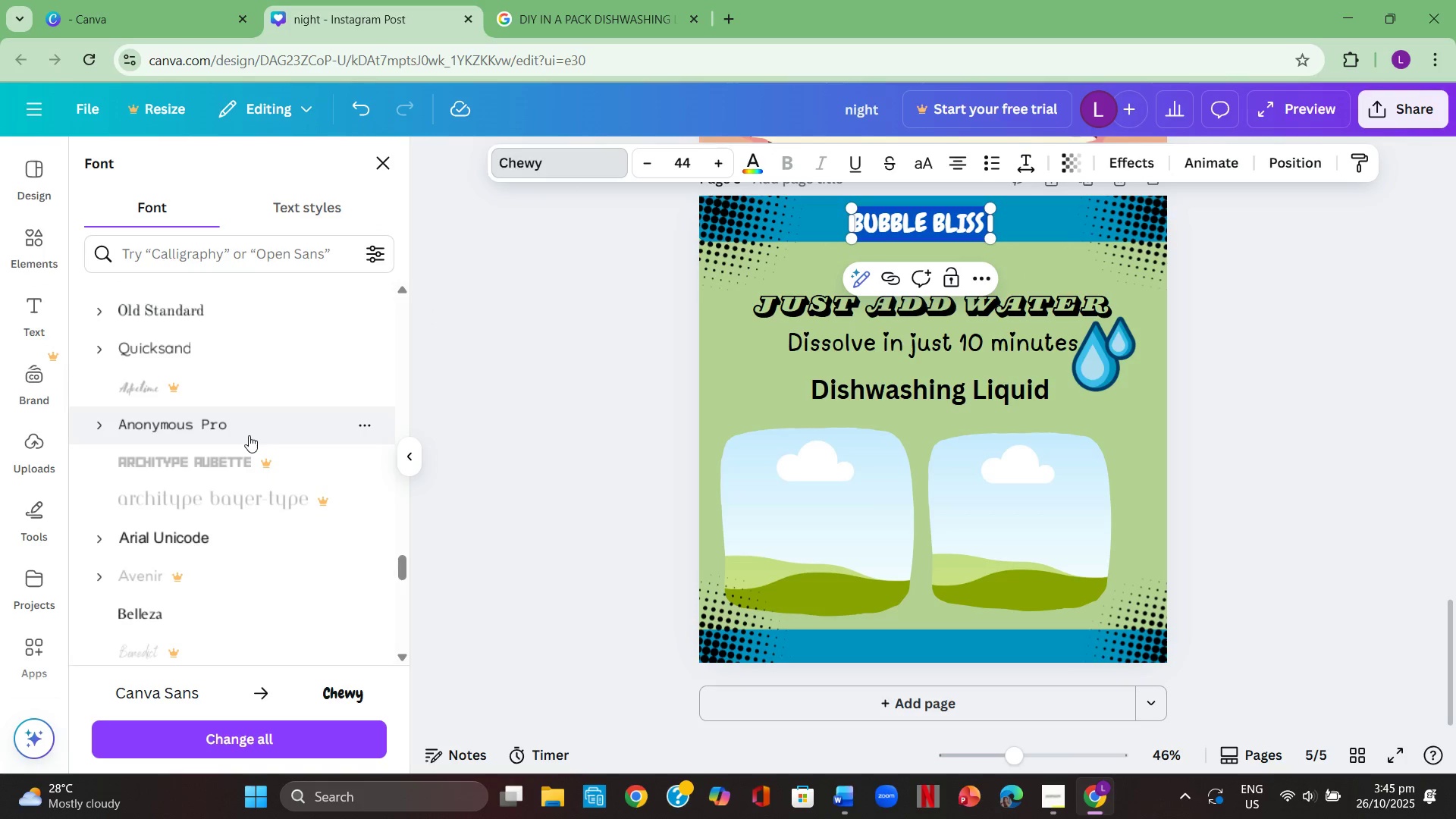 
left_click([249, 435])
 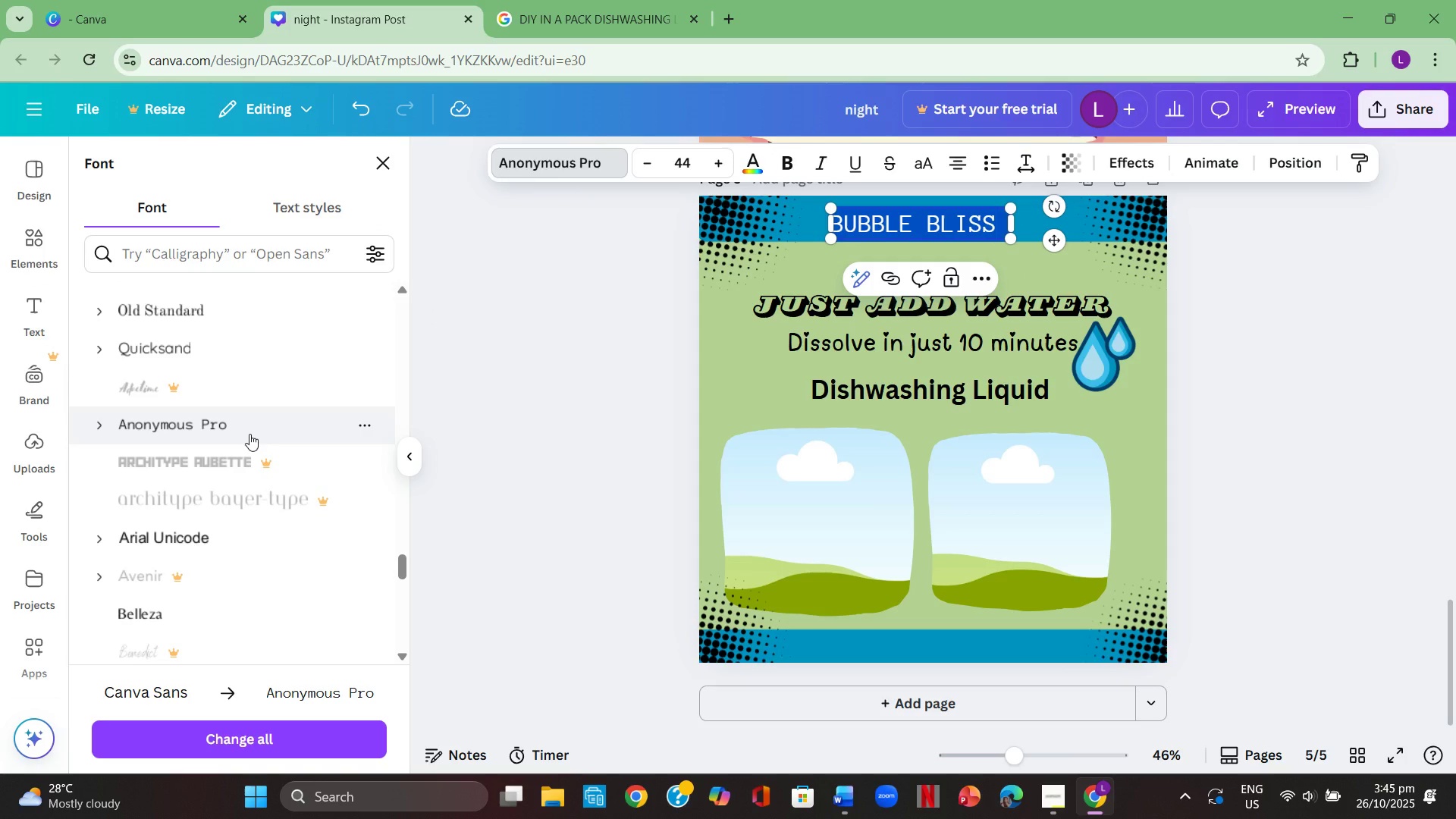 
scroll: coordinate [259, 540], scroll_direction: down, amount: 3.0
 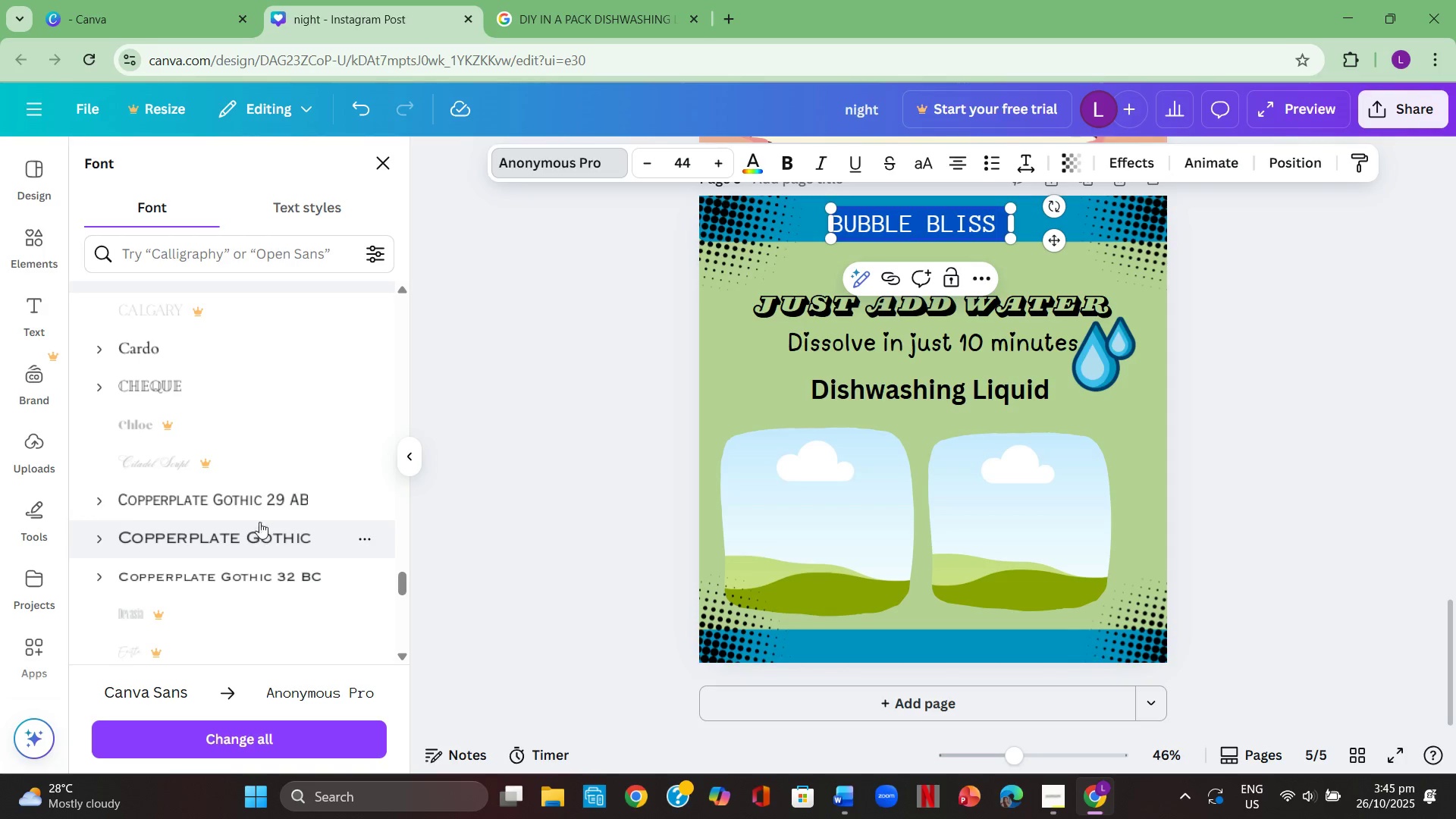 
left_click([258, 515])
 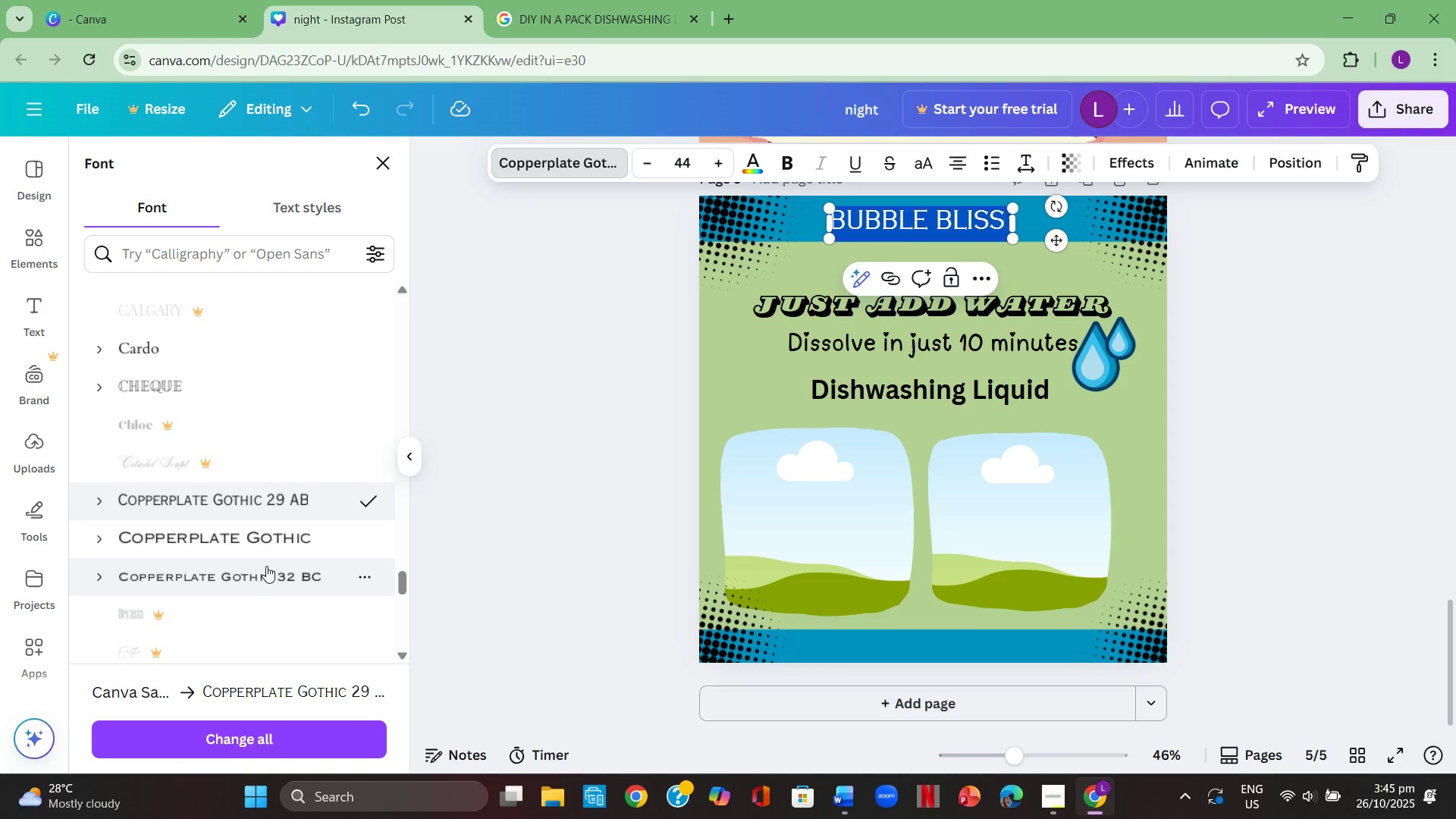 
left_click([268, 550])
 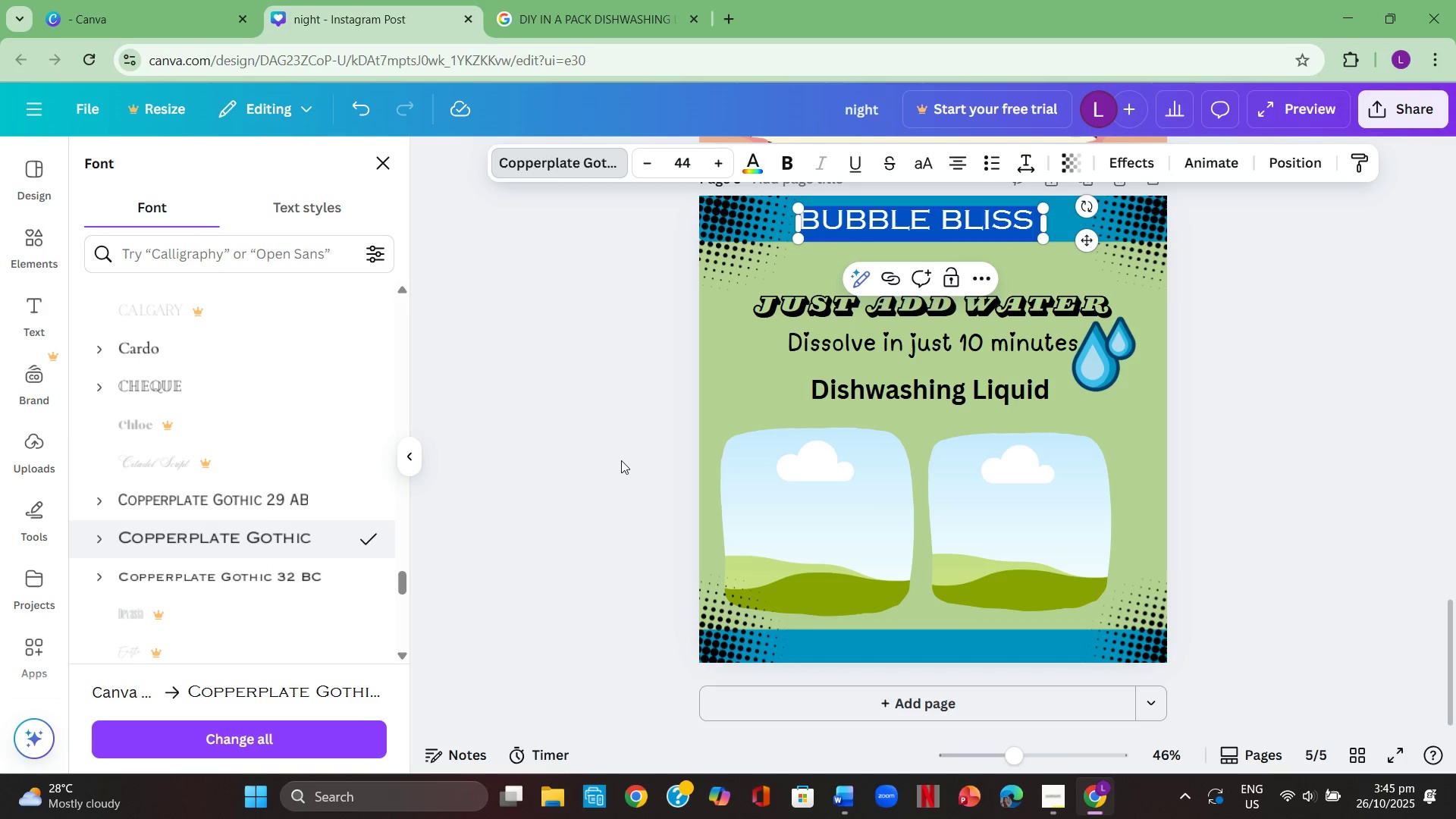 
double_click([620, 460])
 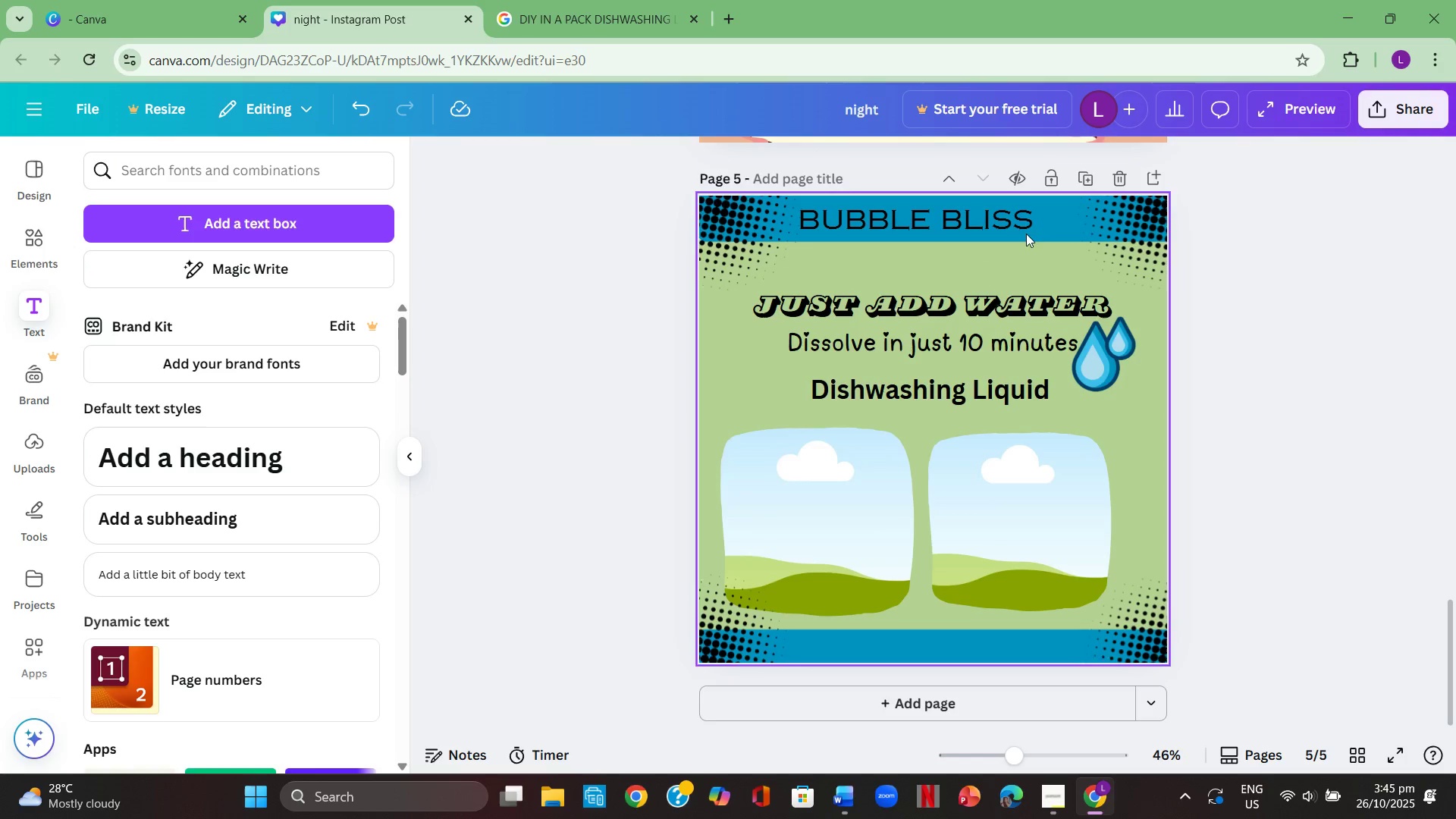 
double_click([1022, 226])
 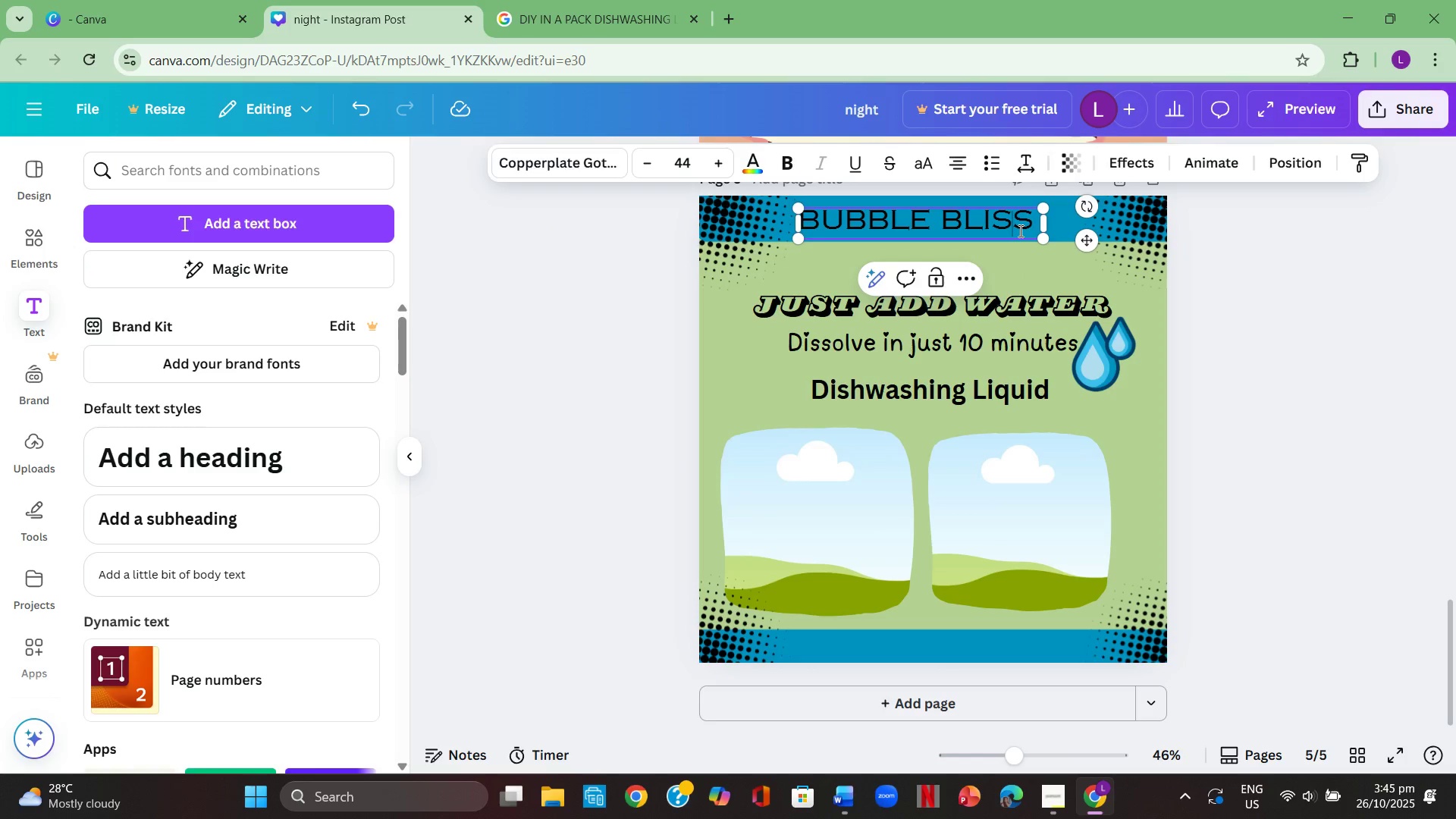 
key(Control+A)
 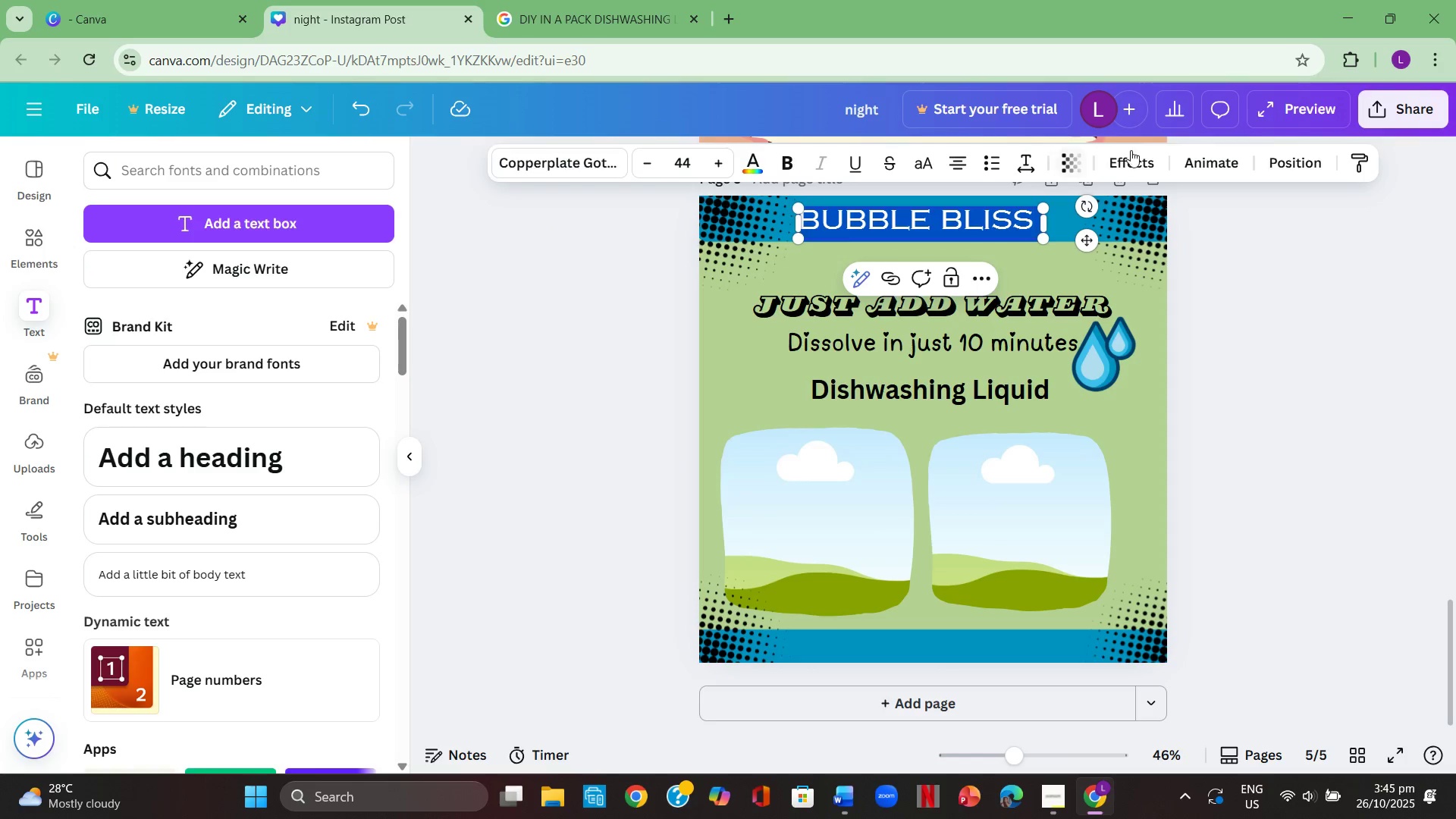 
left_click([1133, 150])
 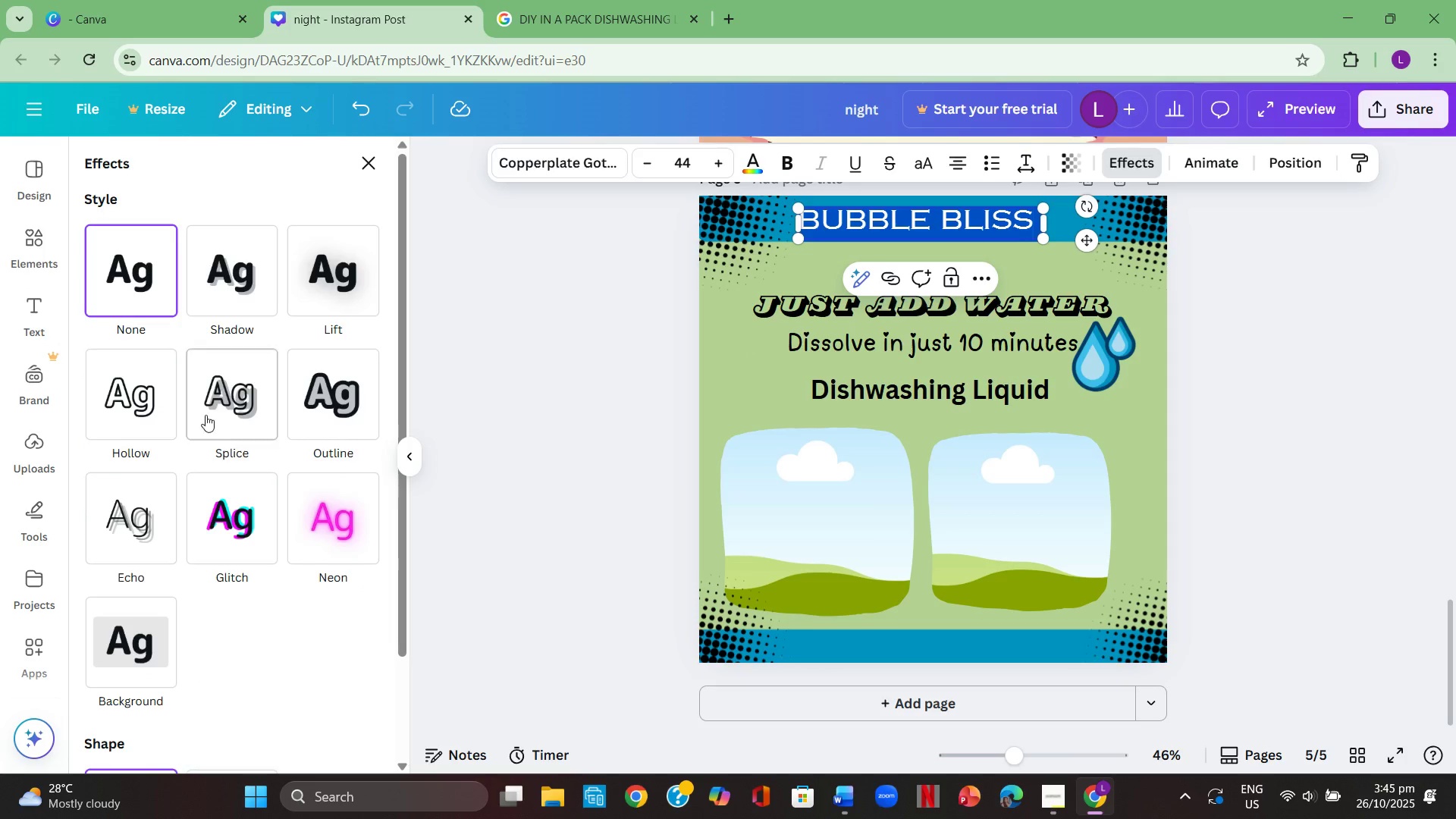 
left_click([215, 406])
 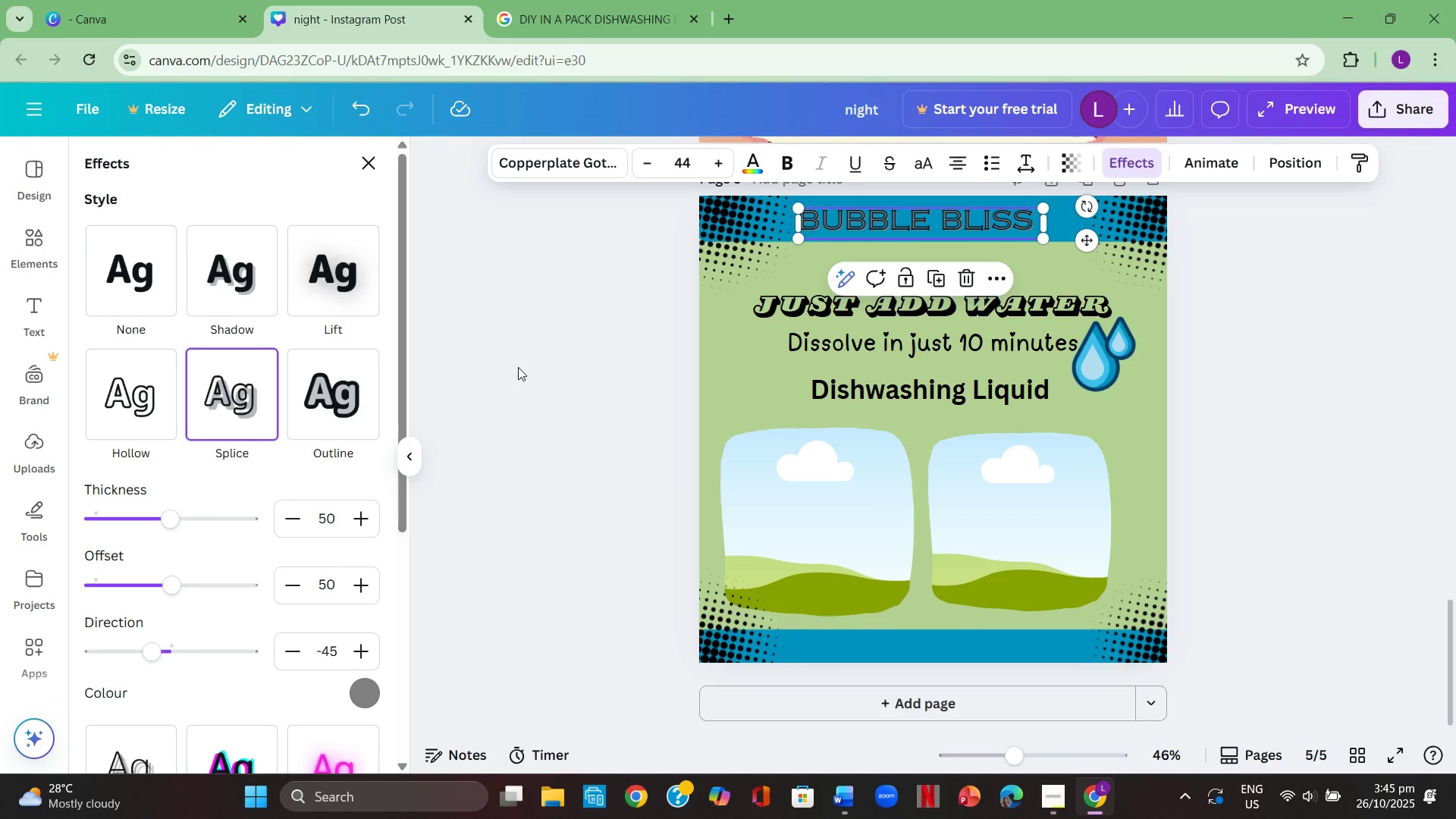 
double_click([518, 367])
 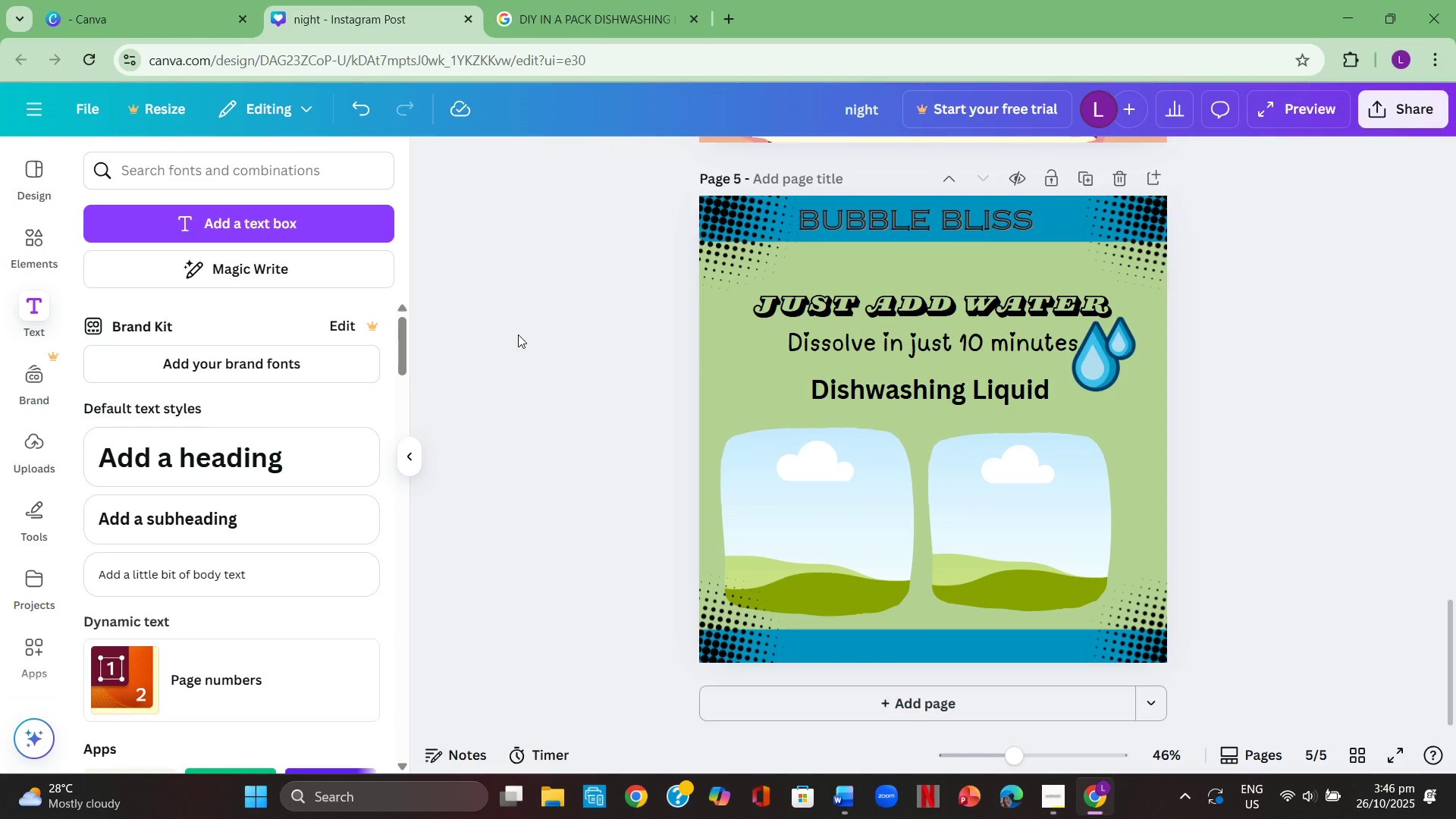 
wait(7.17)
 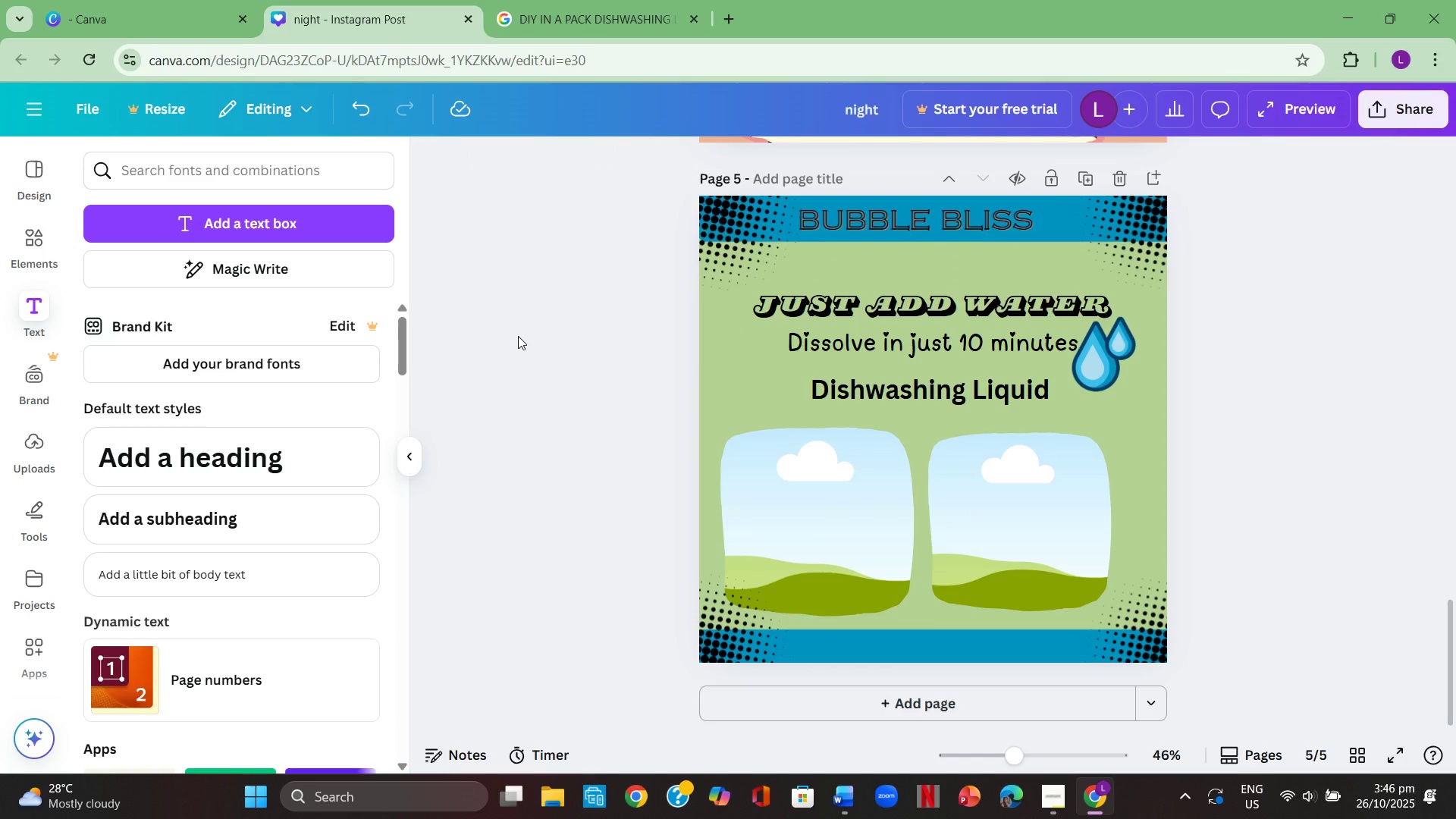 
left_click([836, 212])
 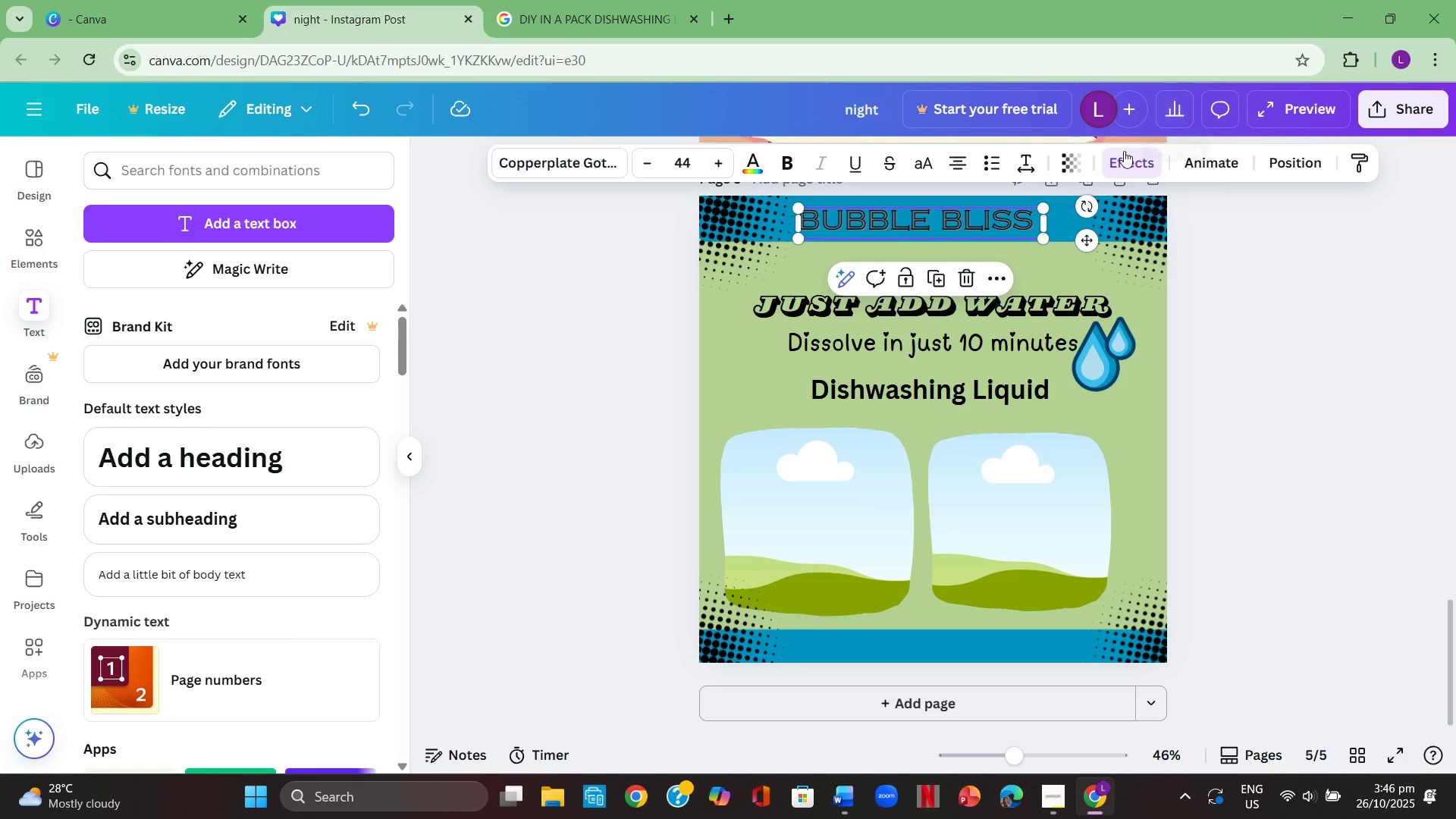 
left_click([1111, 158])
 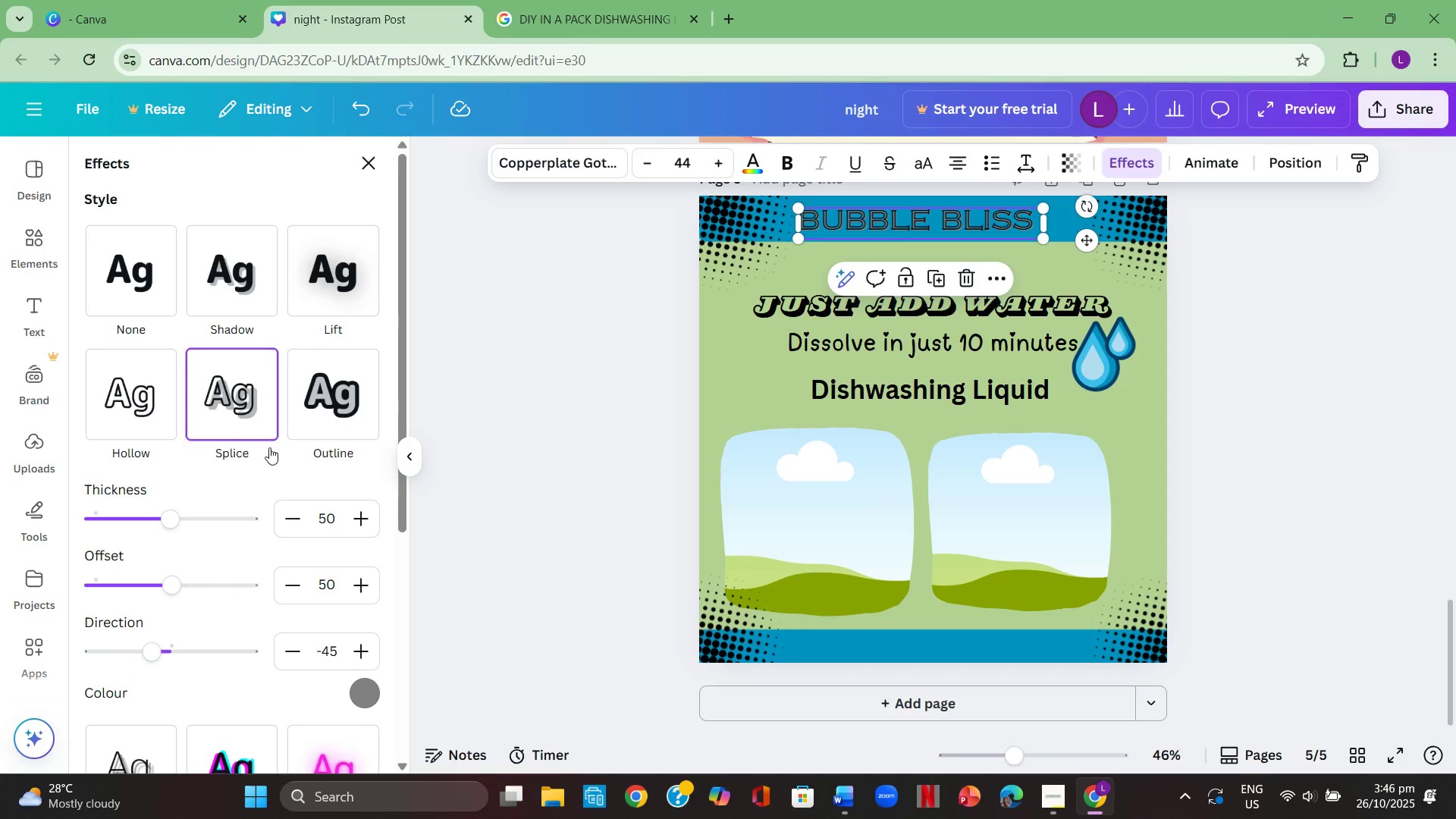 
left_click([291, 403])
 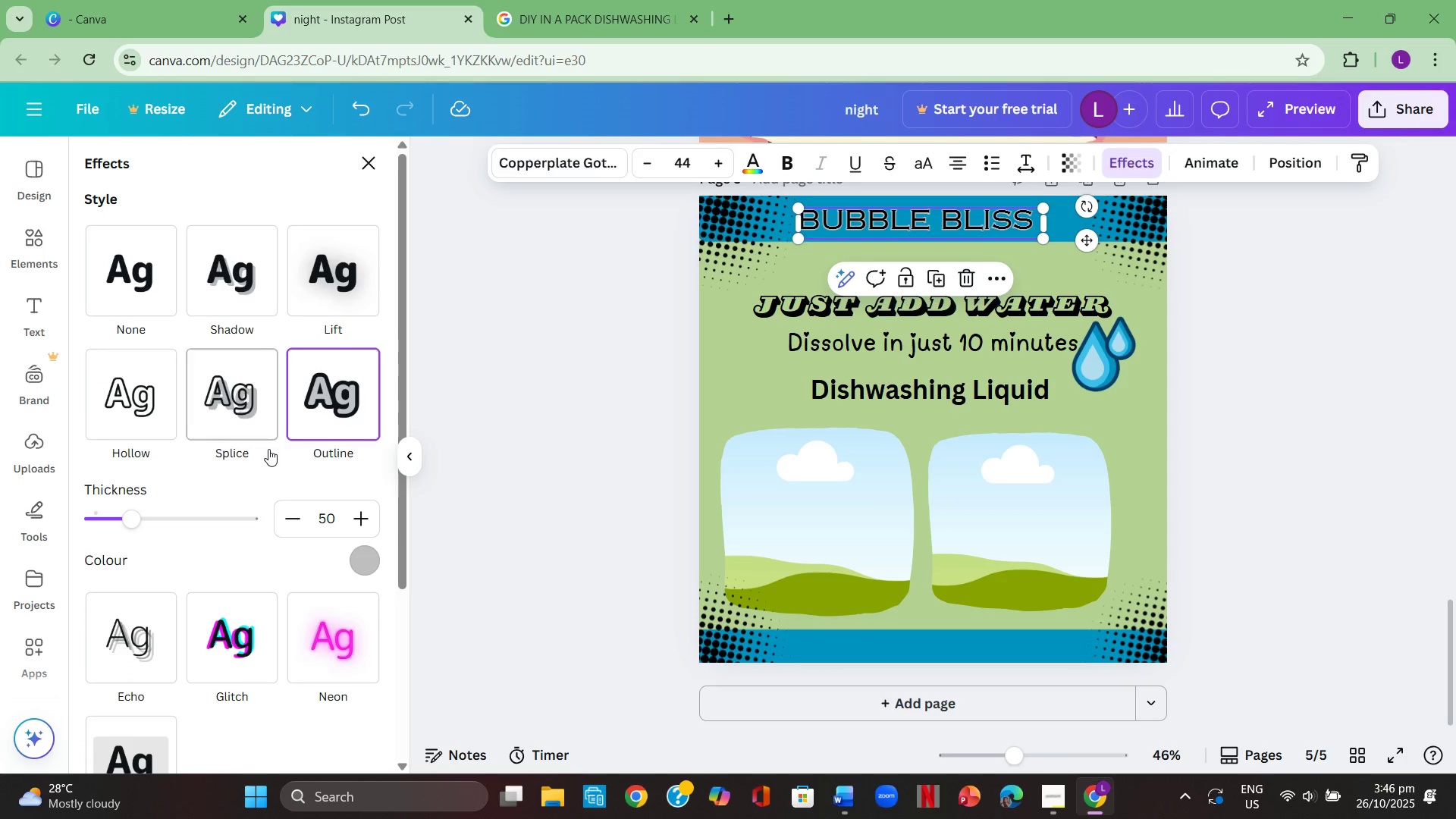 
scroll: coordinate [268, 449], scroll_direction: down, amount: 2.0
 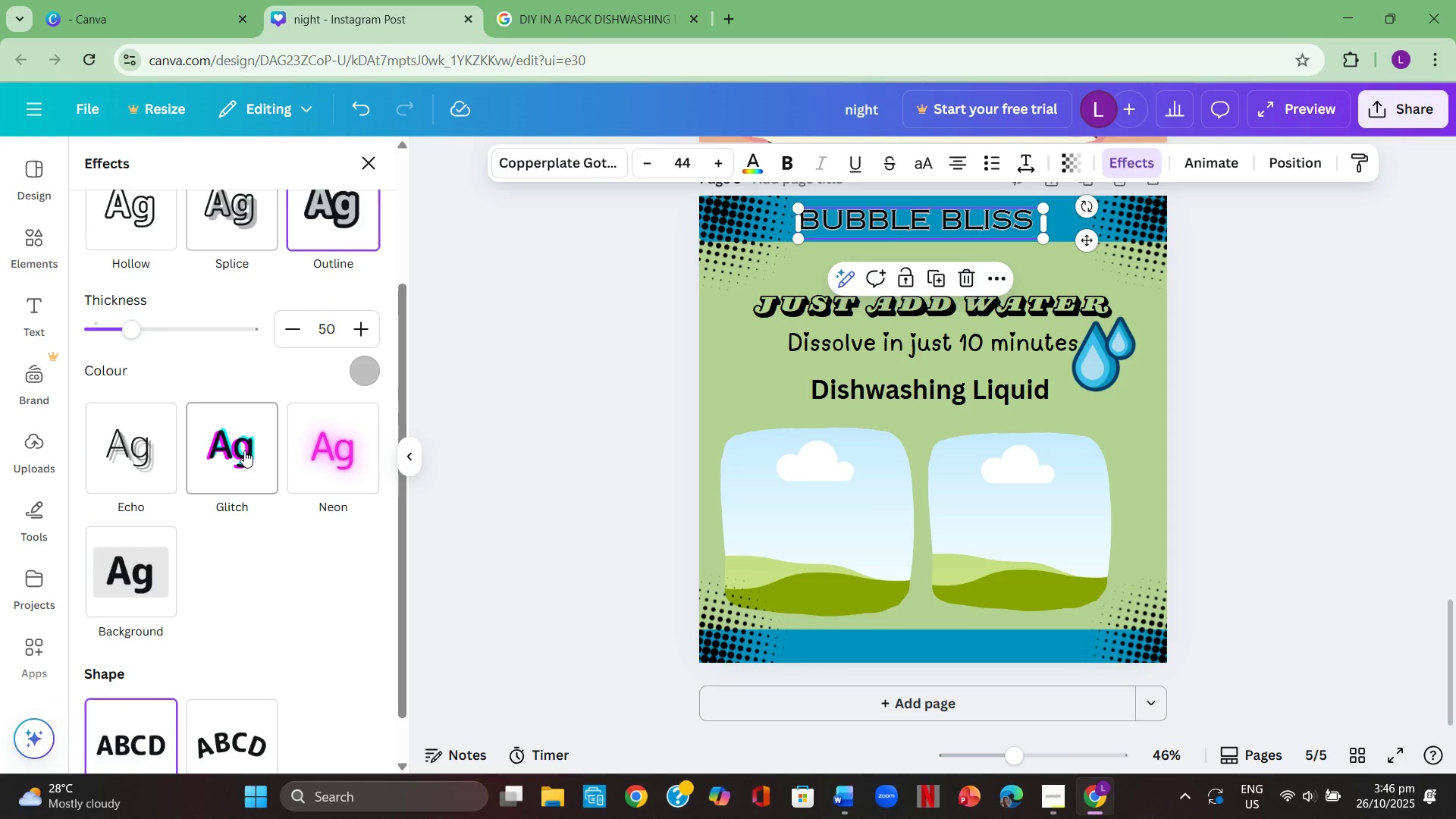 
left_click([244, 450])
 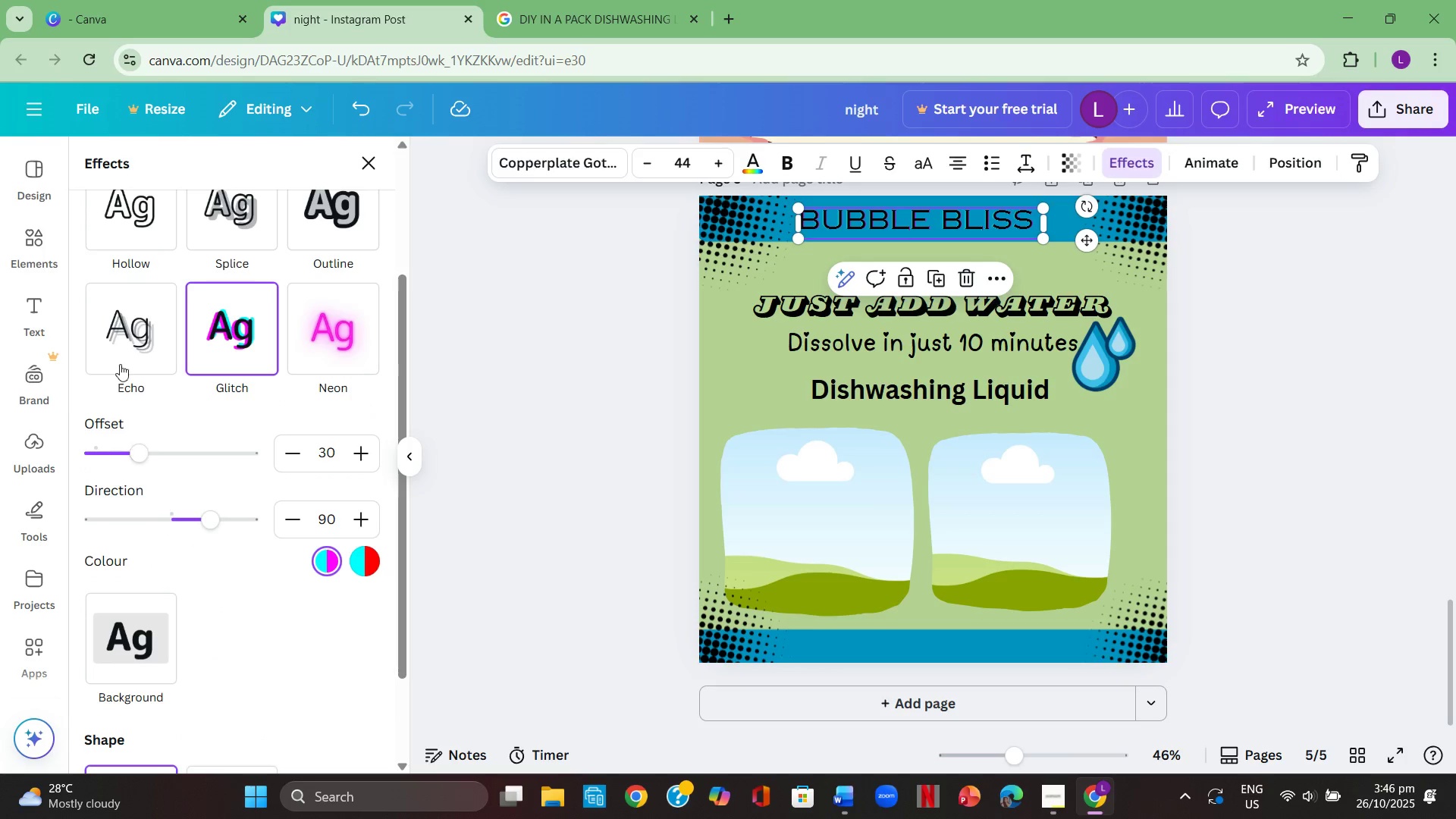 
left_click([116, 353])
 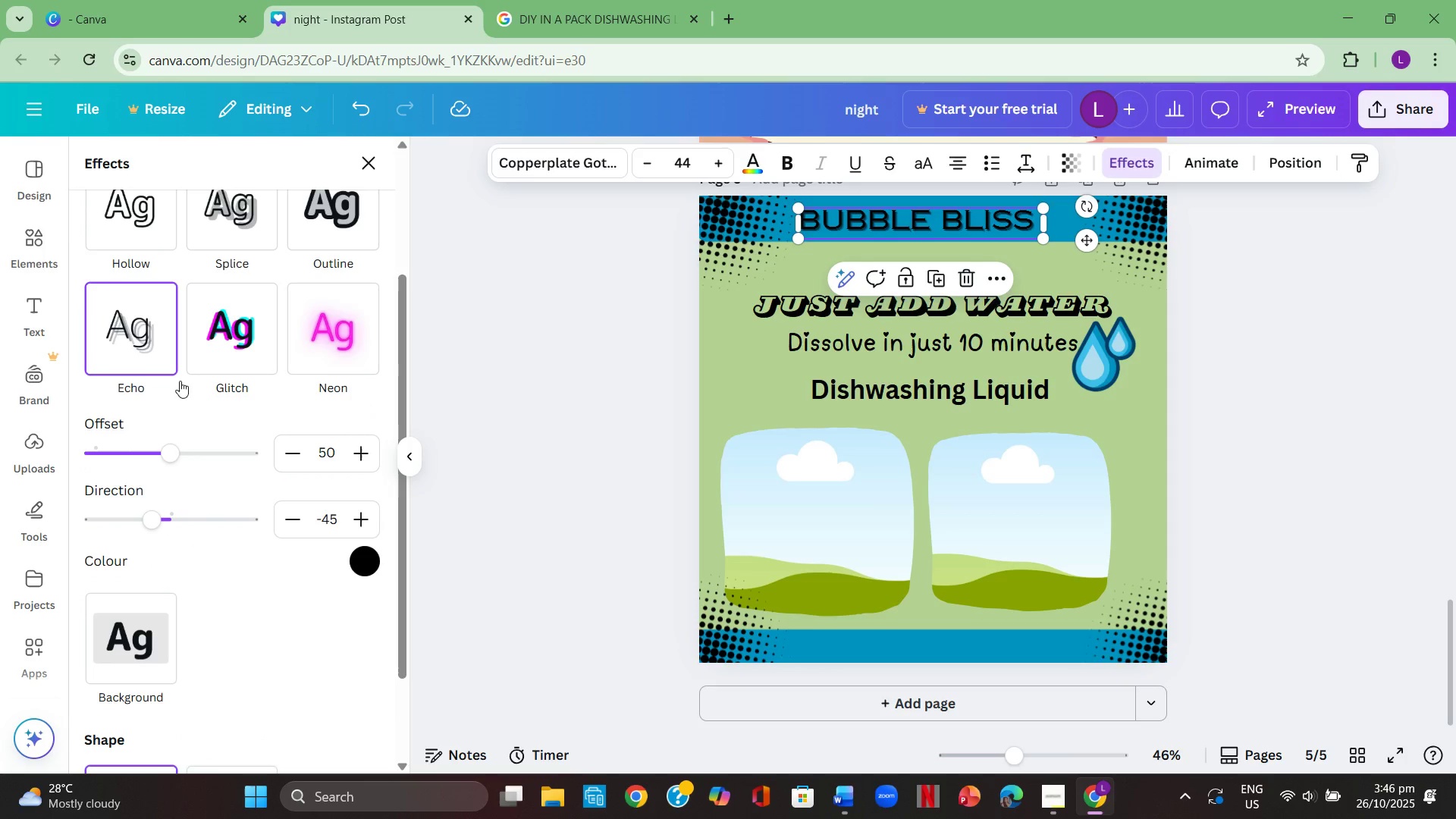 
scroll: coordinate [197, 390], scroll_direction: down, amount: 3.0
 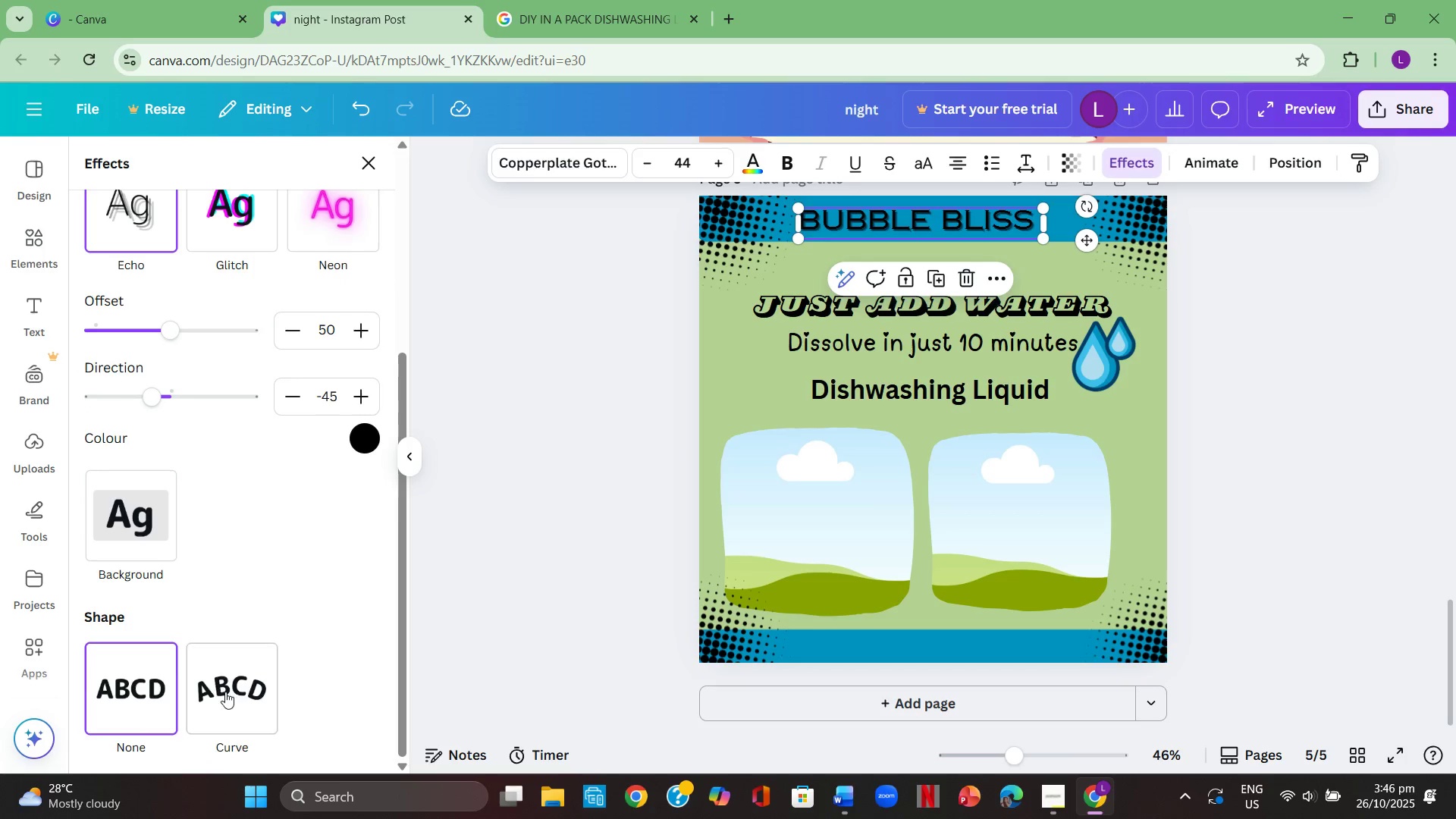 
left_click([227, 694])
 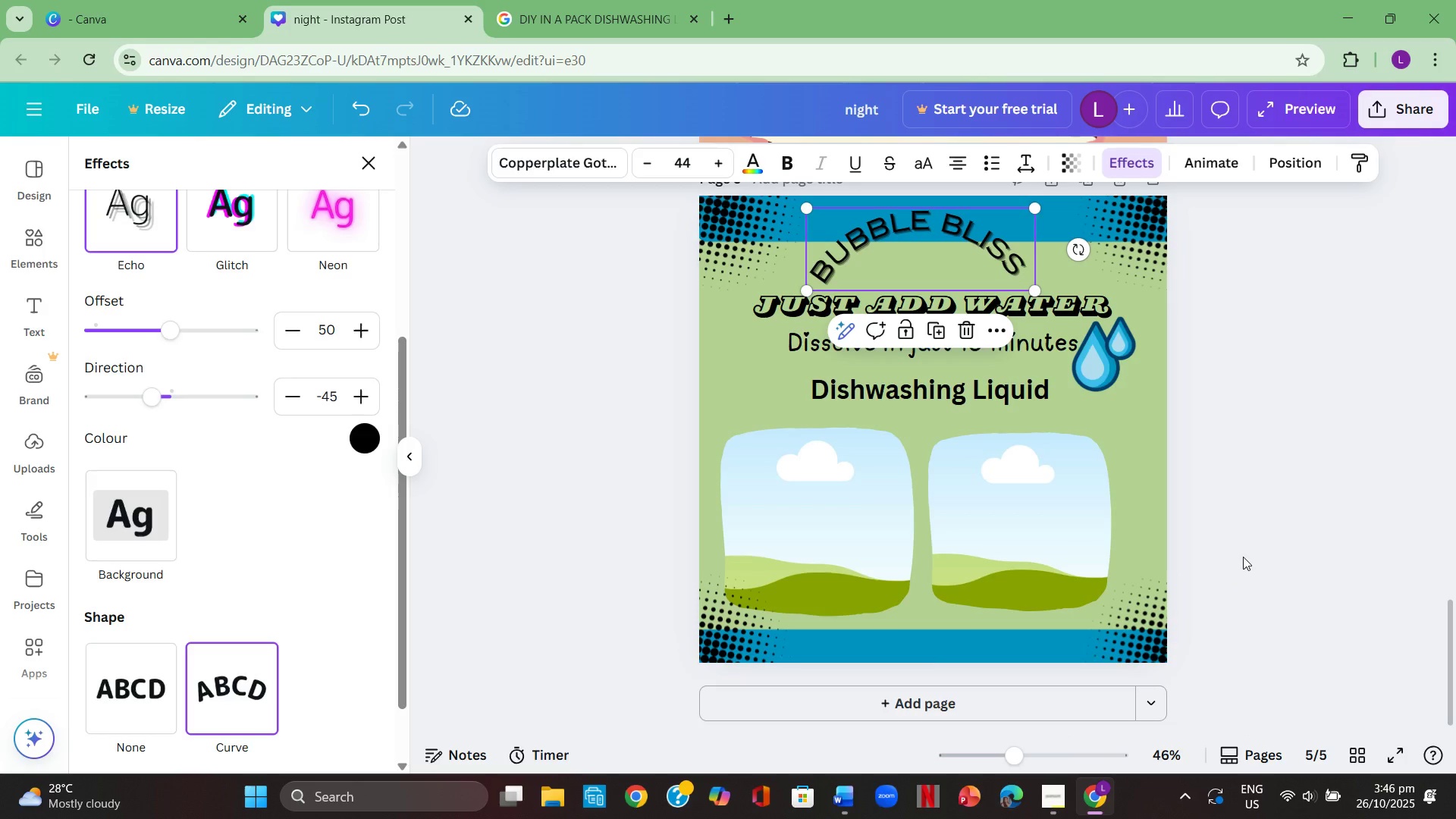 
double_click([1261, 556])
 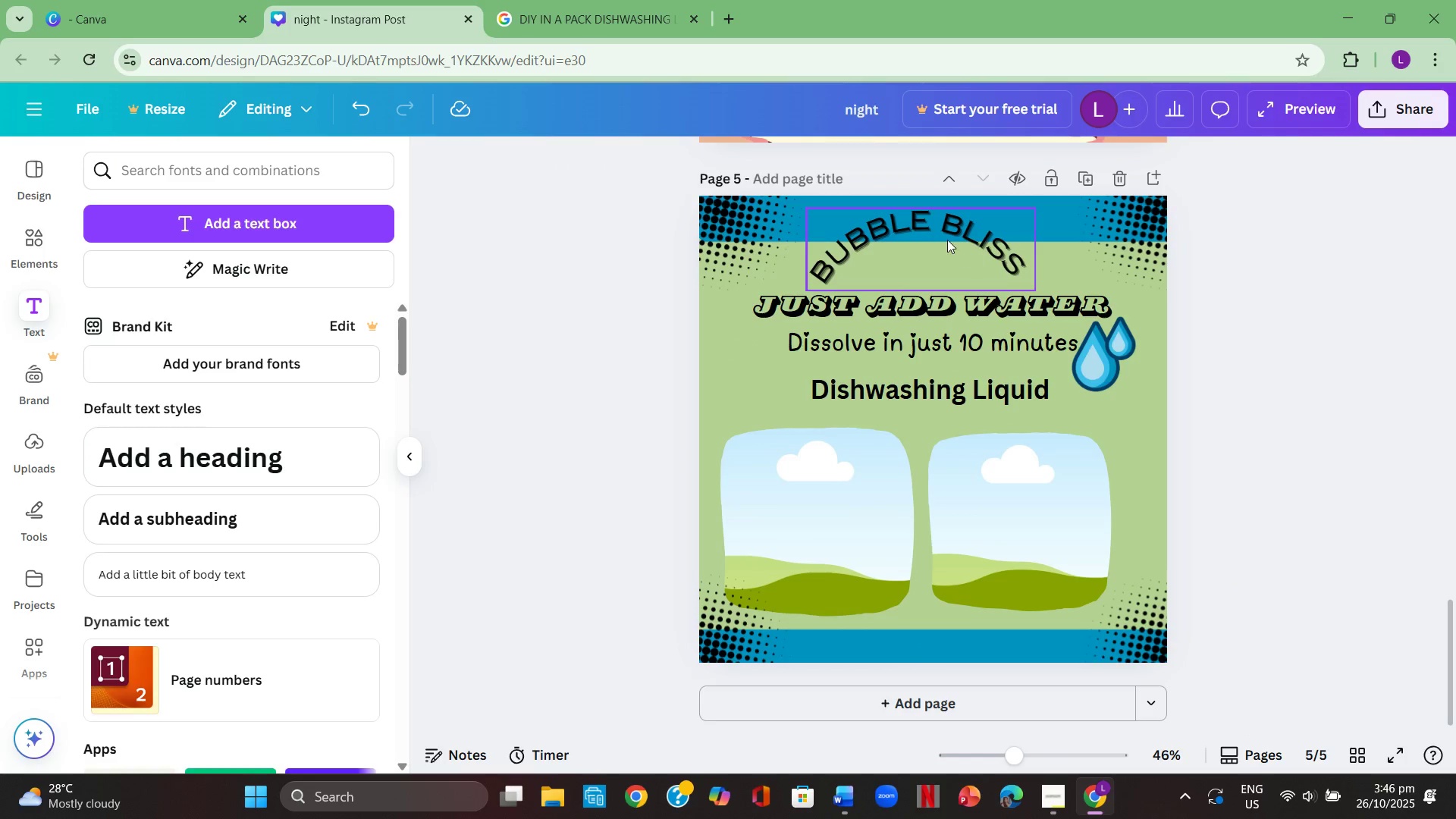 
left_click_drag(start_coordinate=[947, 240], to_coordinate=[964, 233])
 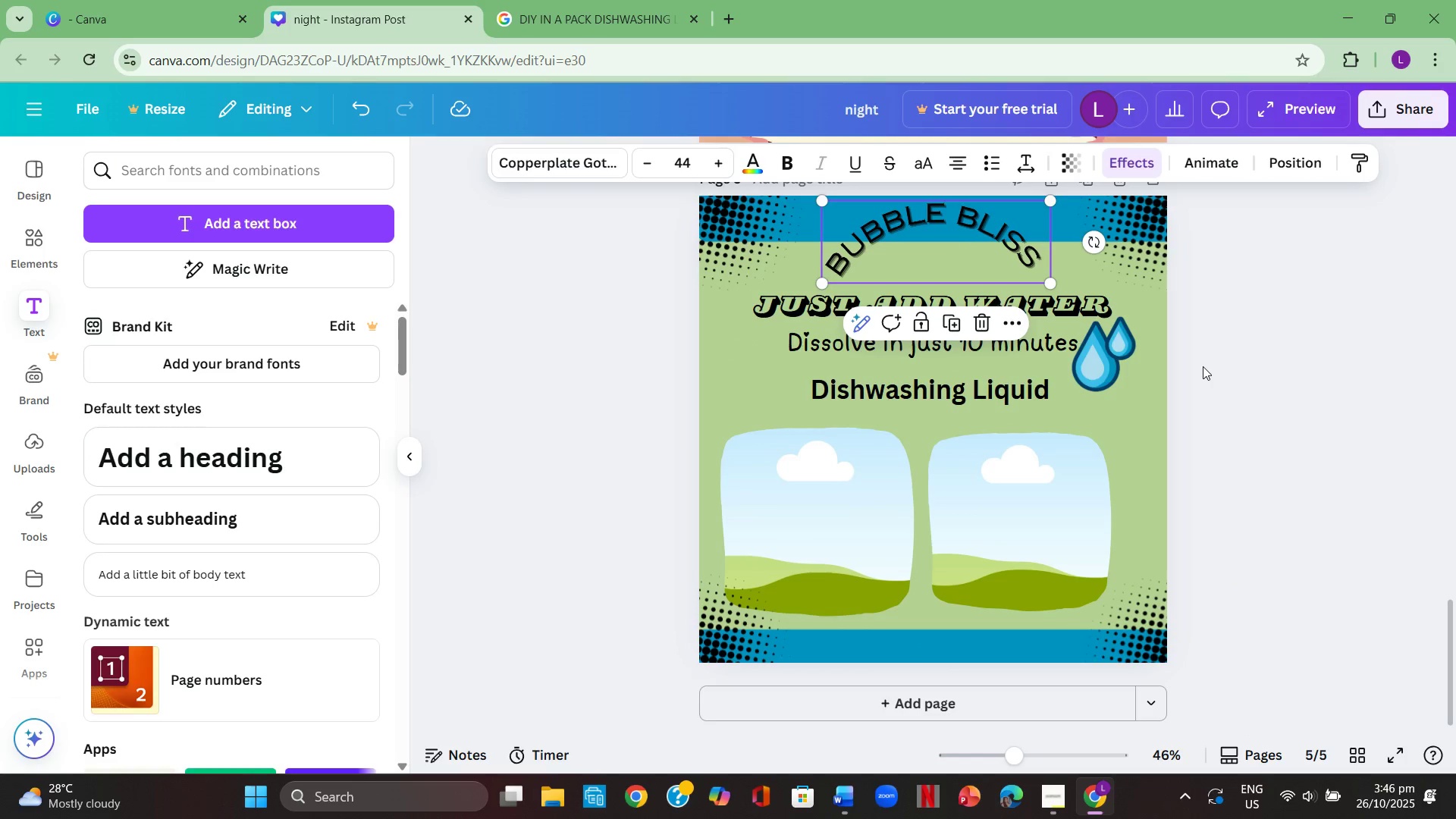 
left_click([1203, 366])
 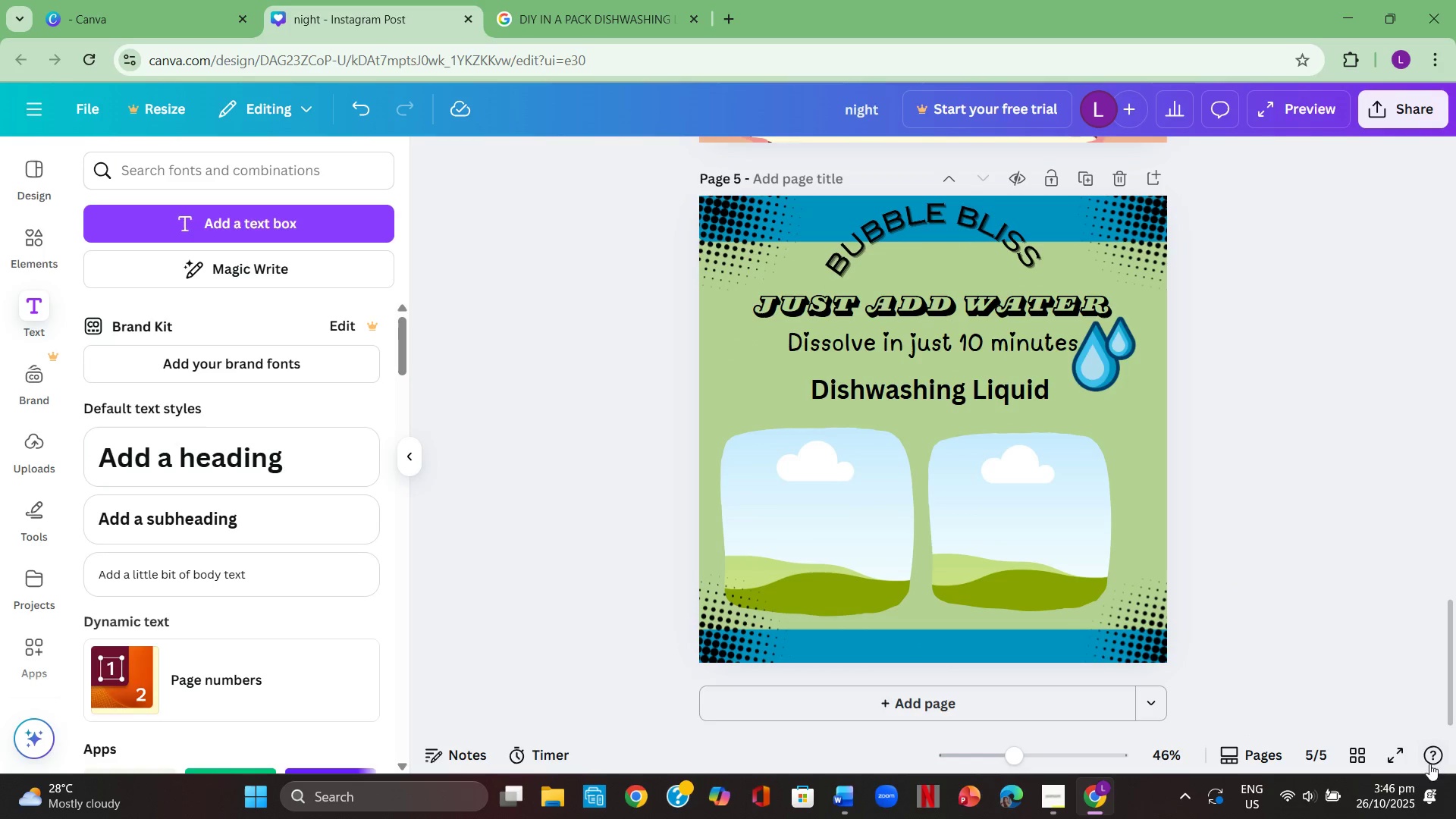 
left_click([1404, 754])
 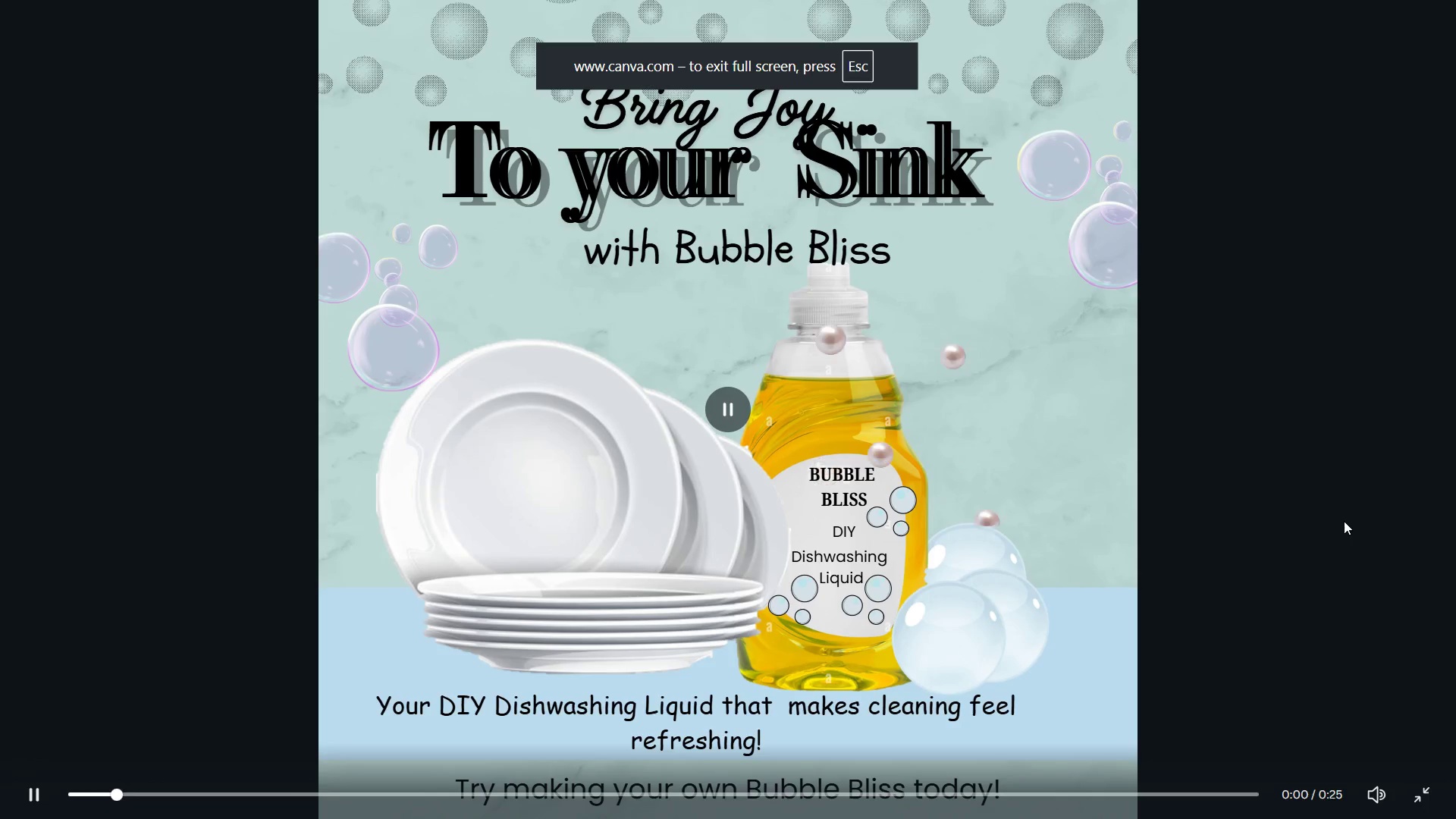 
key(ArrowRight)
 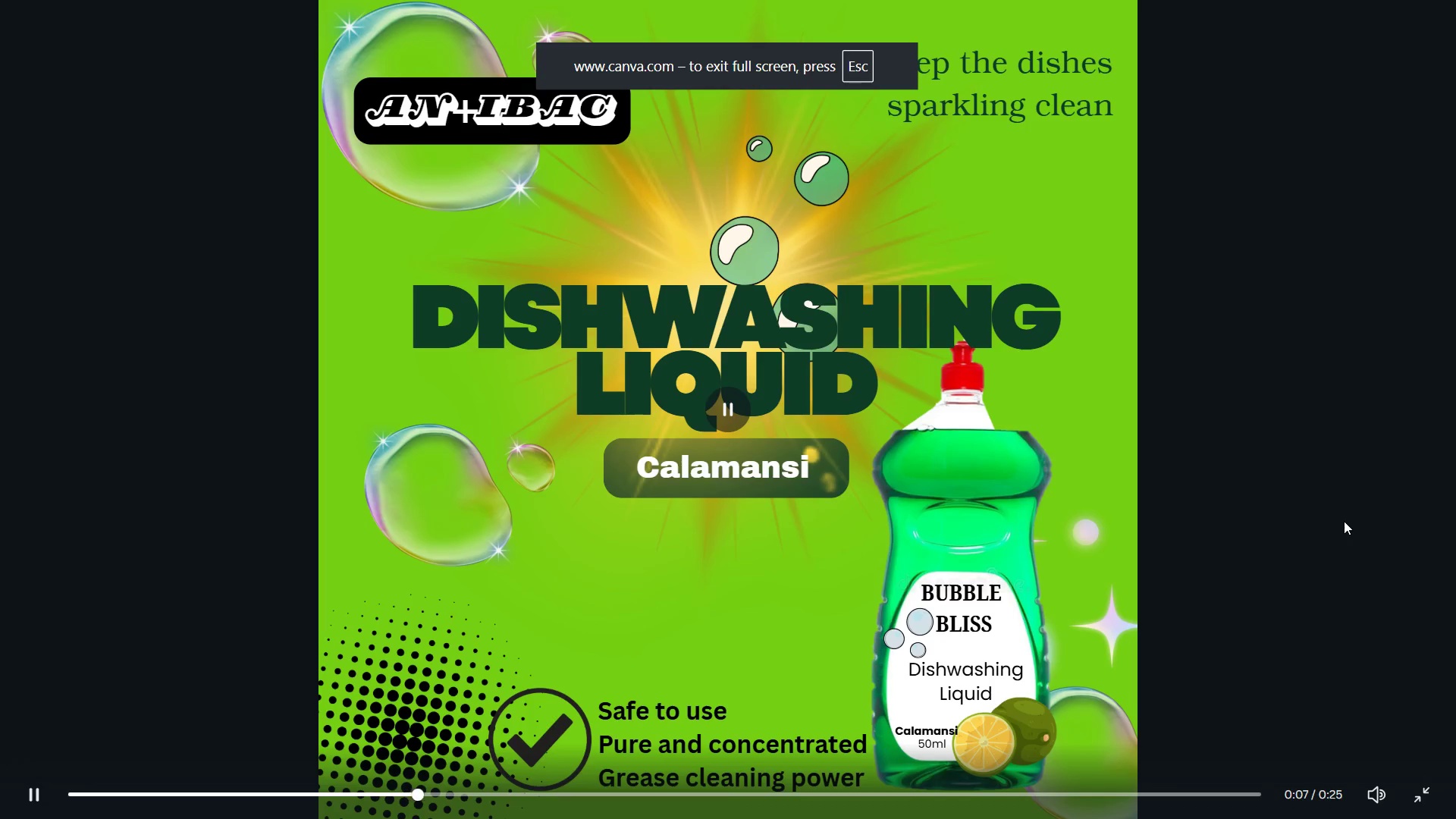 
key(ArrowRight)
 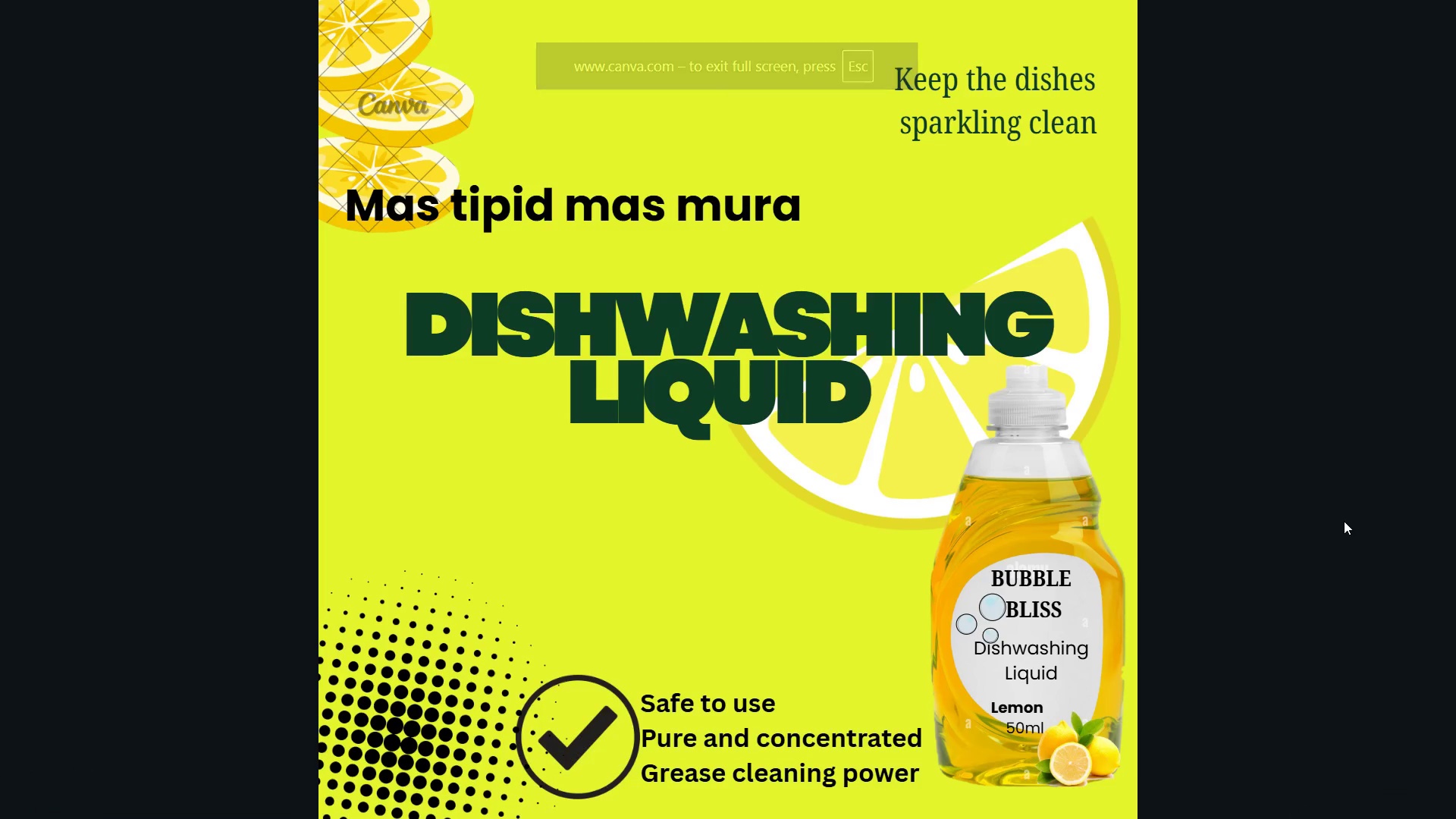 
key(ArrowRight)
 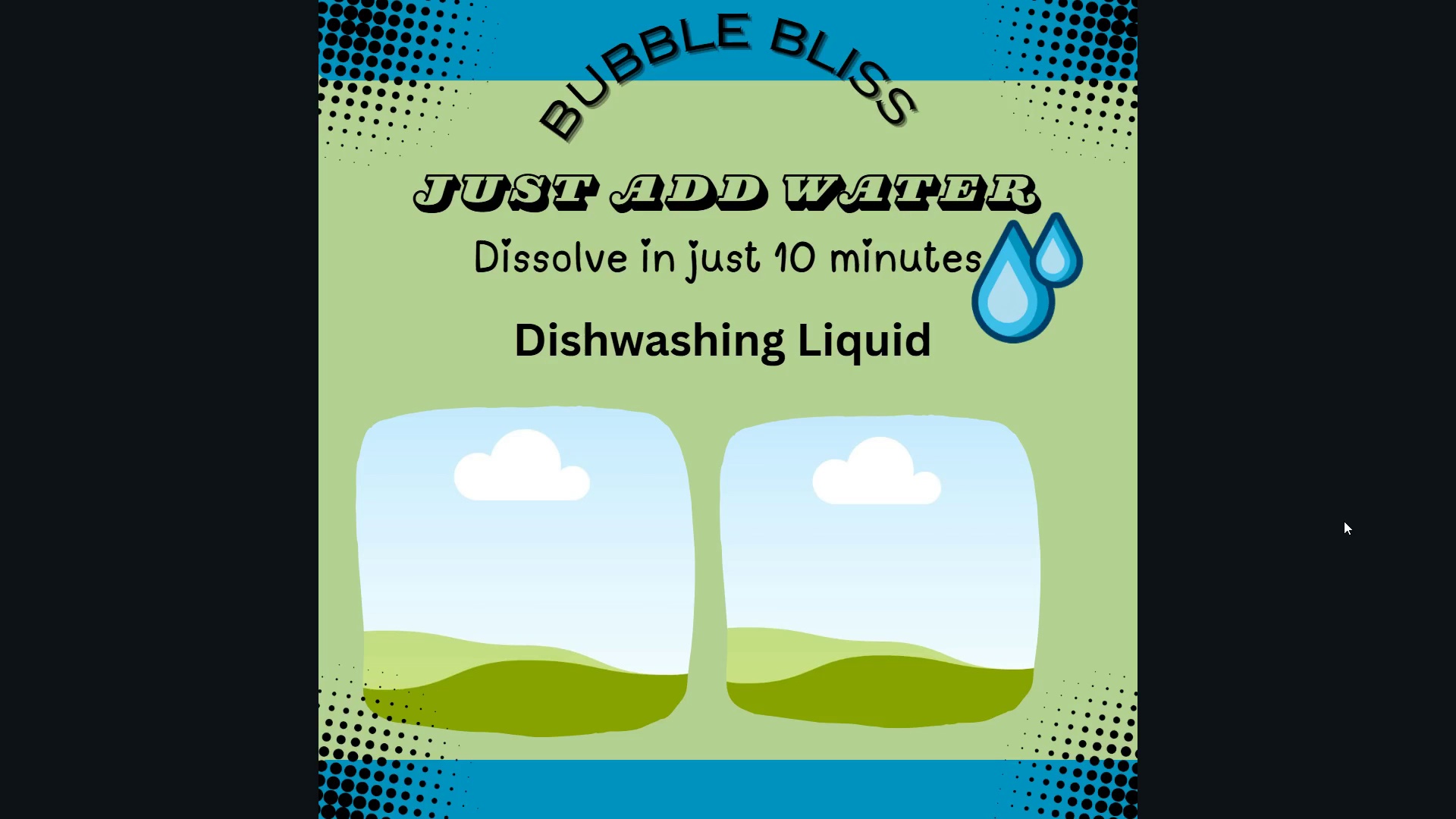 
key(ArrowLeft)
 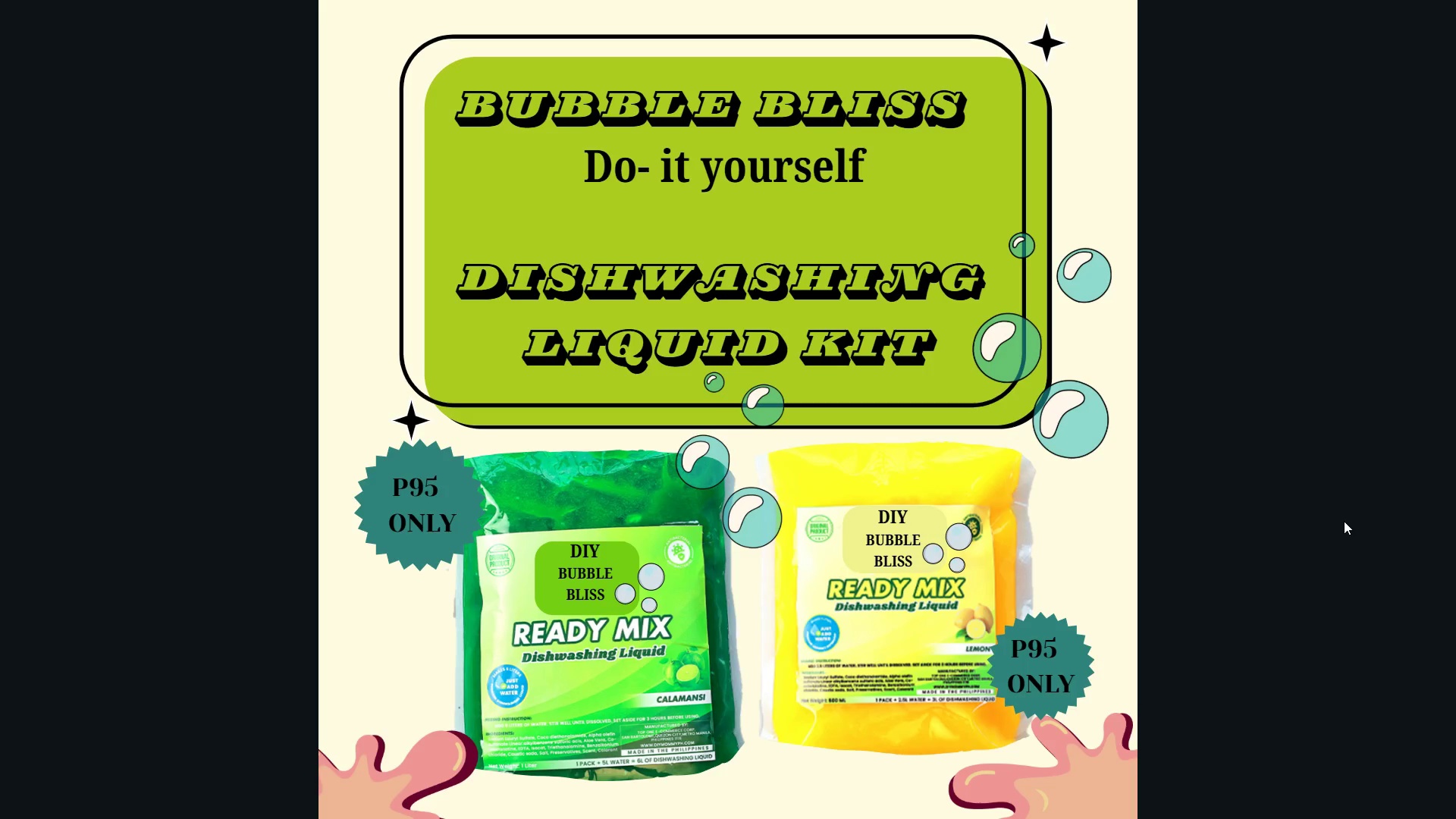 
key(ArrowRight)
 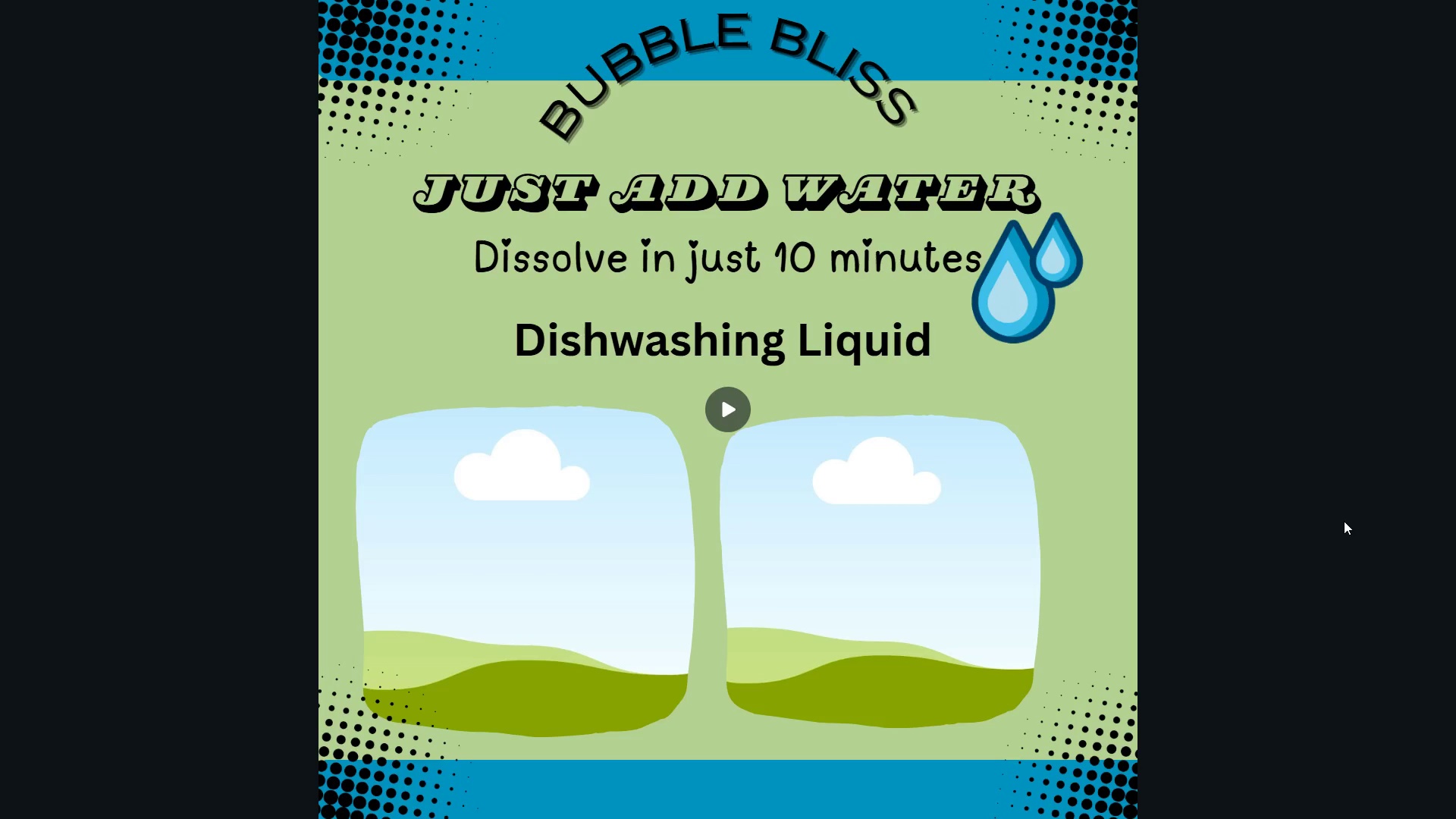 
key(Escape)
 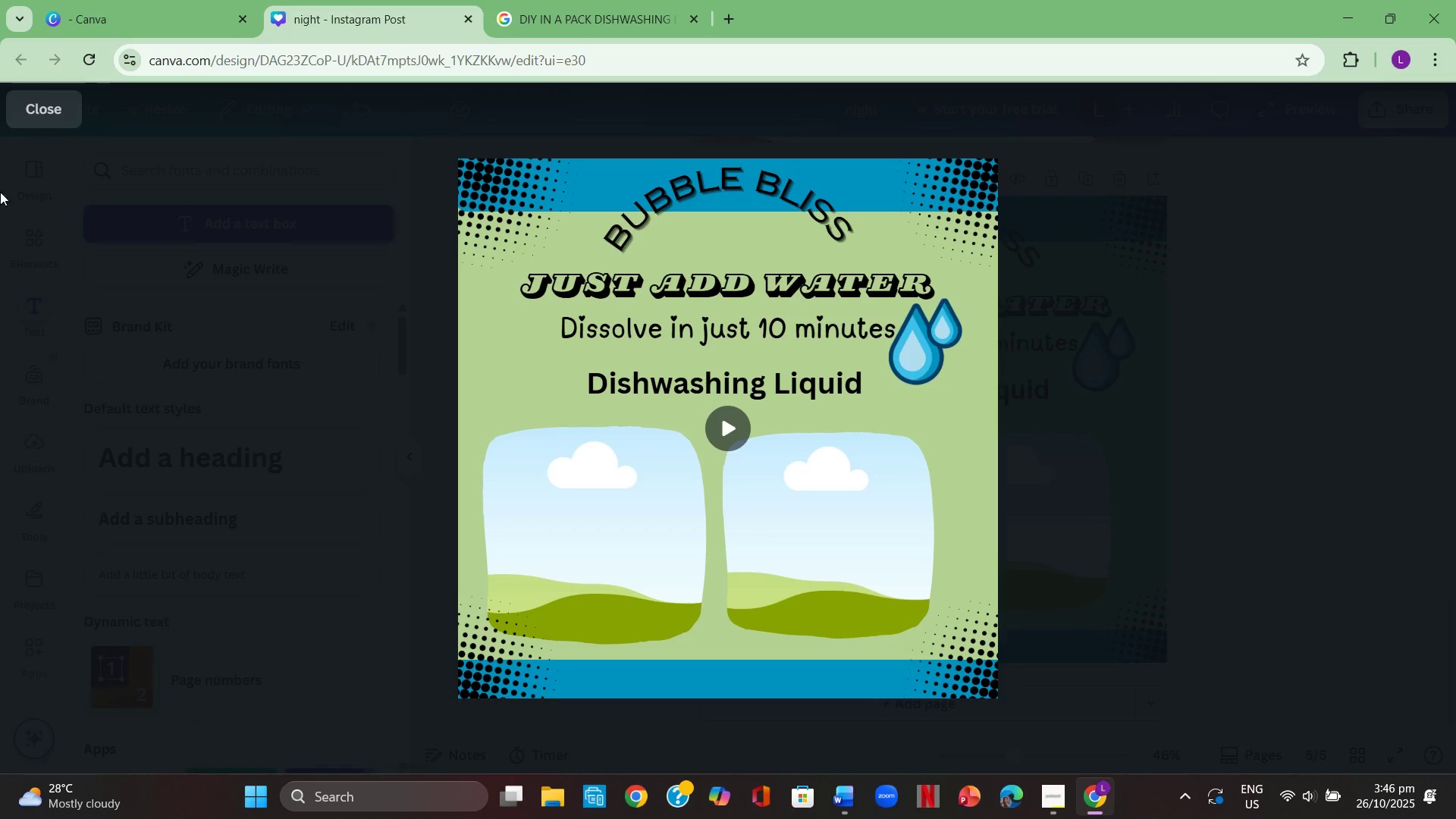 
left_click([42, 107])
 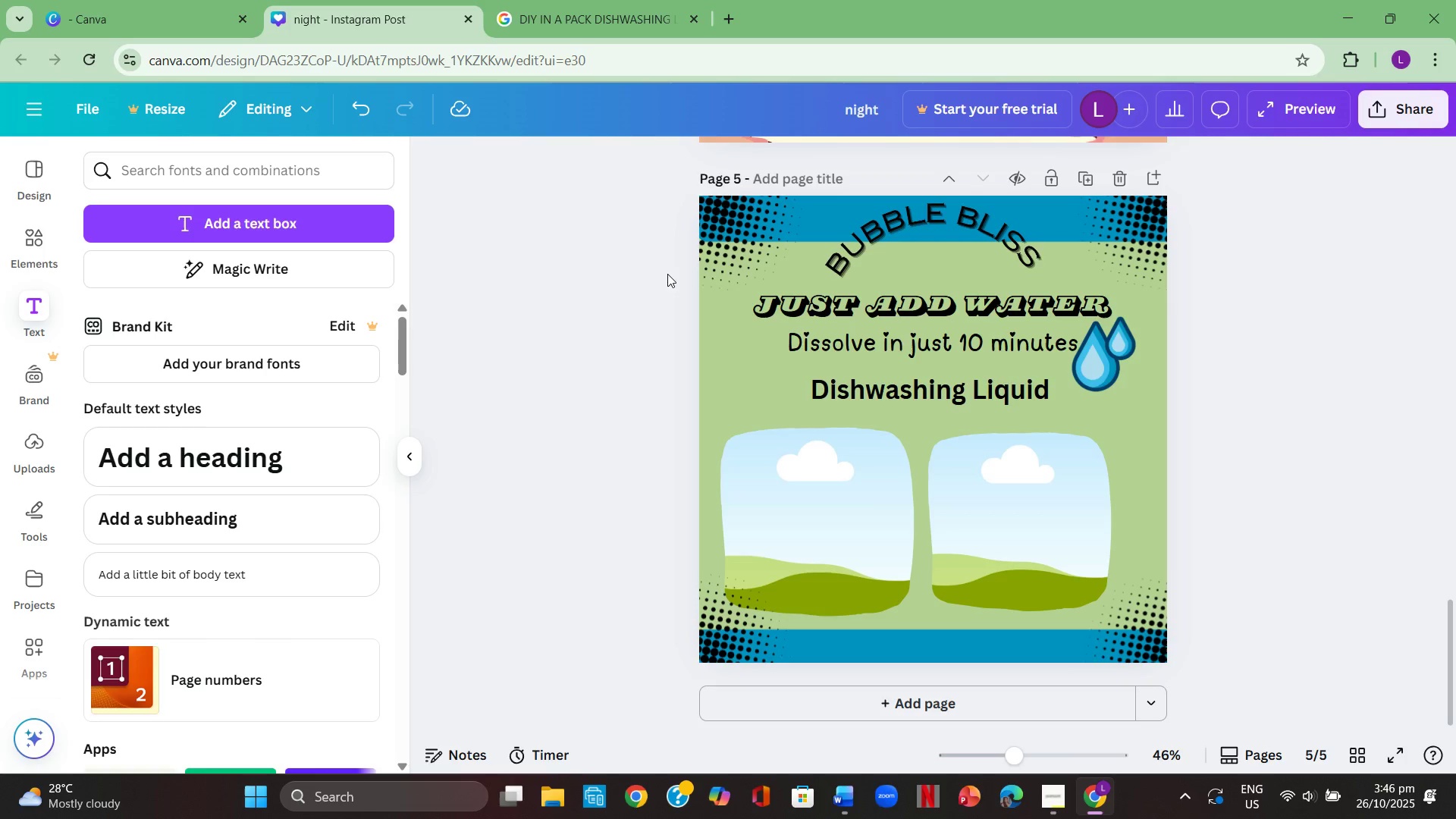 
left_click([604, 282])
 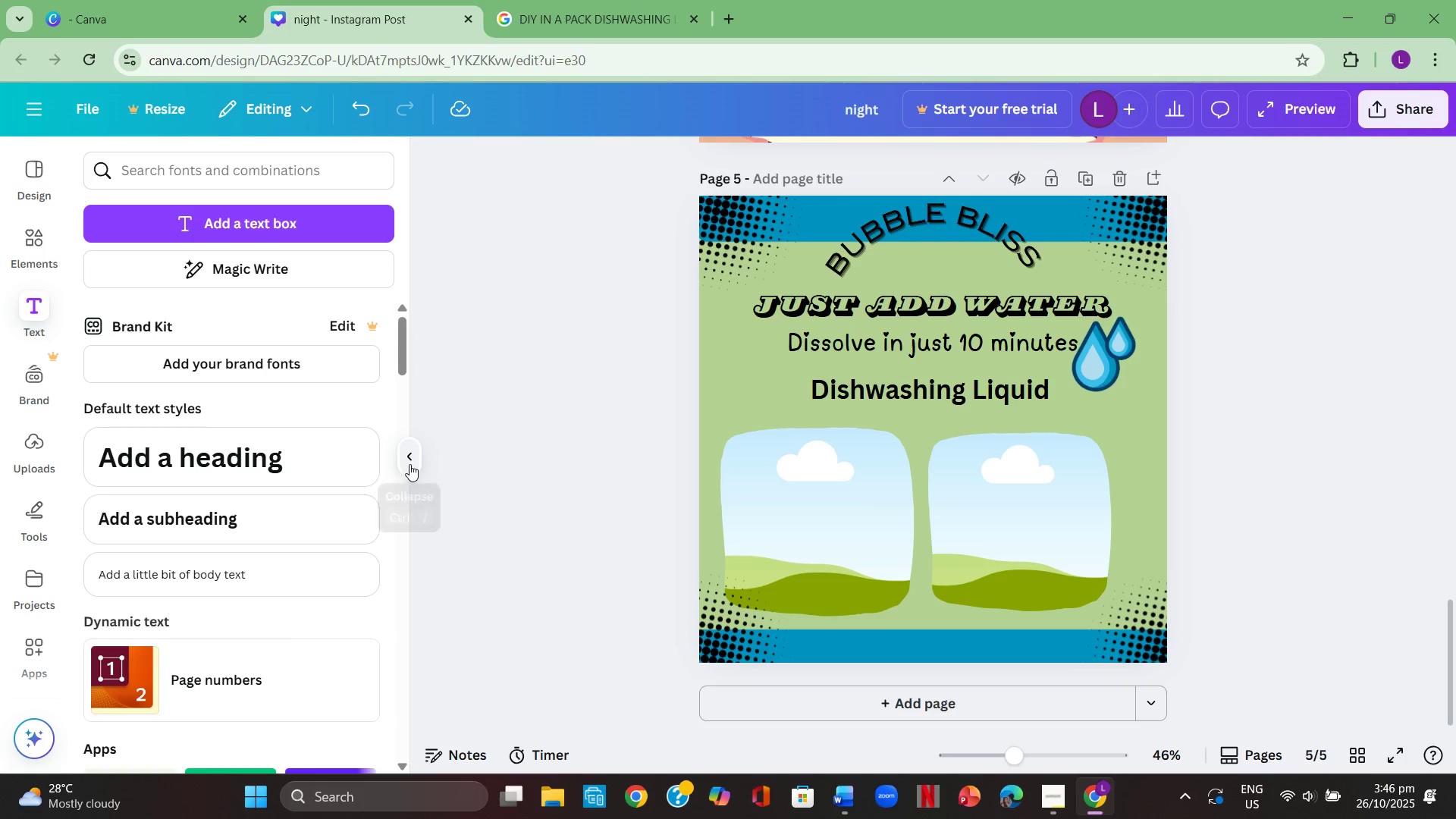 
scroll: coordinate [491, 391], scroll_direction: up, amount: 3.0
 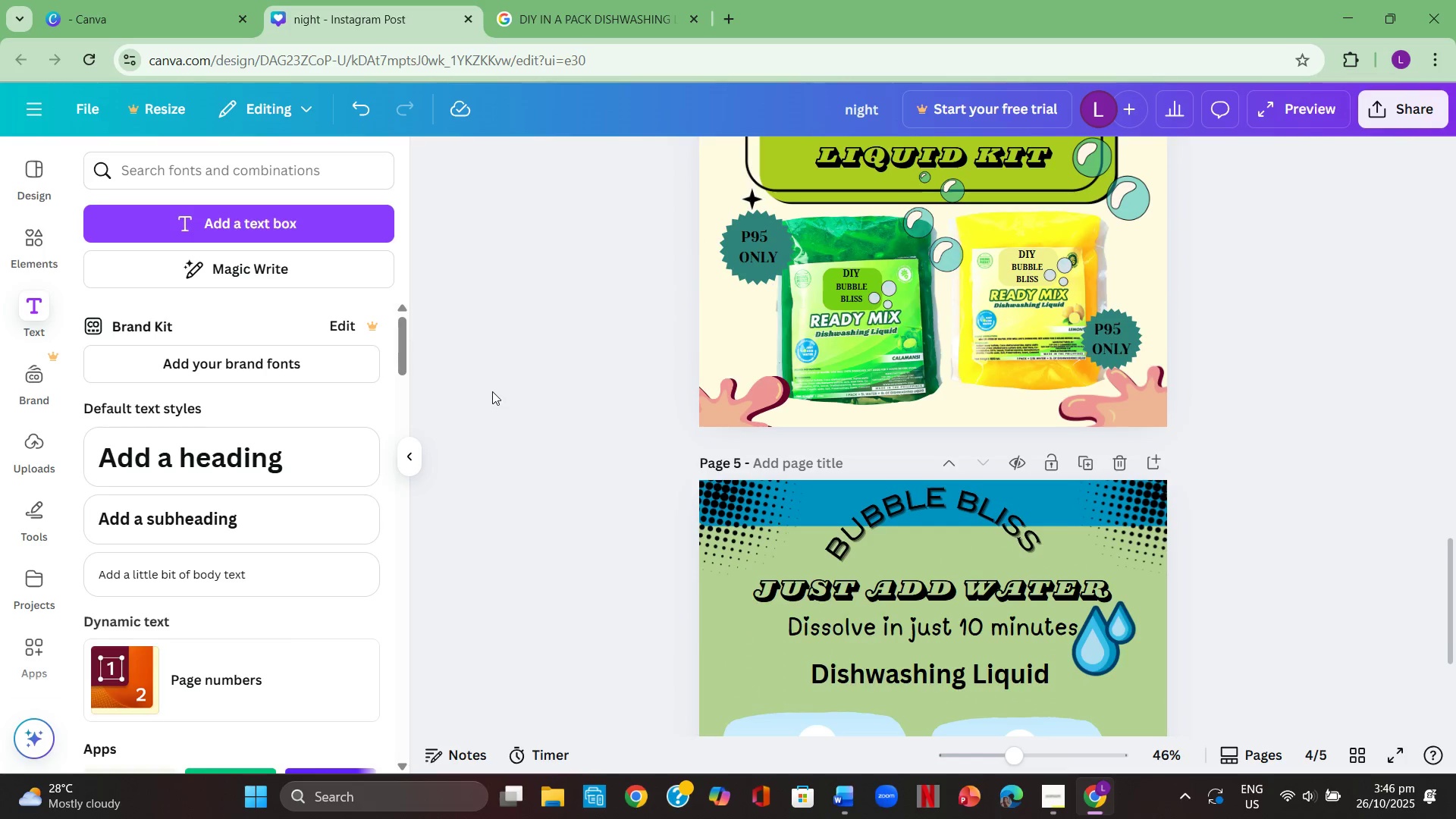 
scroll: coordinate [492, 391], scroll_direction: down, amount: 1.0
 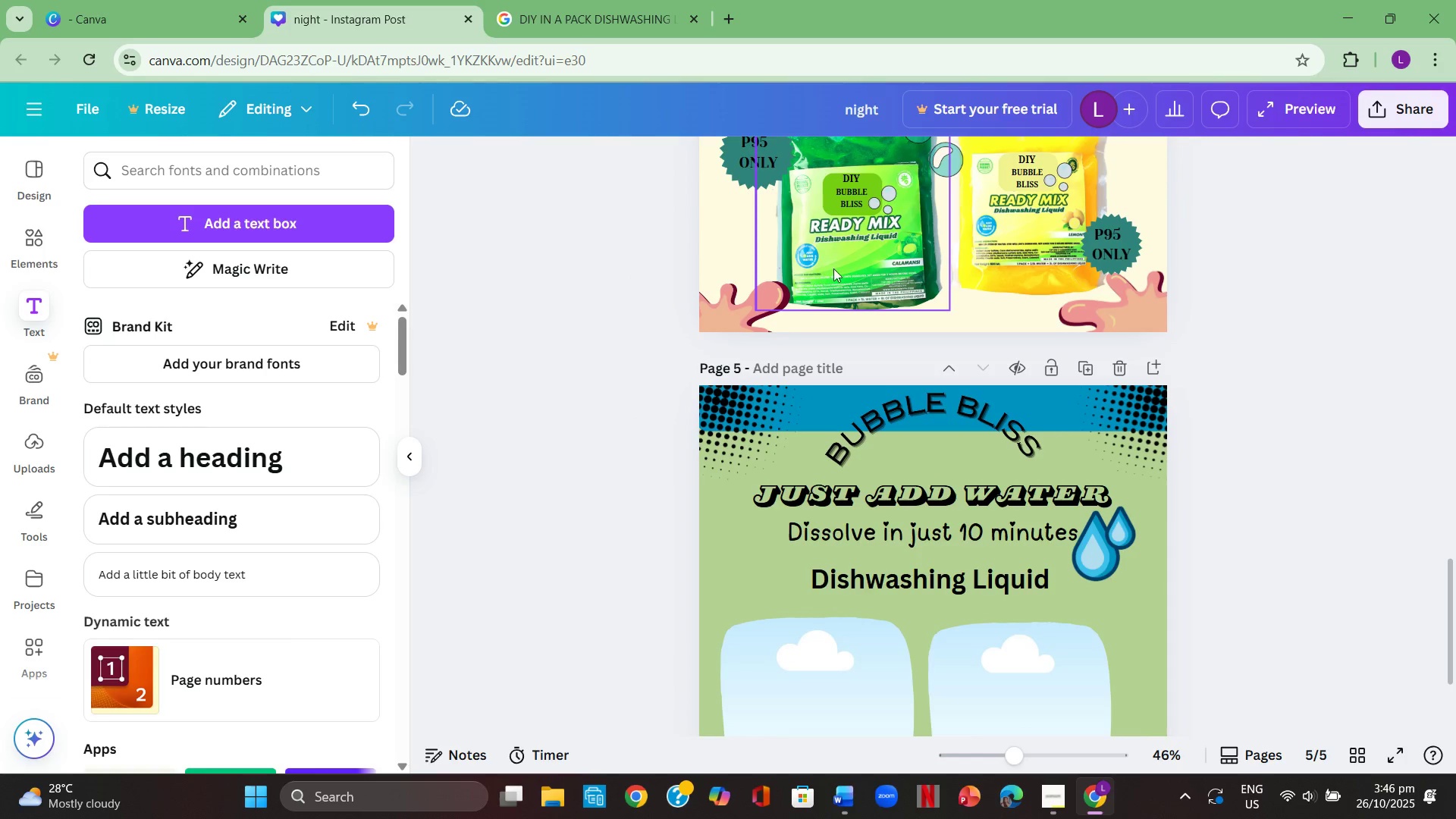 
left_click([855, 266])
 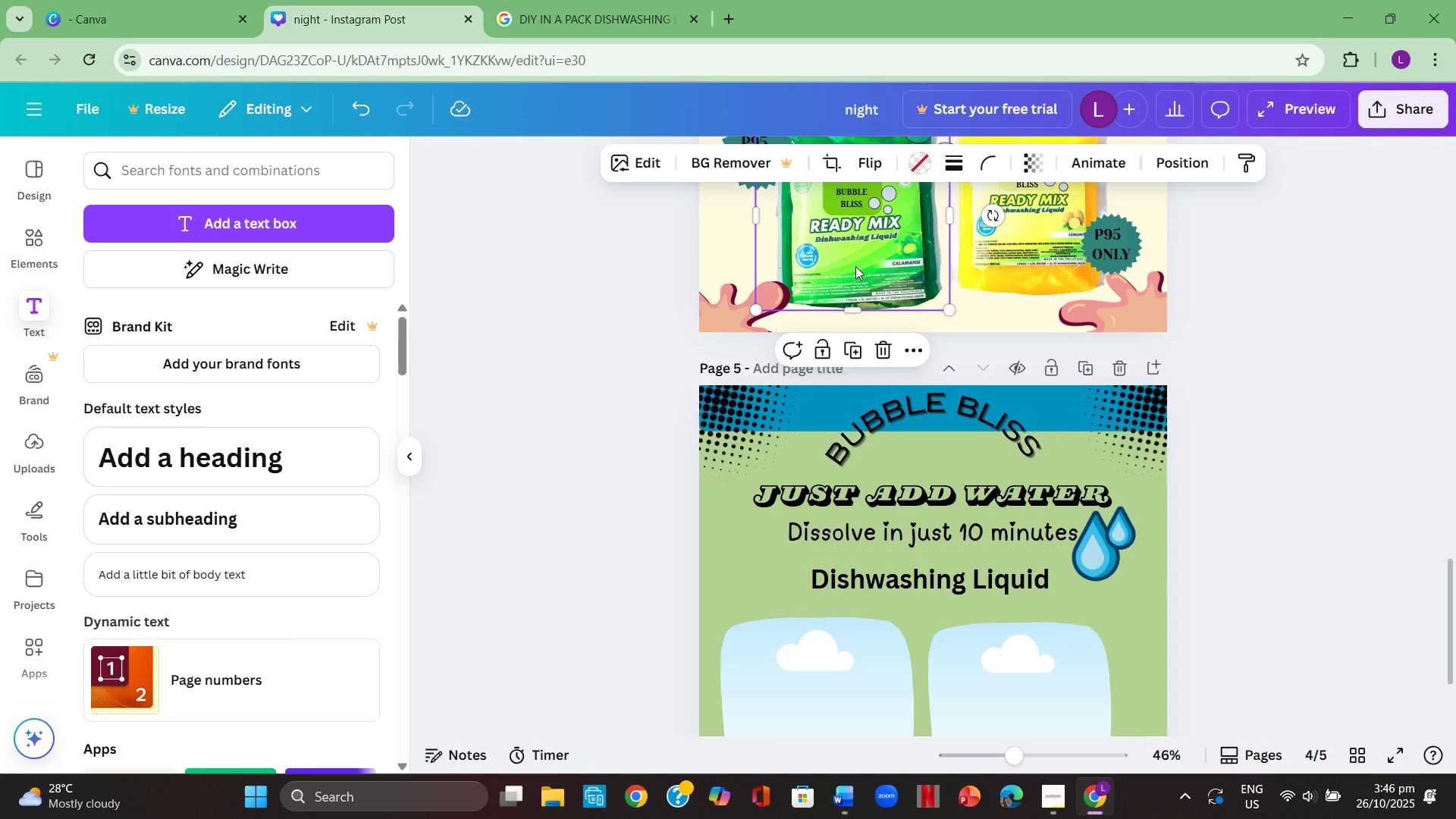 
key(Control+ControlLeft)
 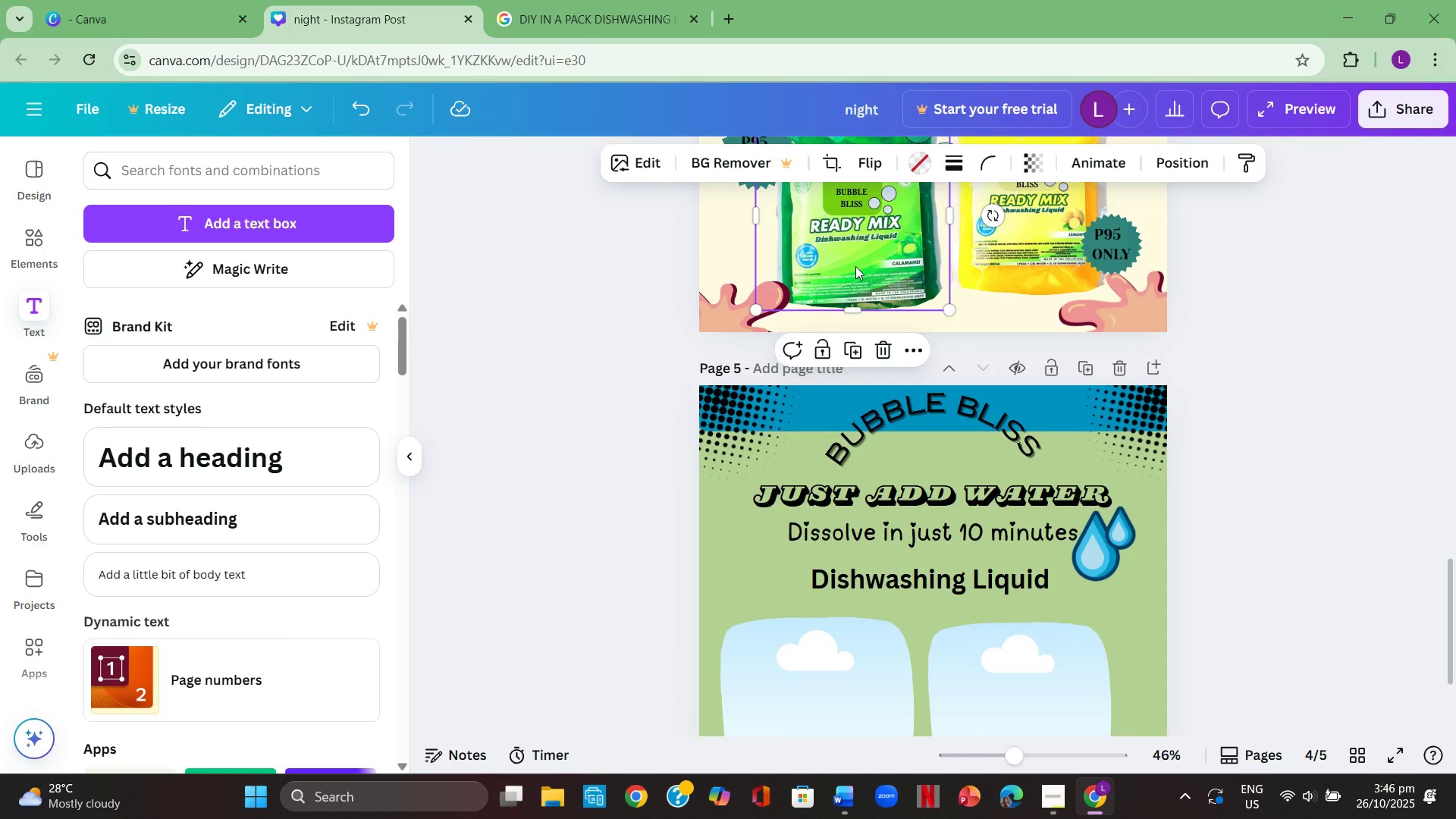 
key(Control+C)
 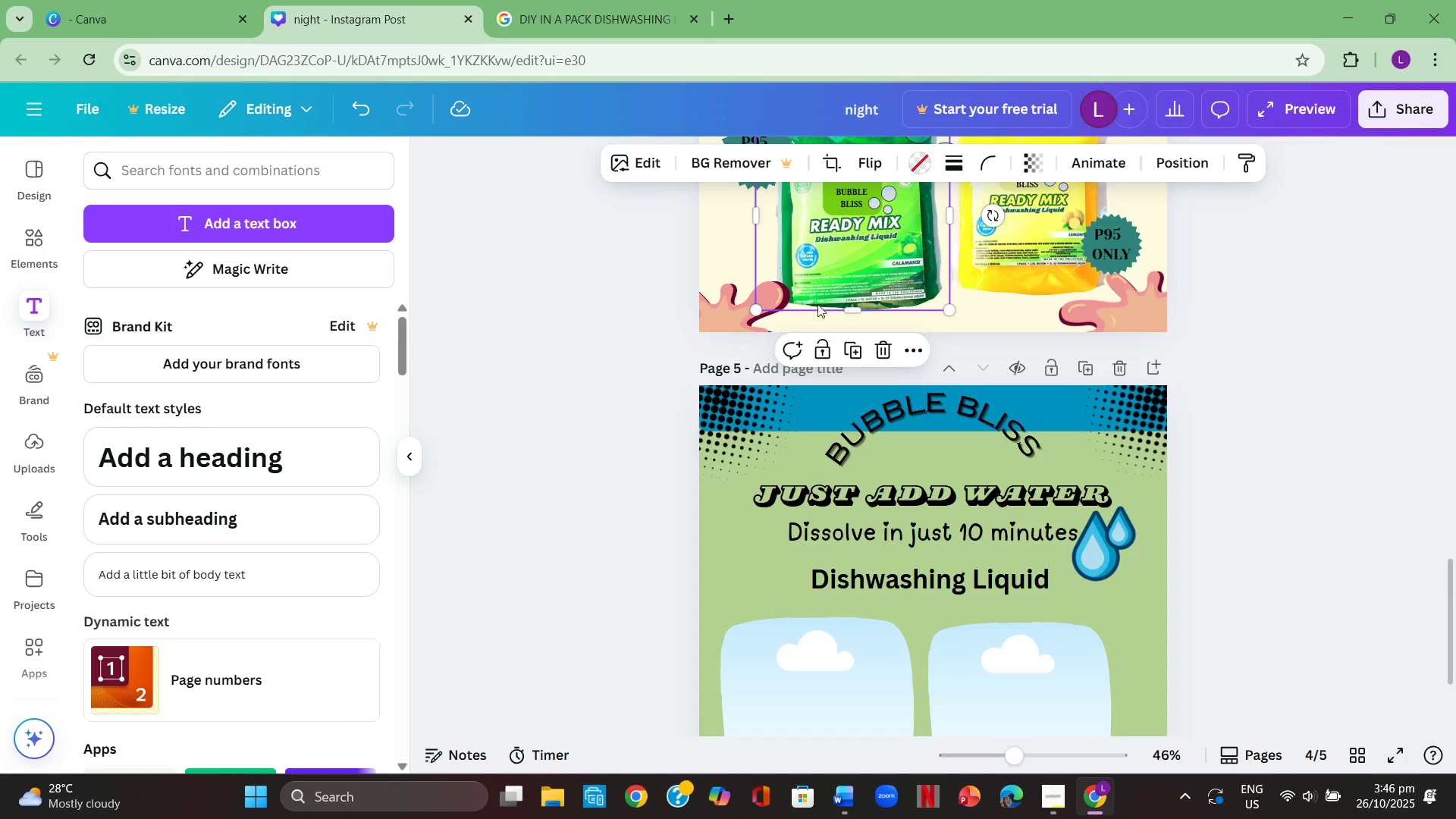 
scroll: coordinate [751, 406], scroll_direction: down, amount: 2.0
 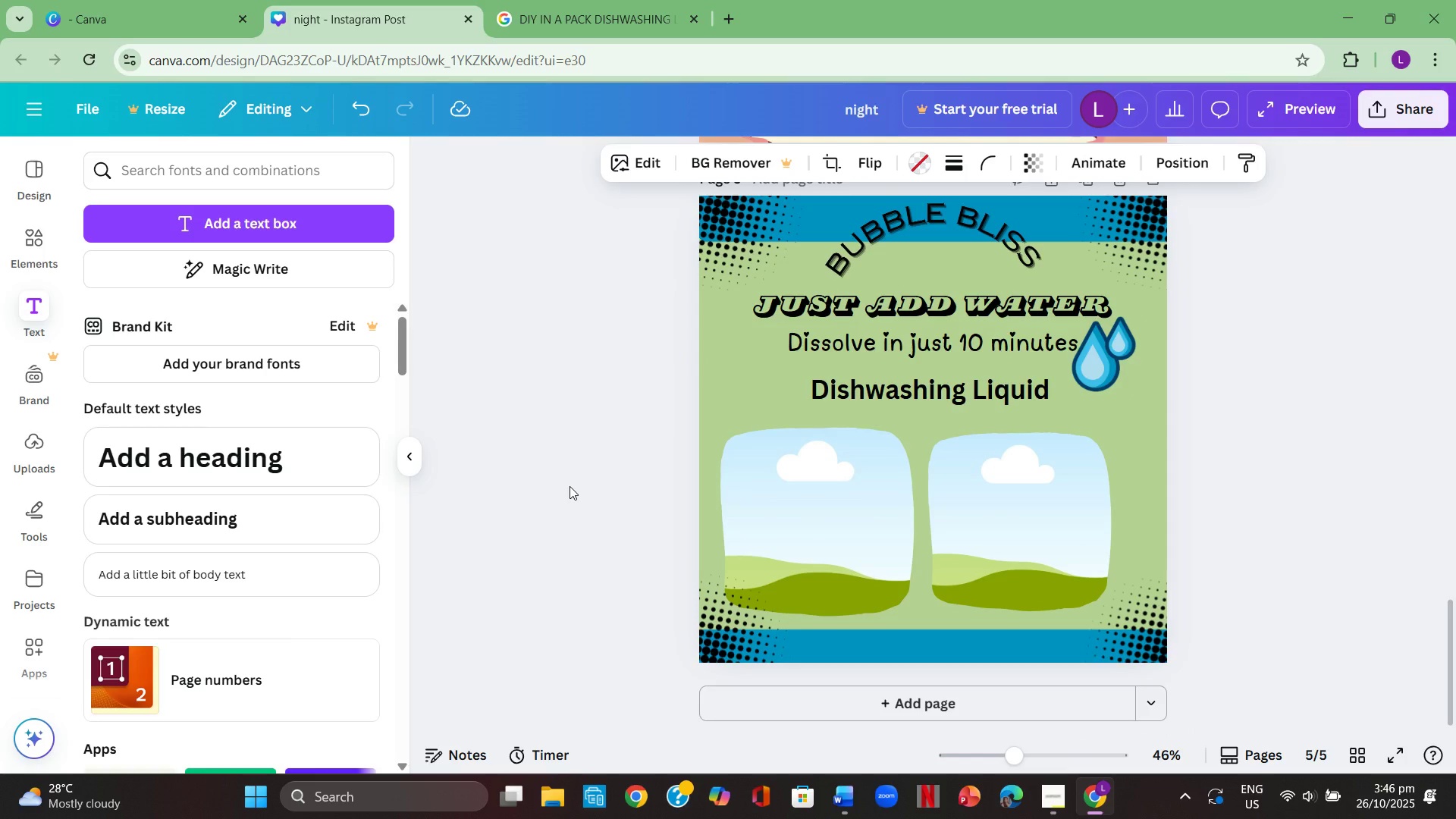 
wait(6.7)
 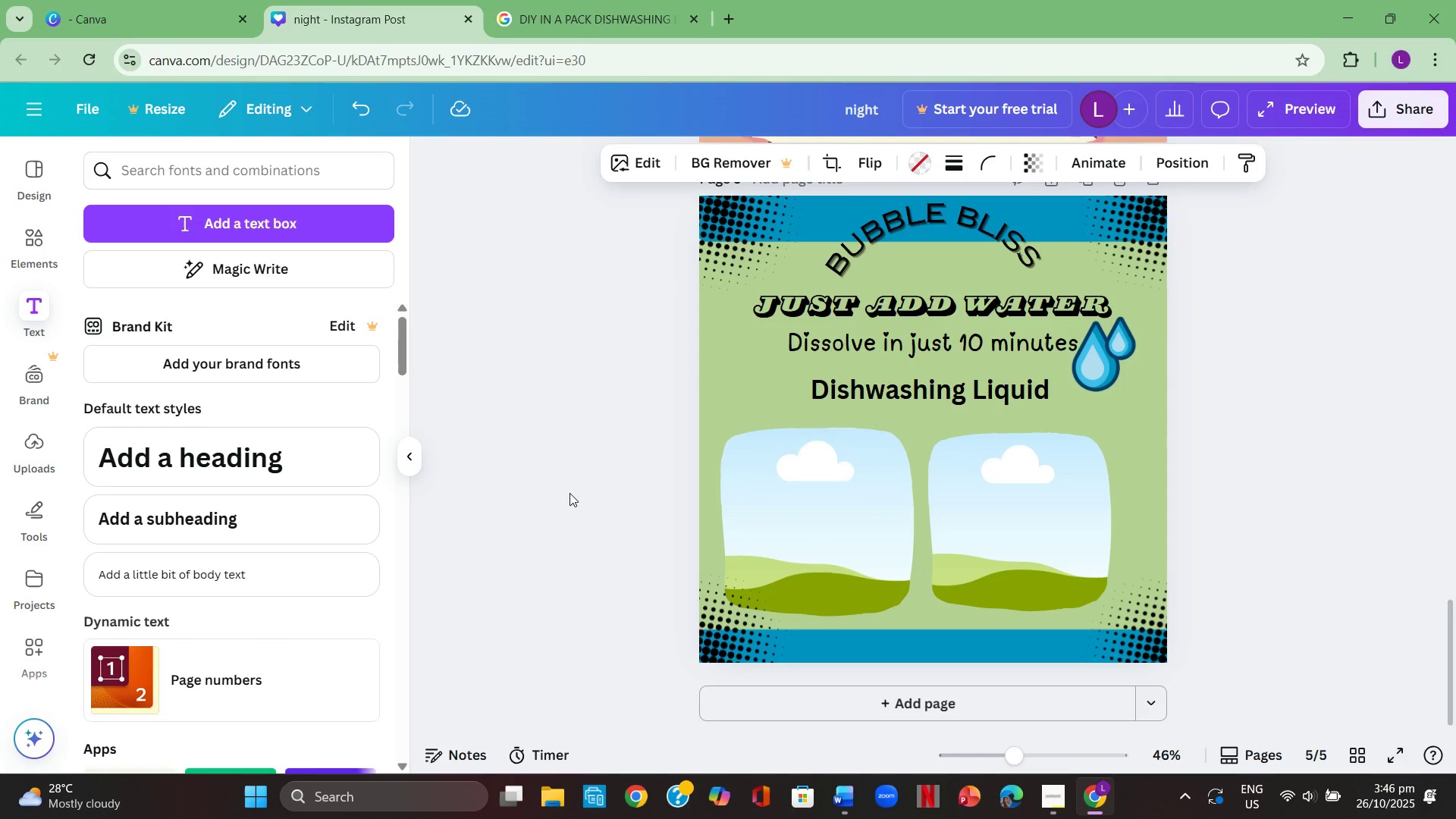 
key(Control+ControlLeft)
 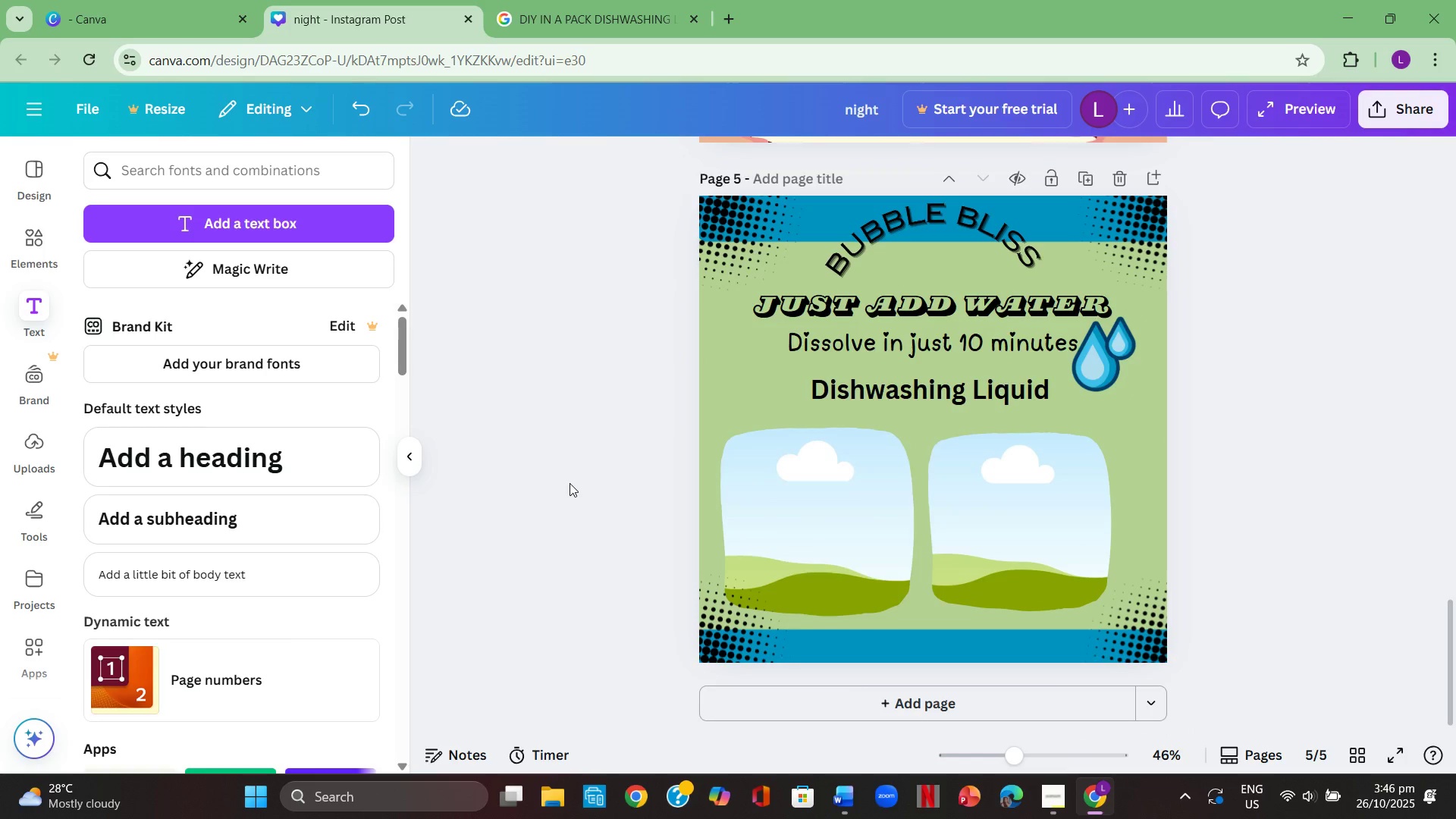 
key(Control+V)
 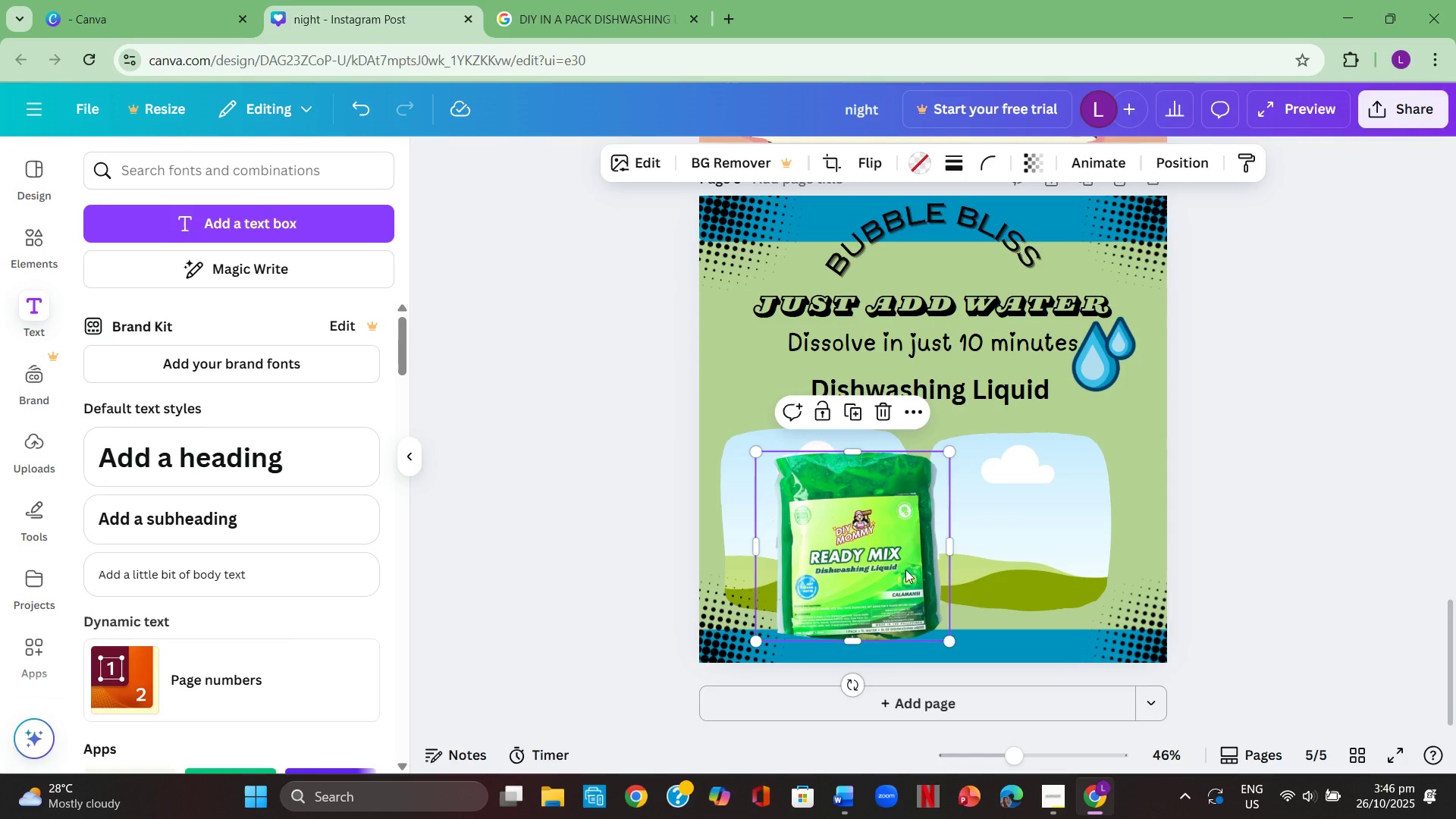 
left_click_drag(start_coordinate=[905, 570], to_coordinate=[892, 542])
 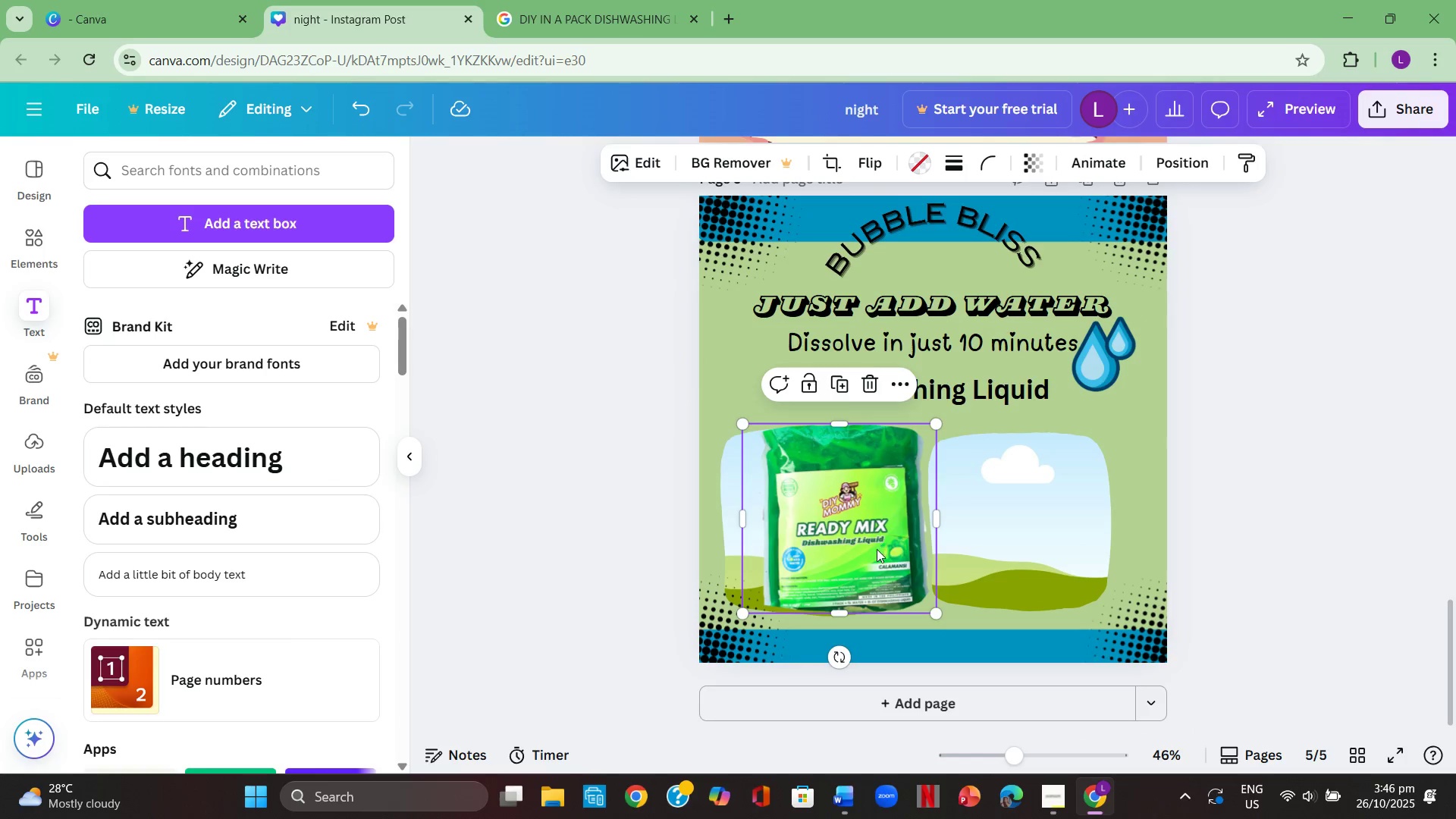 
left_click_drag(start_coordinate=[877, 549], to_coordinate=[854, 544])
 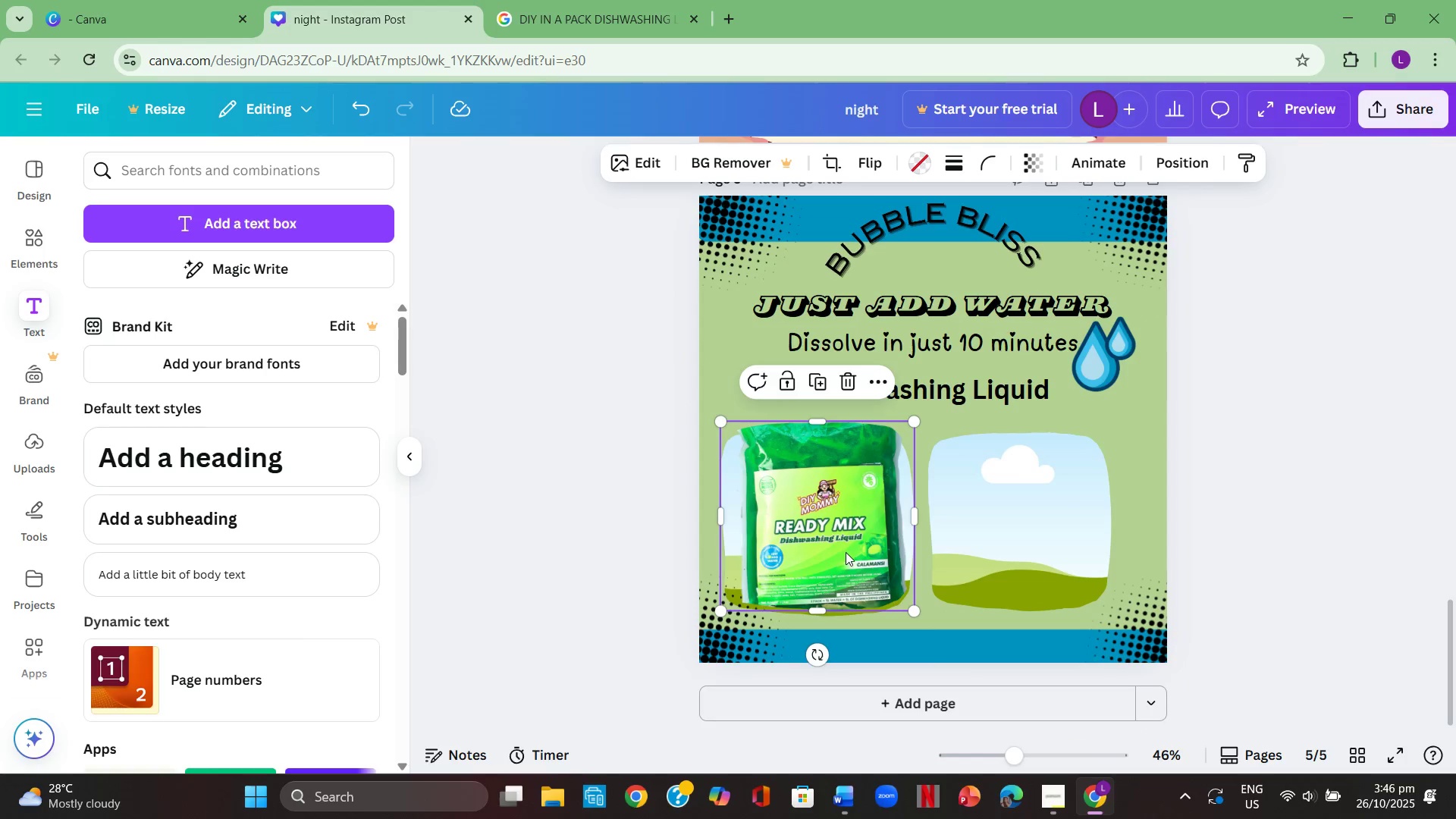 
left_click_drag(start_coordinate=[846, 552], to_coordinate=[838, 540])
 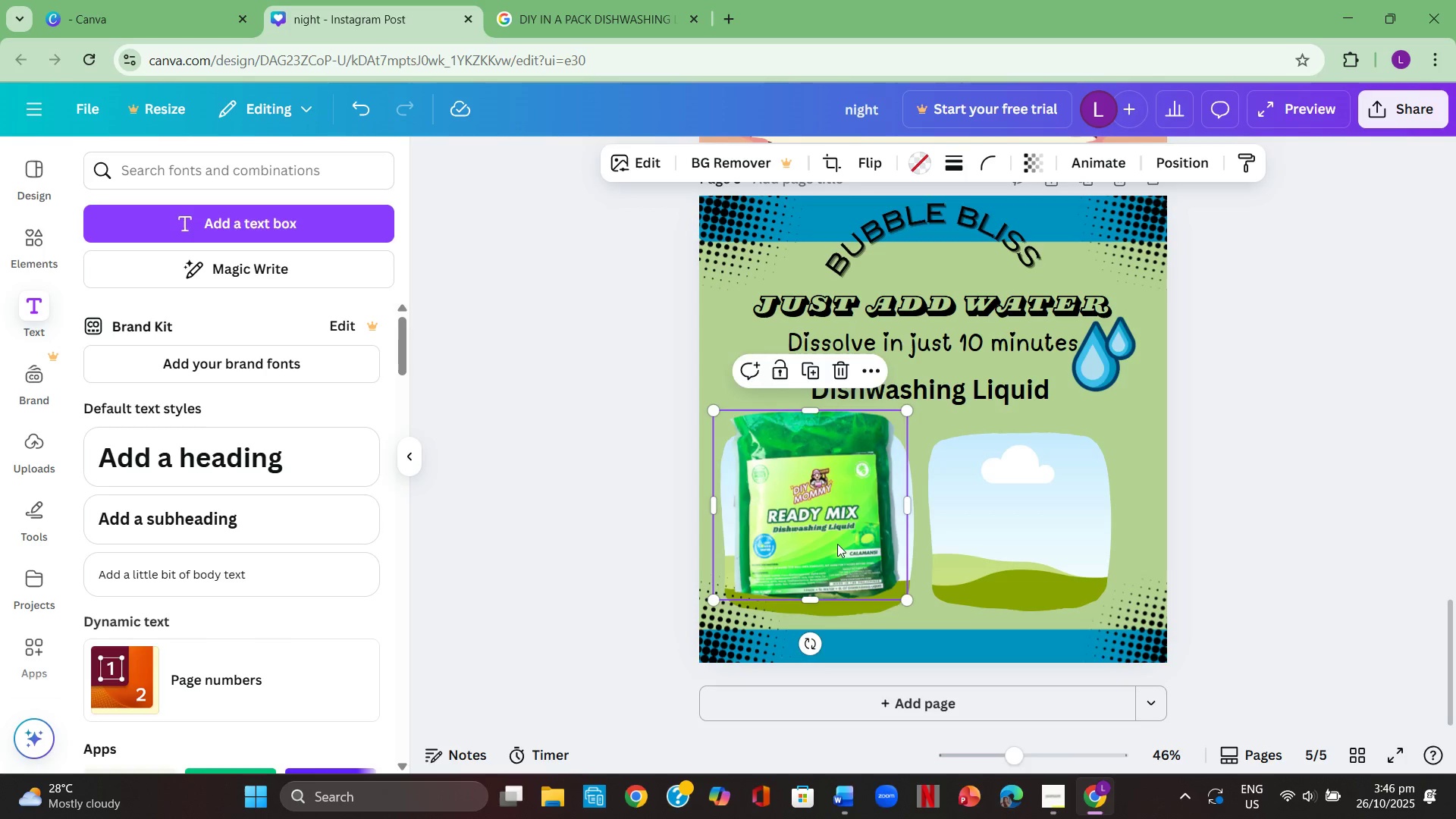 
left_click_drag(start_coordinate=[837, 544], to_coordinate=[847, 561])
 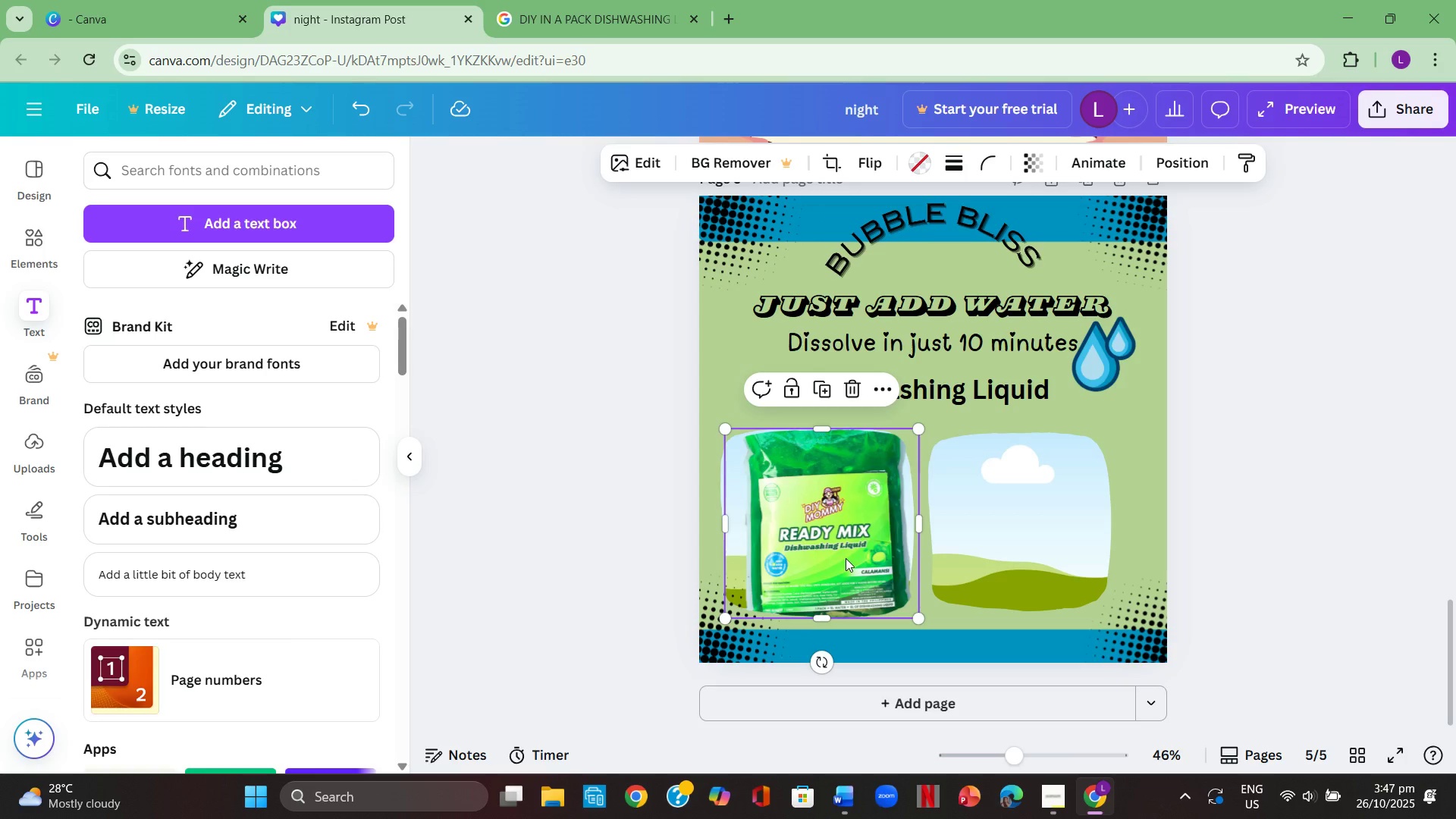 
double_click([846, 558])
 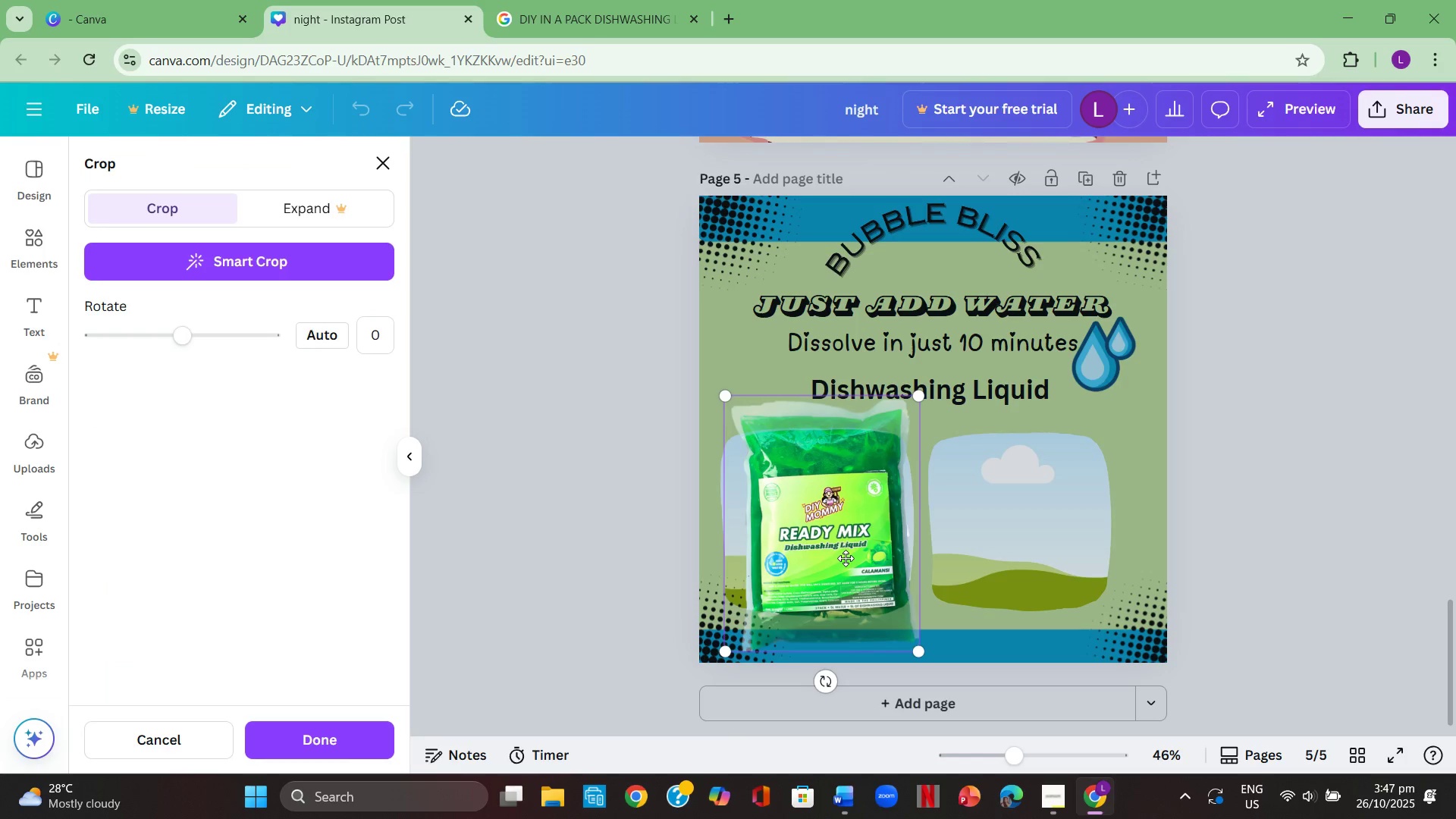 
right_click([846, 558])
 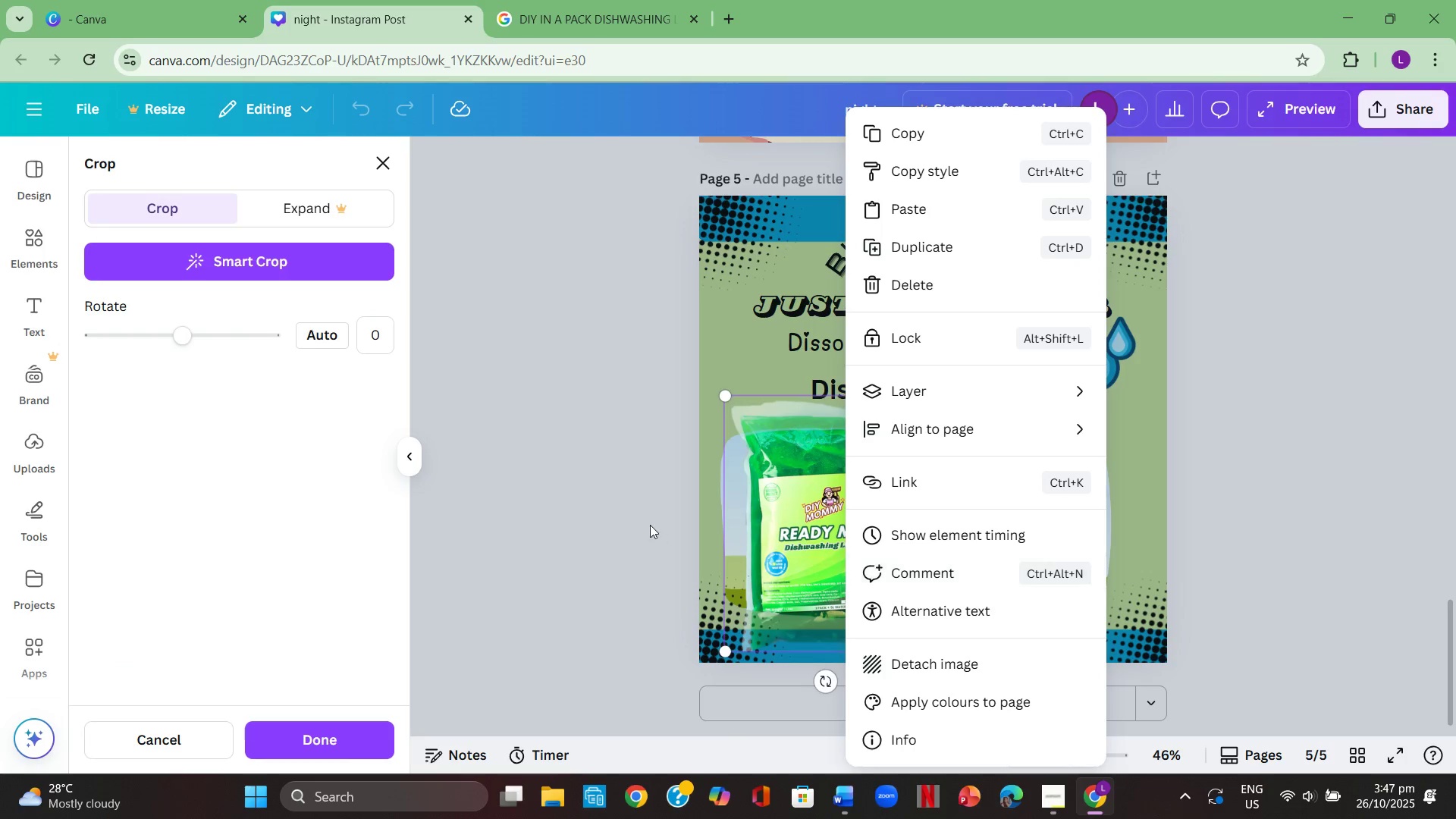 
left_click([650, 525])
 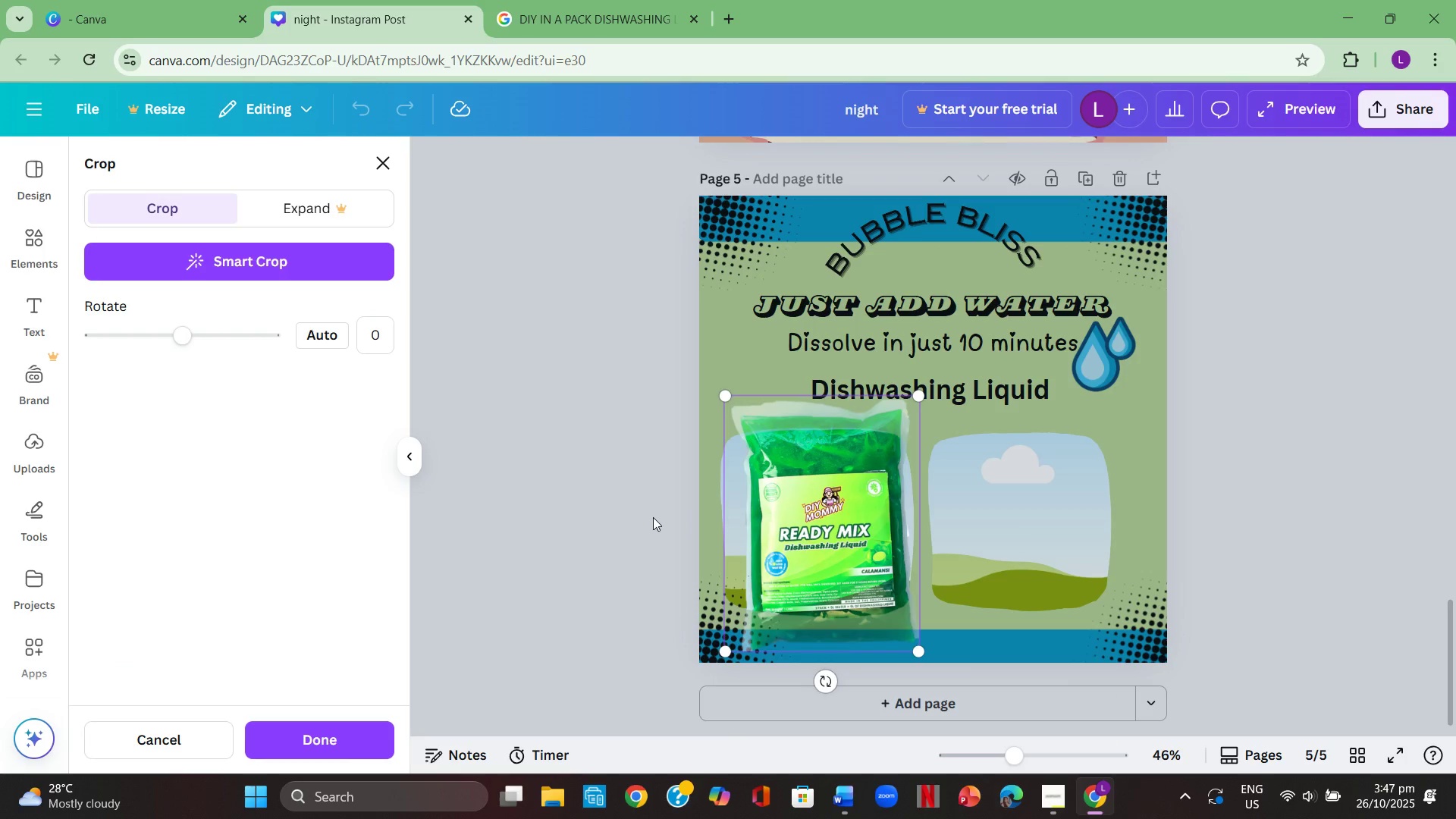 
left_click([613, 513])
 